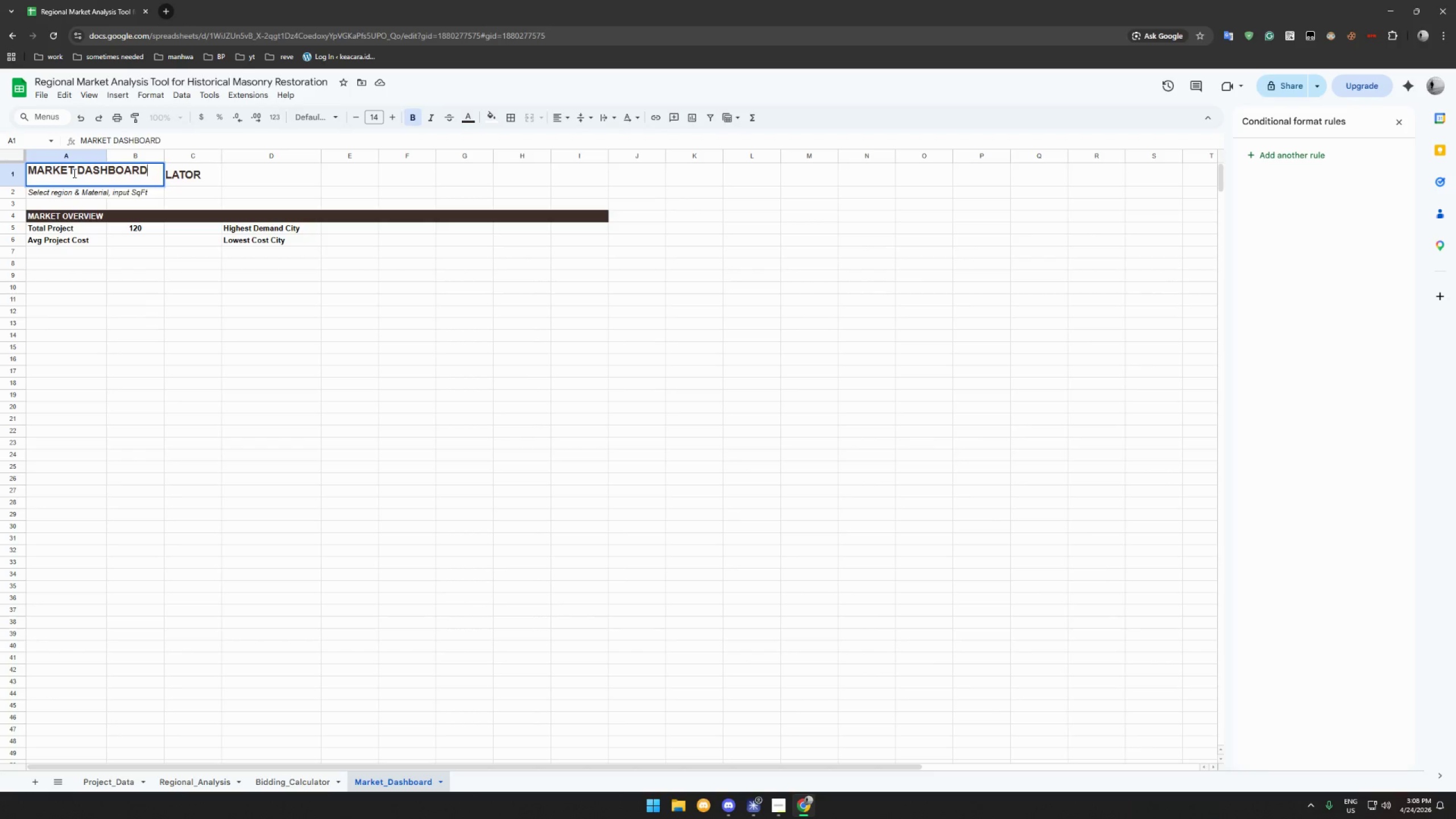 
key(Enter)
 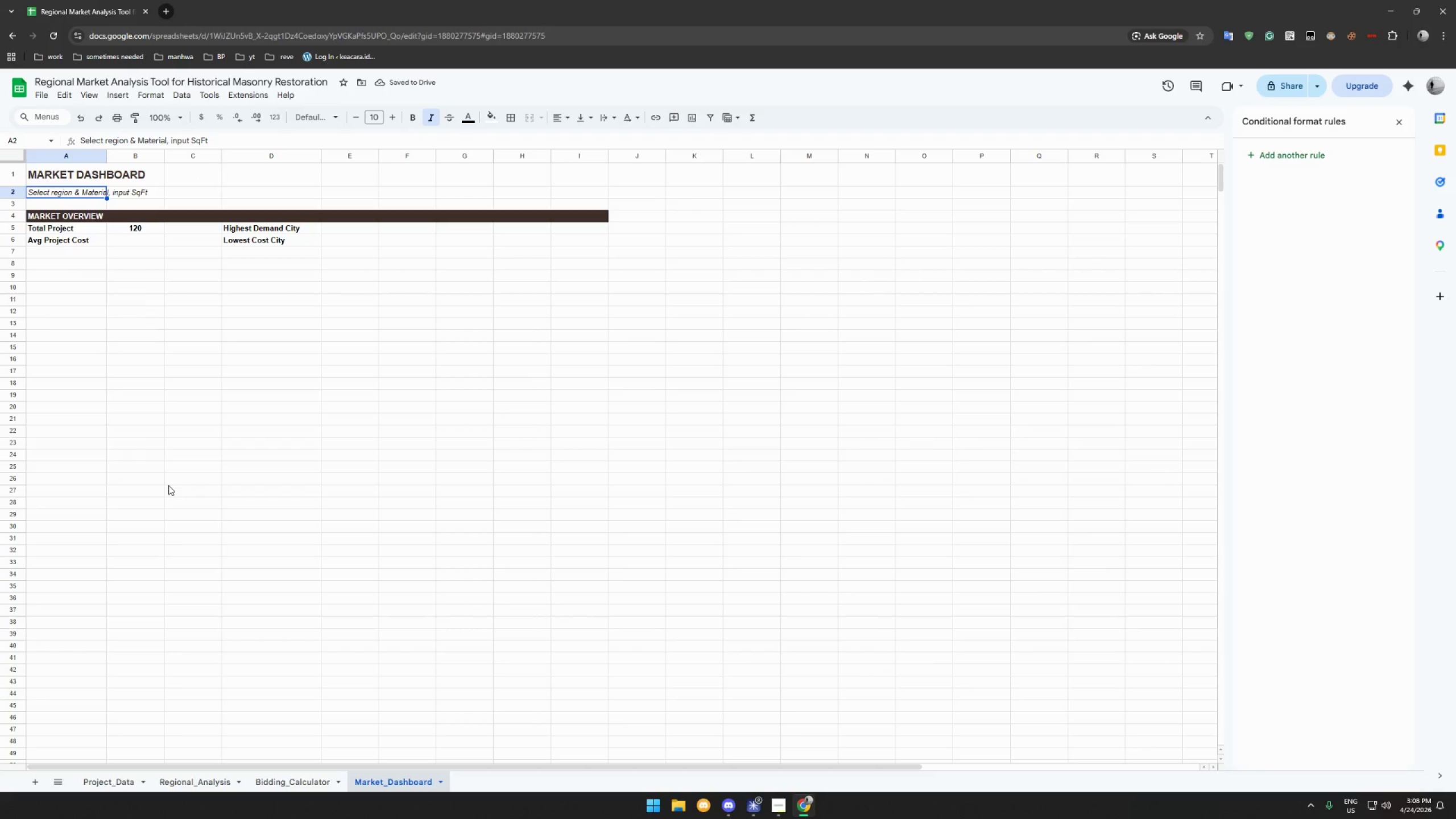 
left_click([295, 780])
 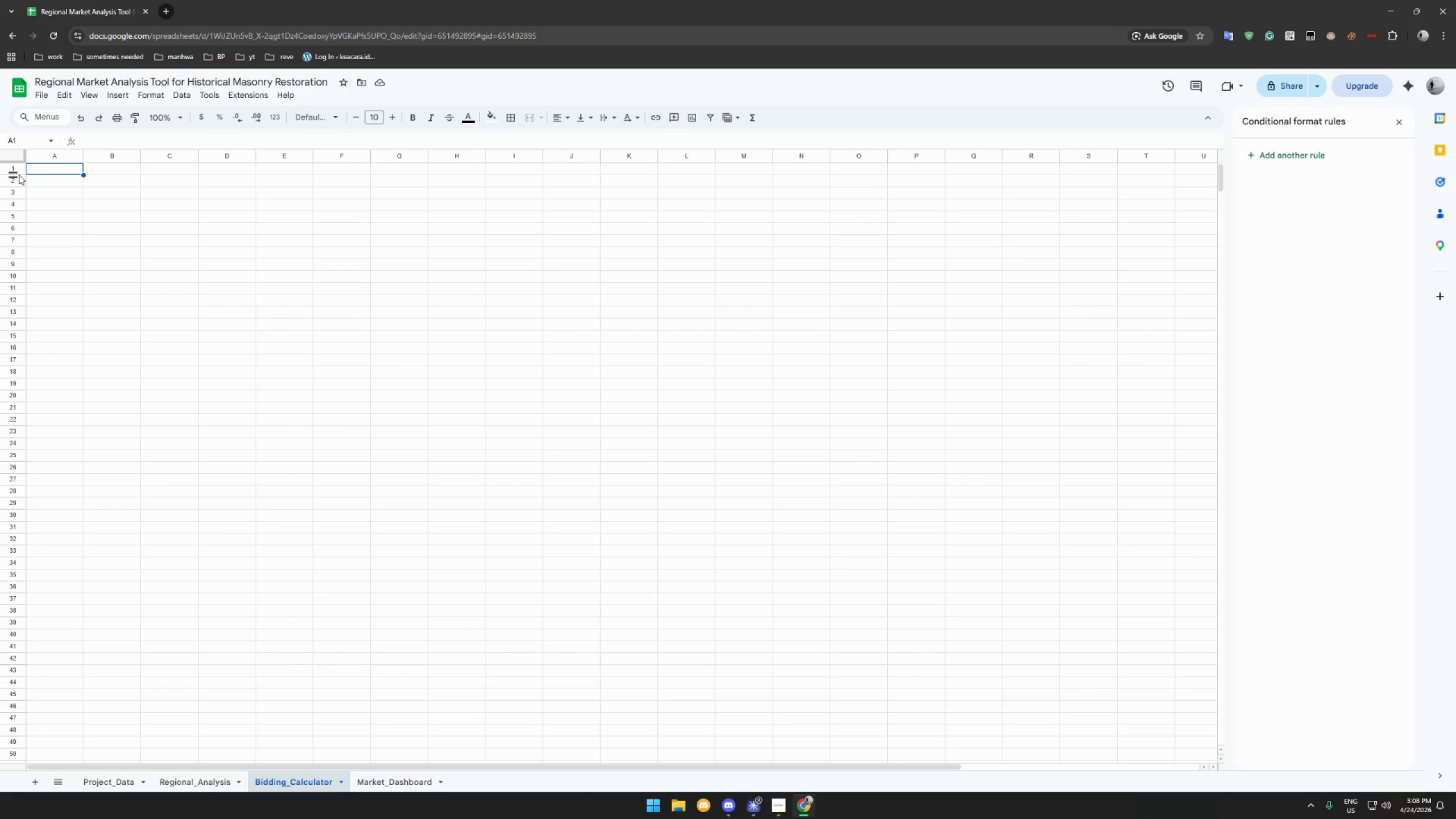 
left_click_drag(start_coordinate=[14, 173], to_coordinate=[15, 185])
 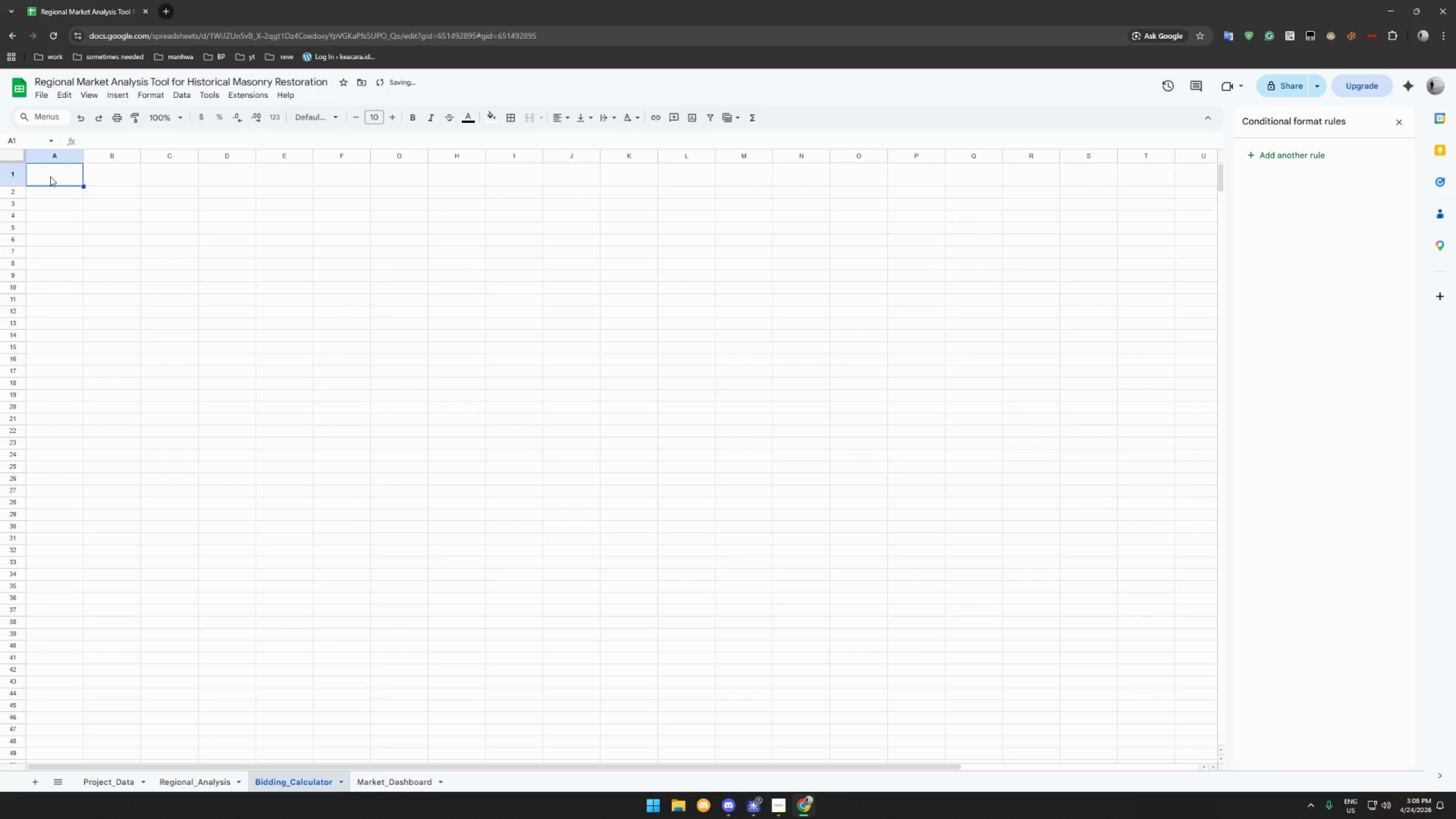 
type(BIDDING CALCULATOR)
 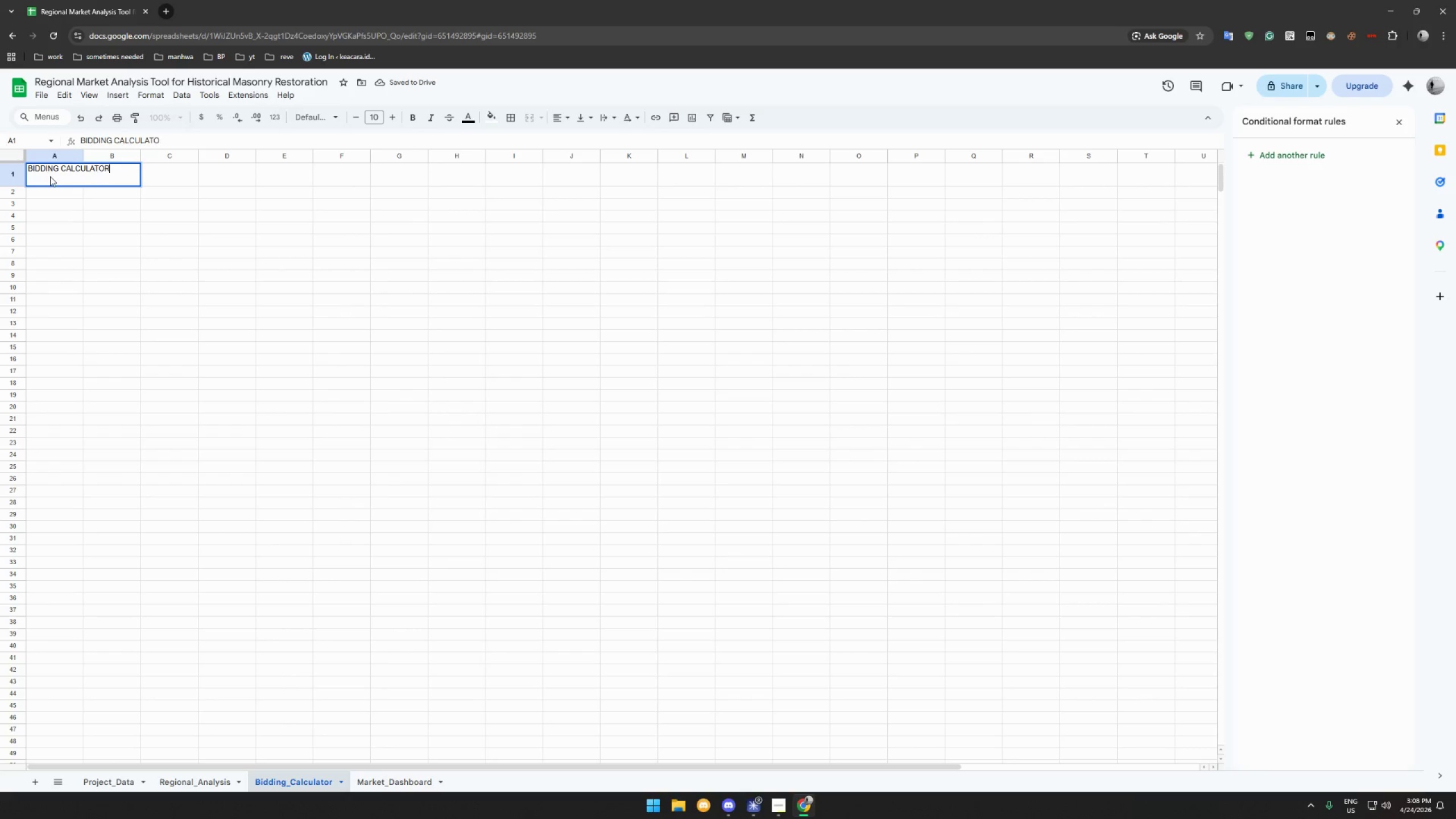 
key(Enter)
 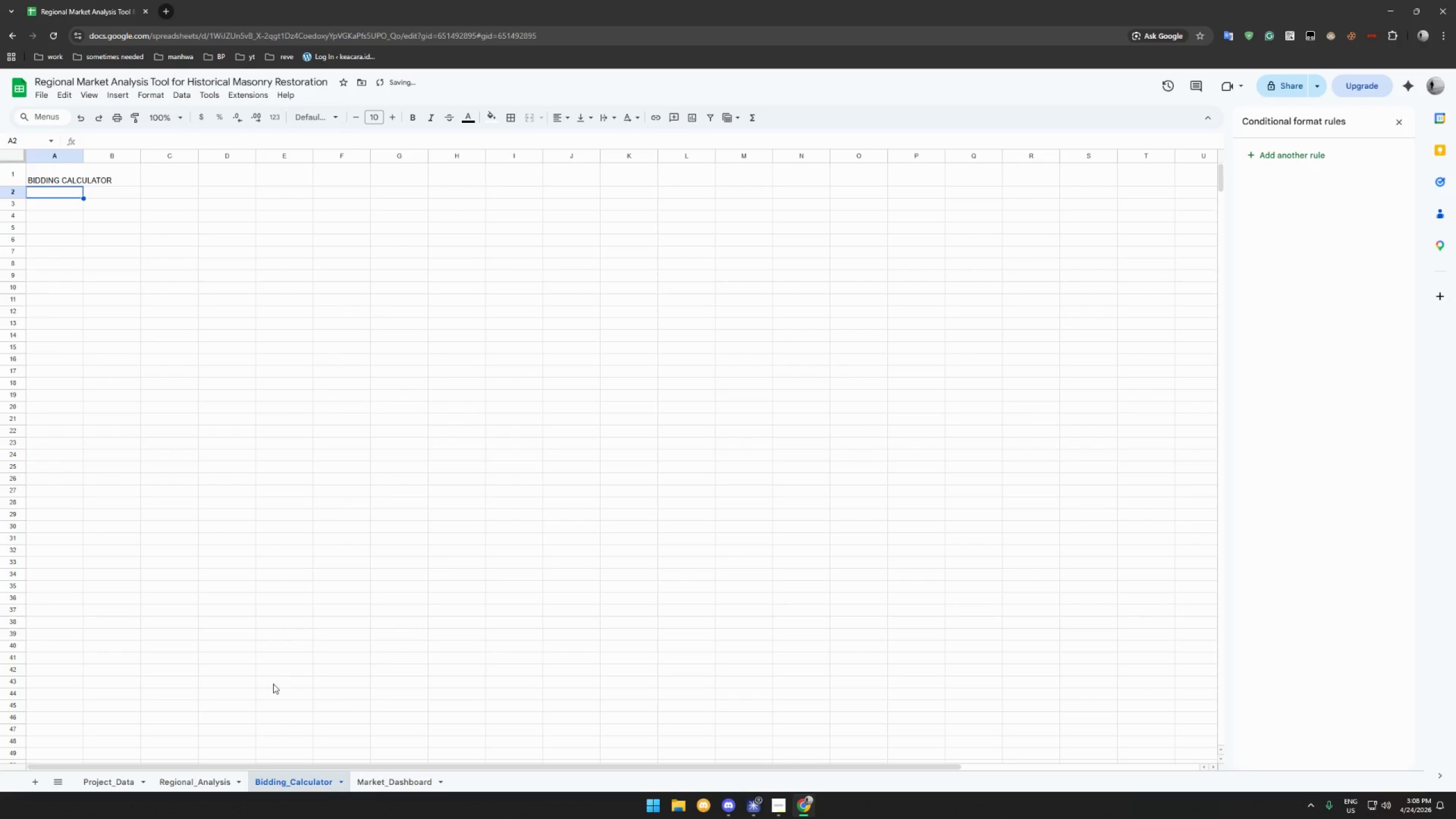 
left_click([394, 777])
 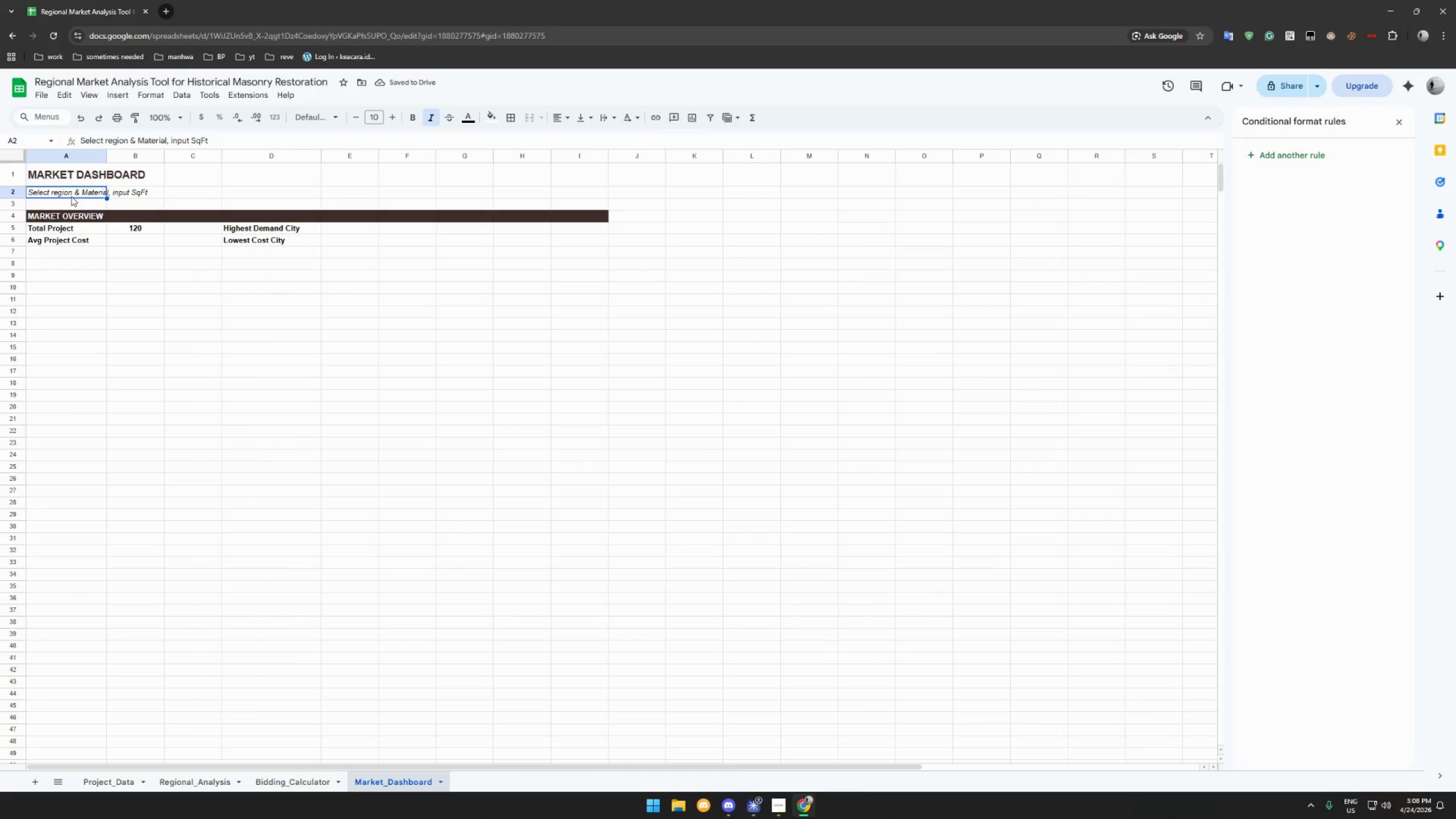 
left_click_drag(start_coordinate=[73, 193], to_coordinate=[128, 194])
 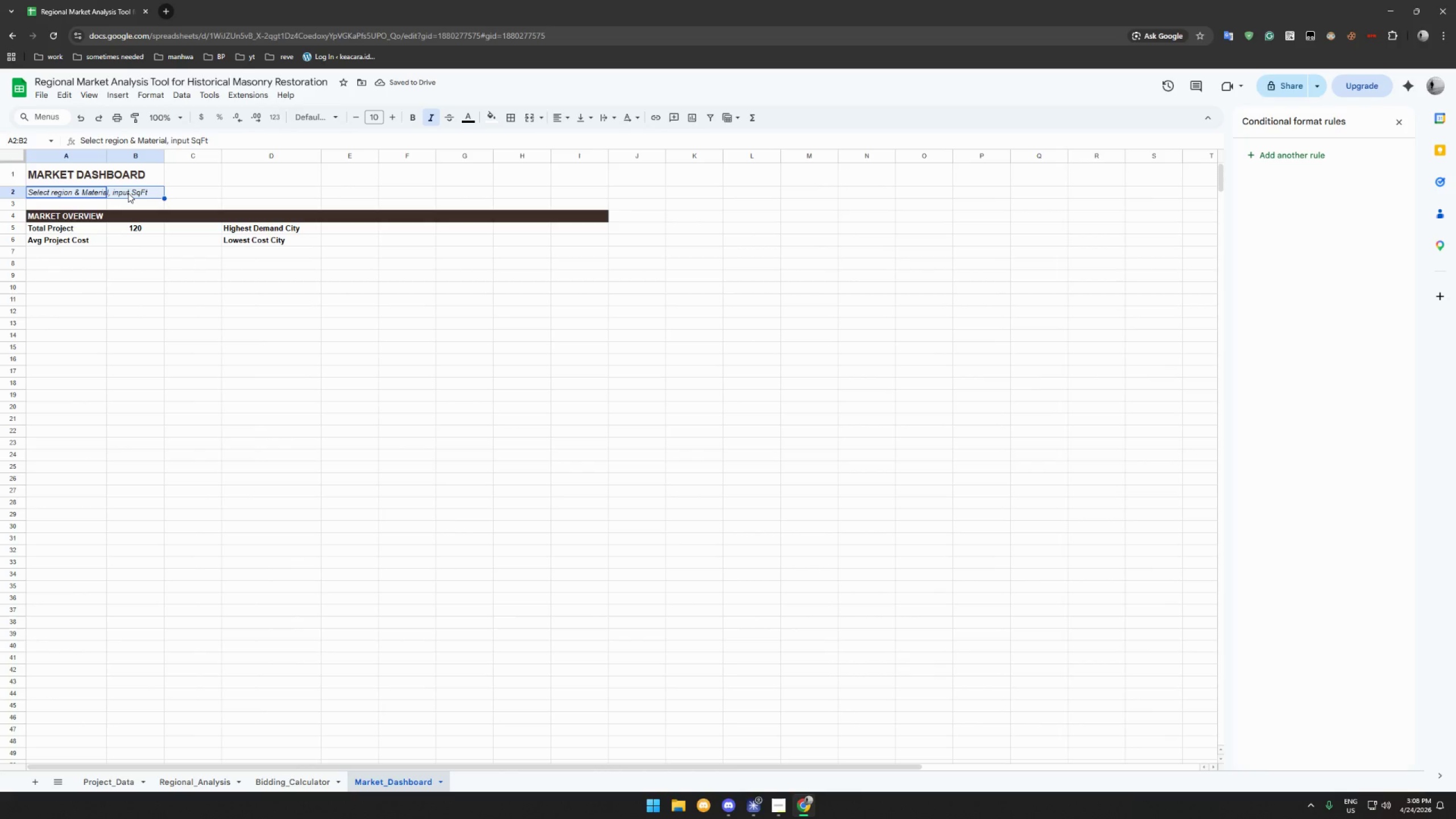 
key(Control+X)
 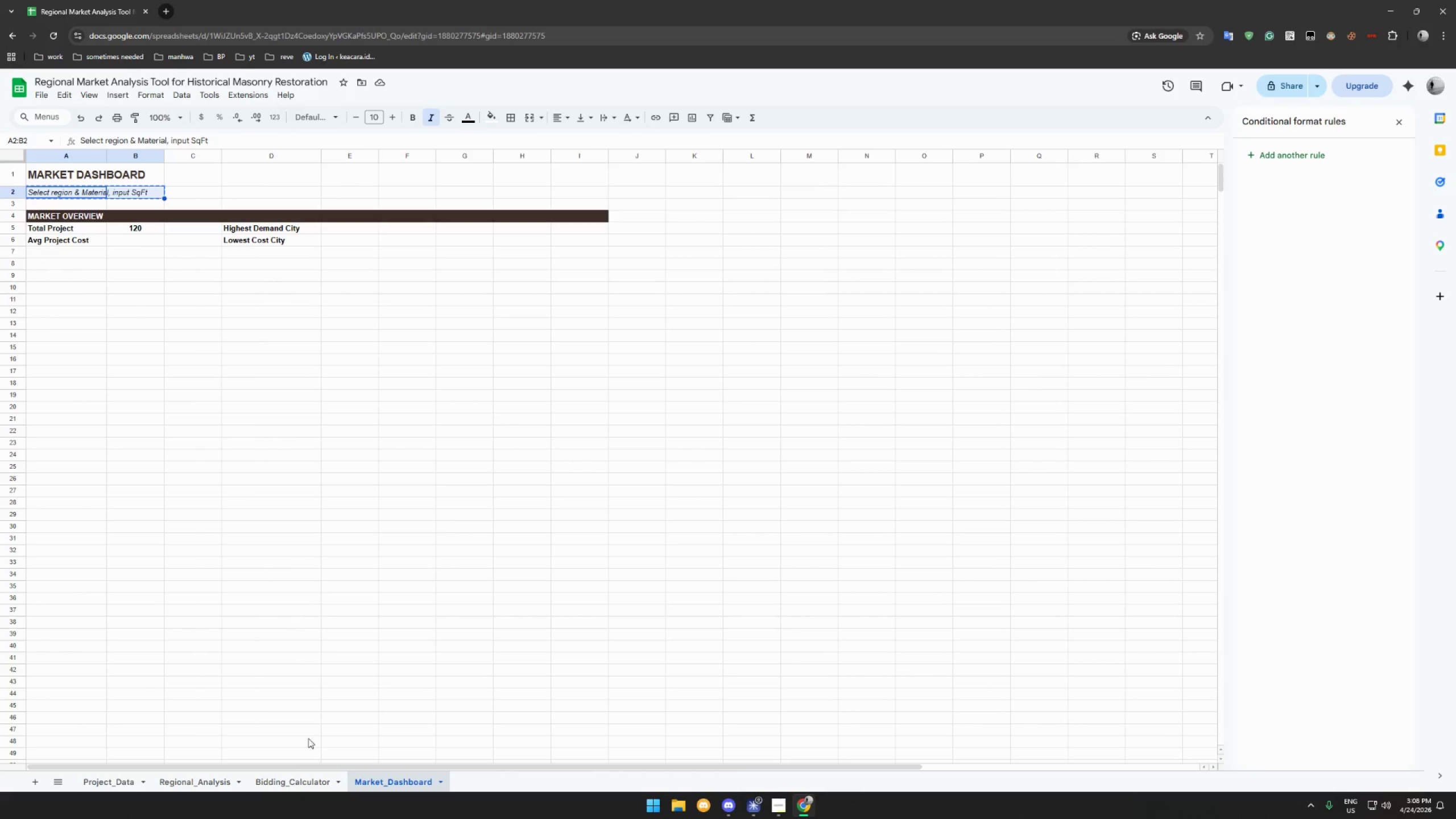 
left_click([288, 785])
 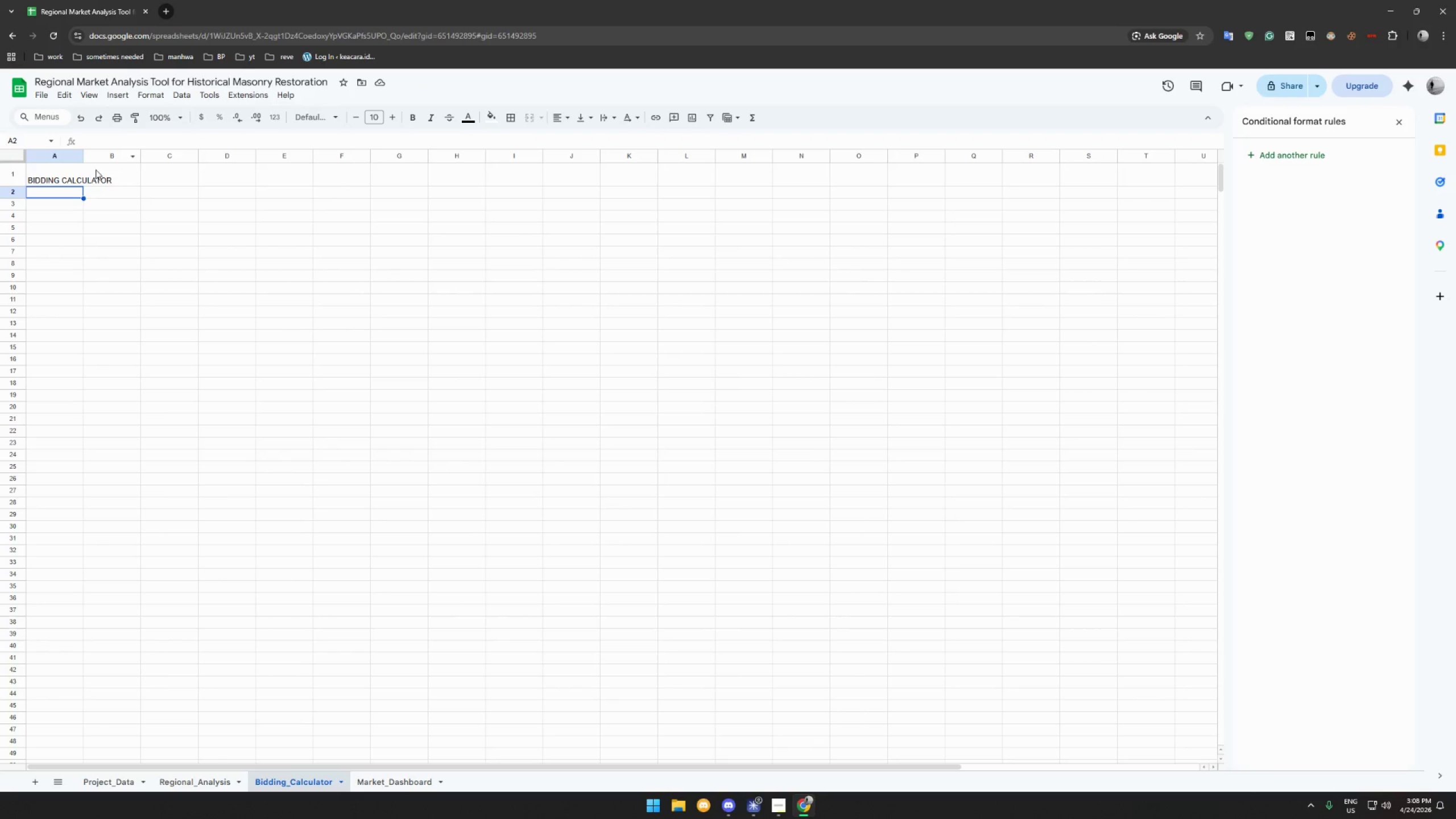 
left_click([93, 172])
 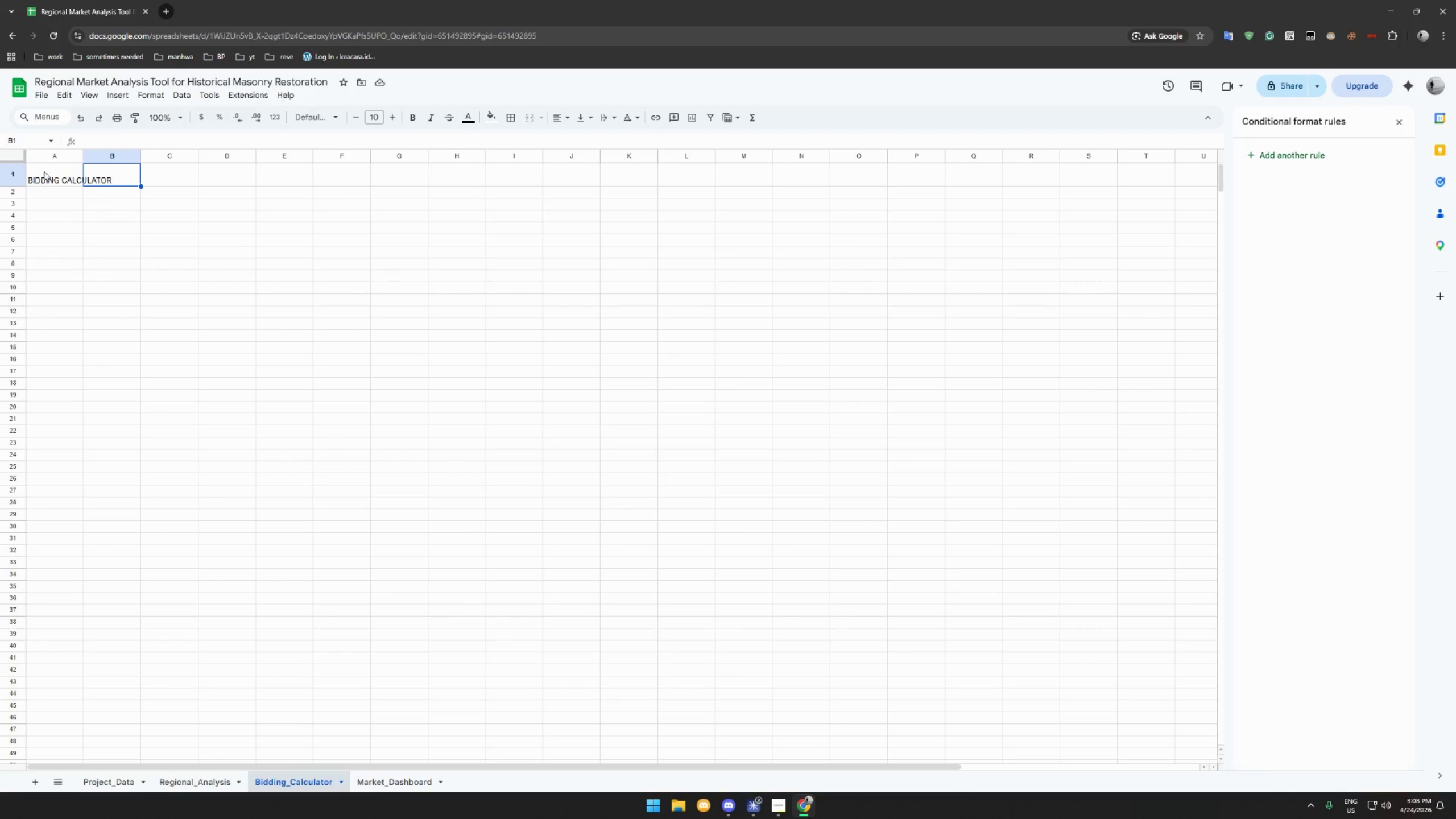 
left_click([39, 175])
 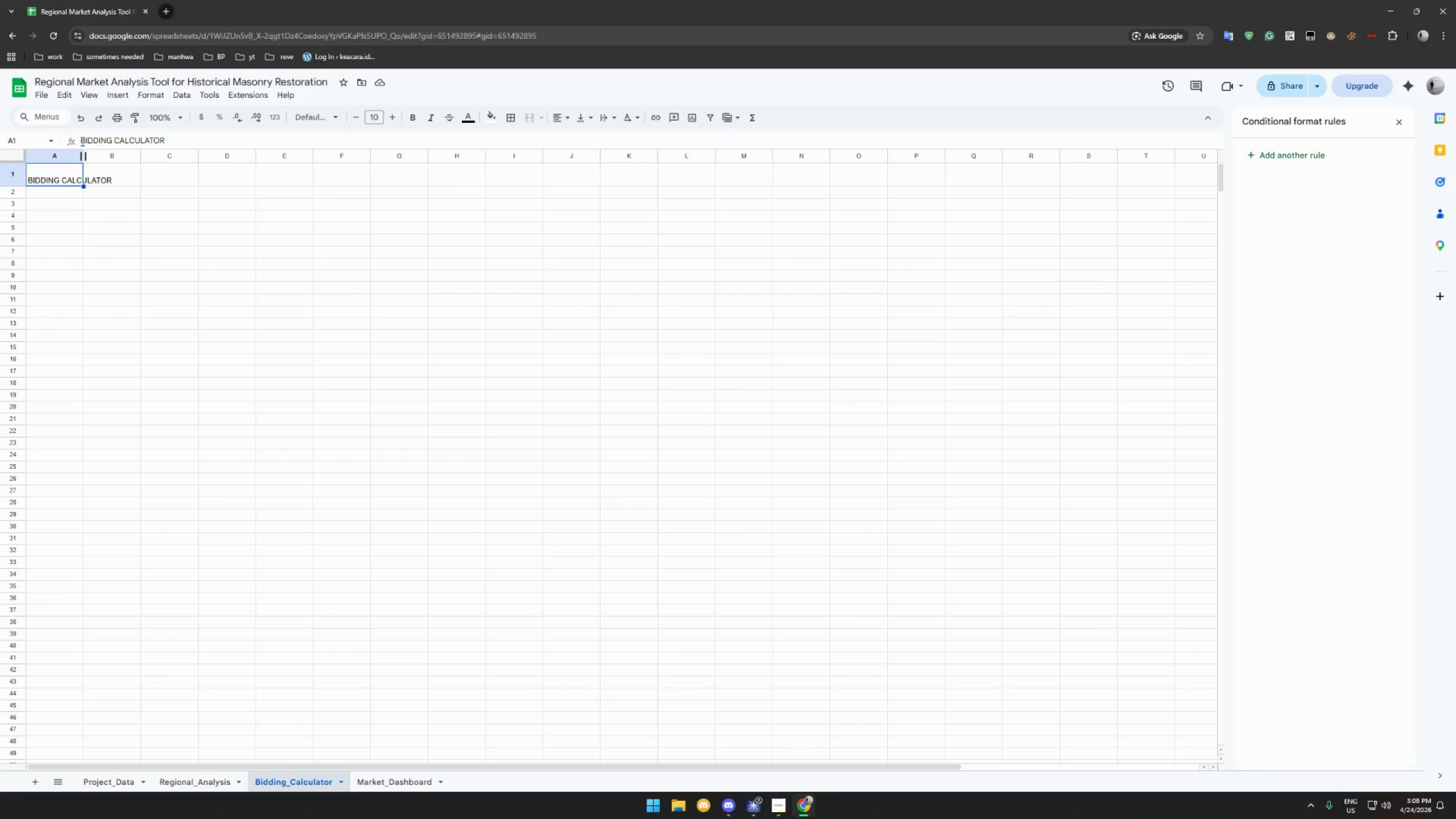 
left_click([82, 141])
 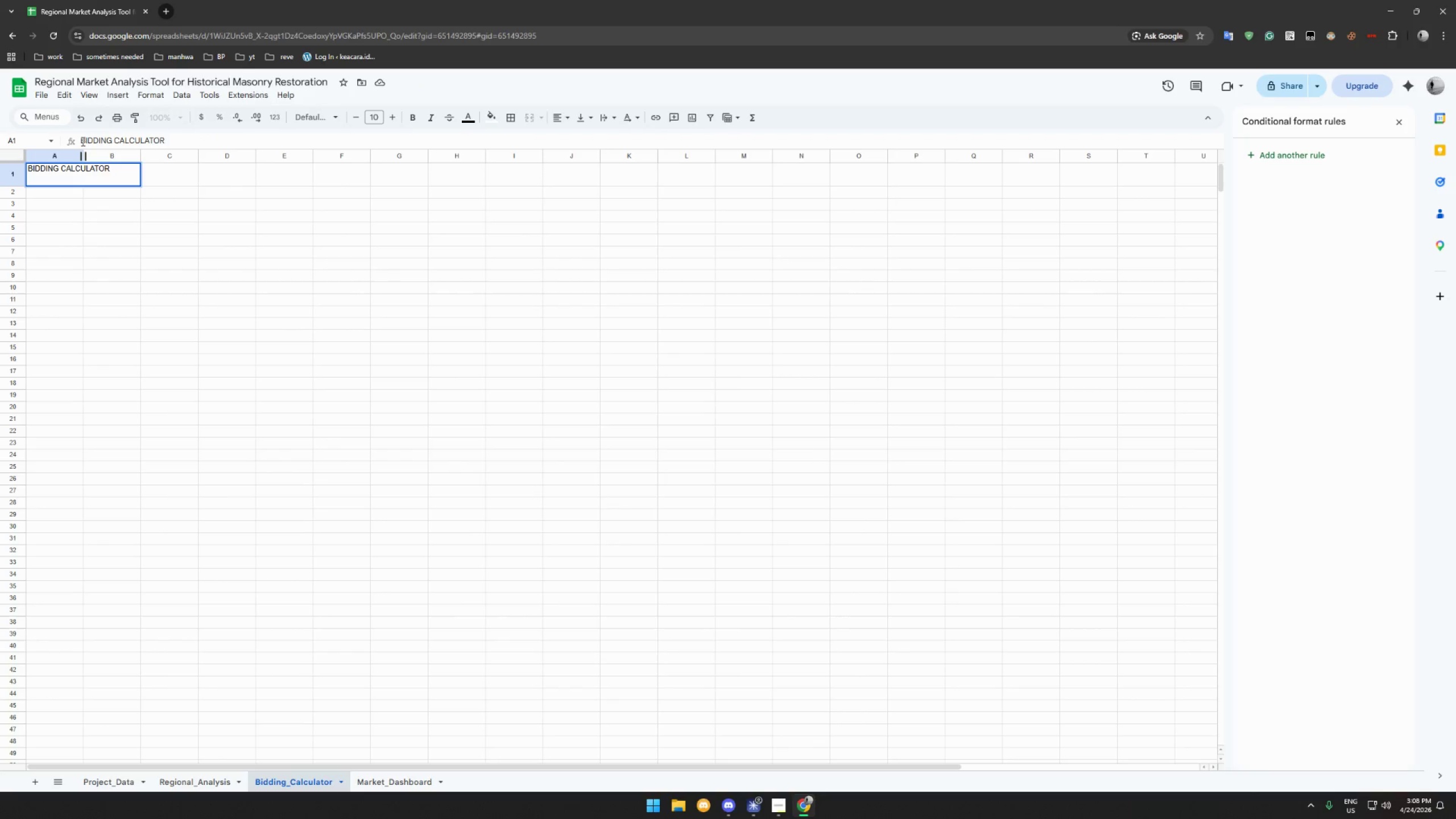 
type(DYNAMIC )
 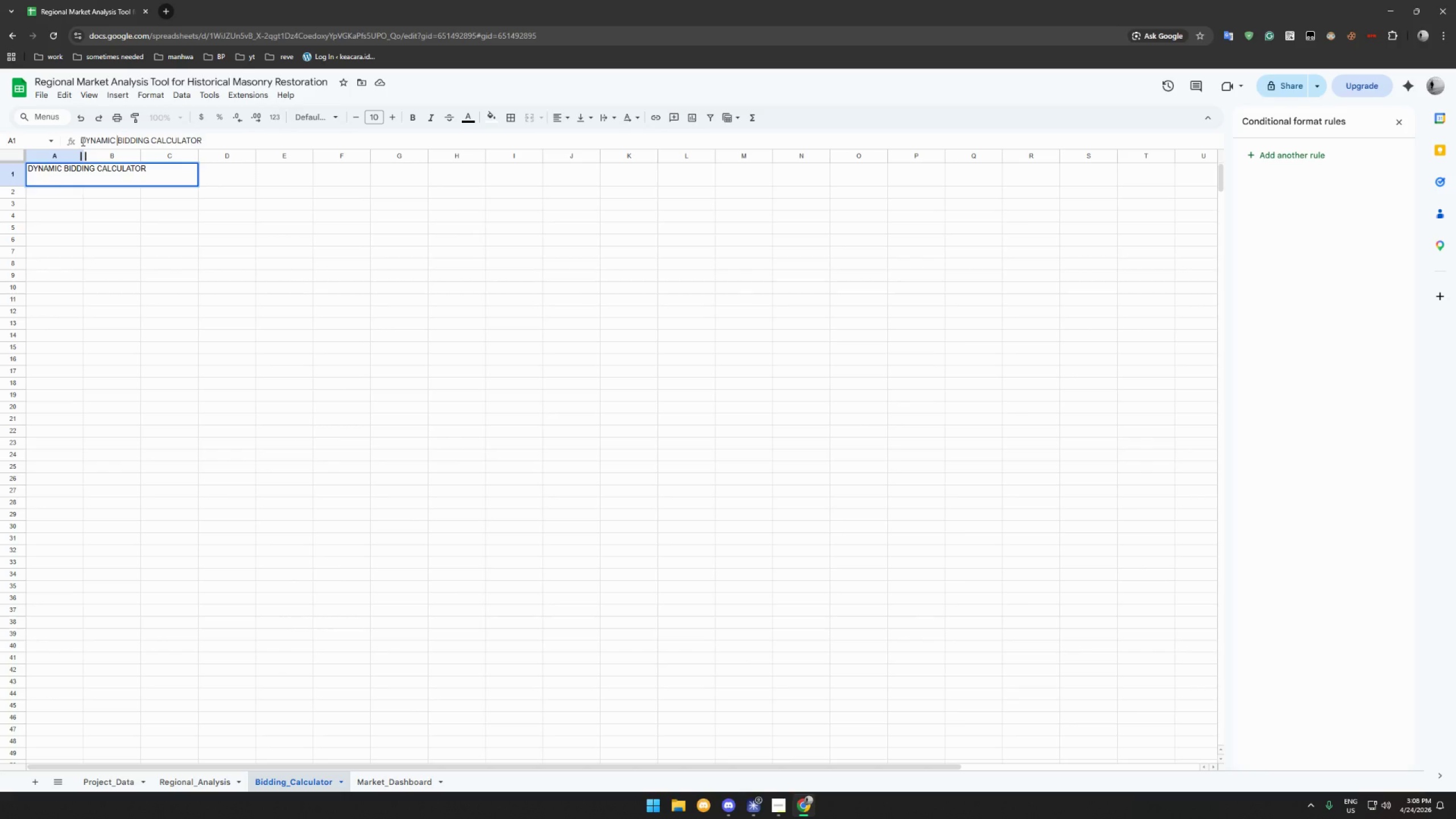 
key(Enter)
 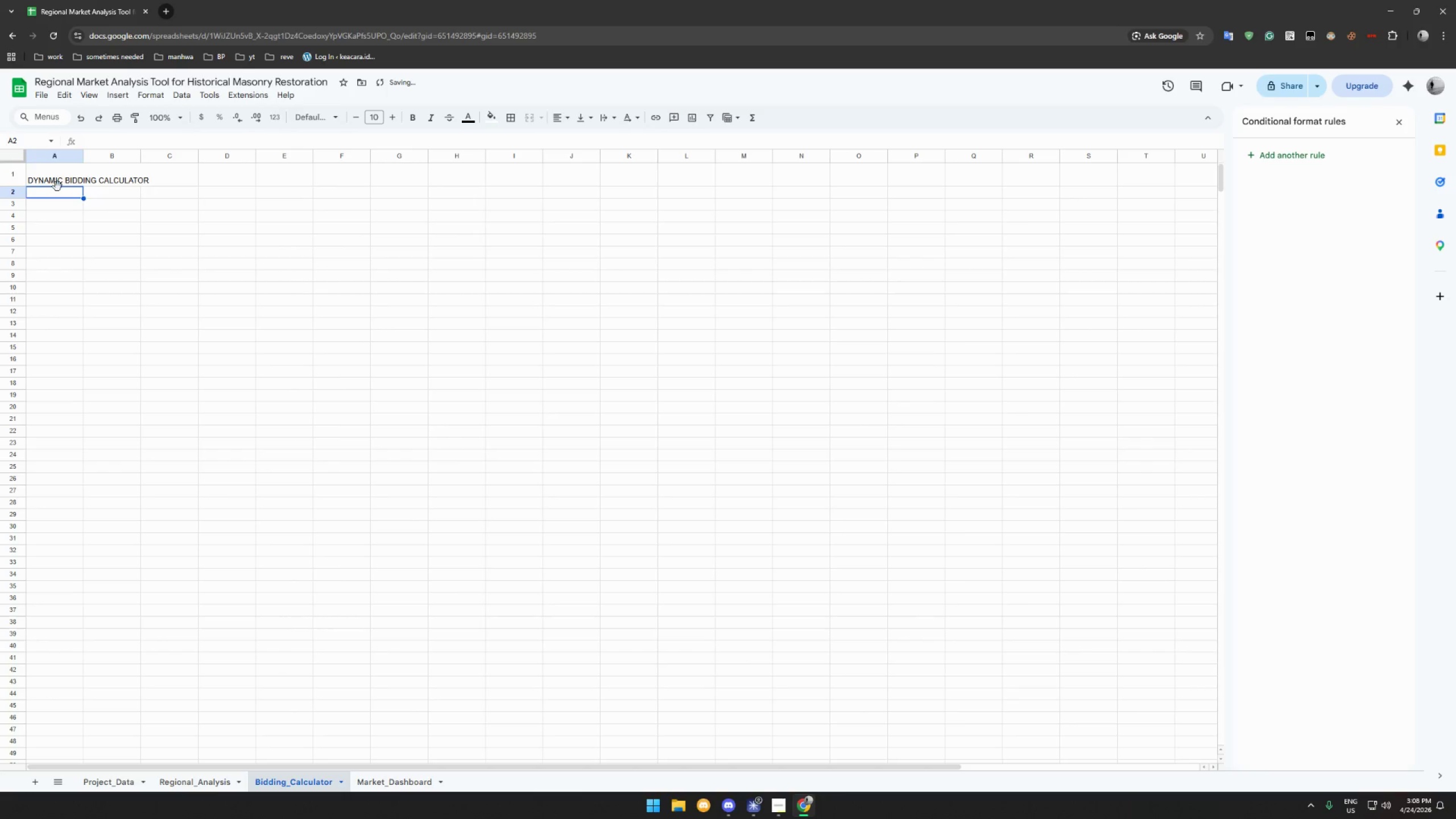 
key(Control+V)
 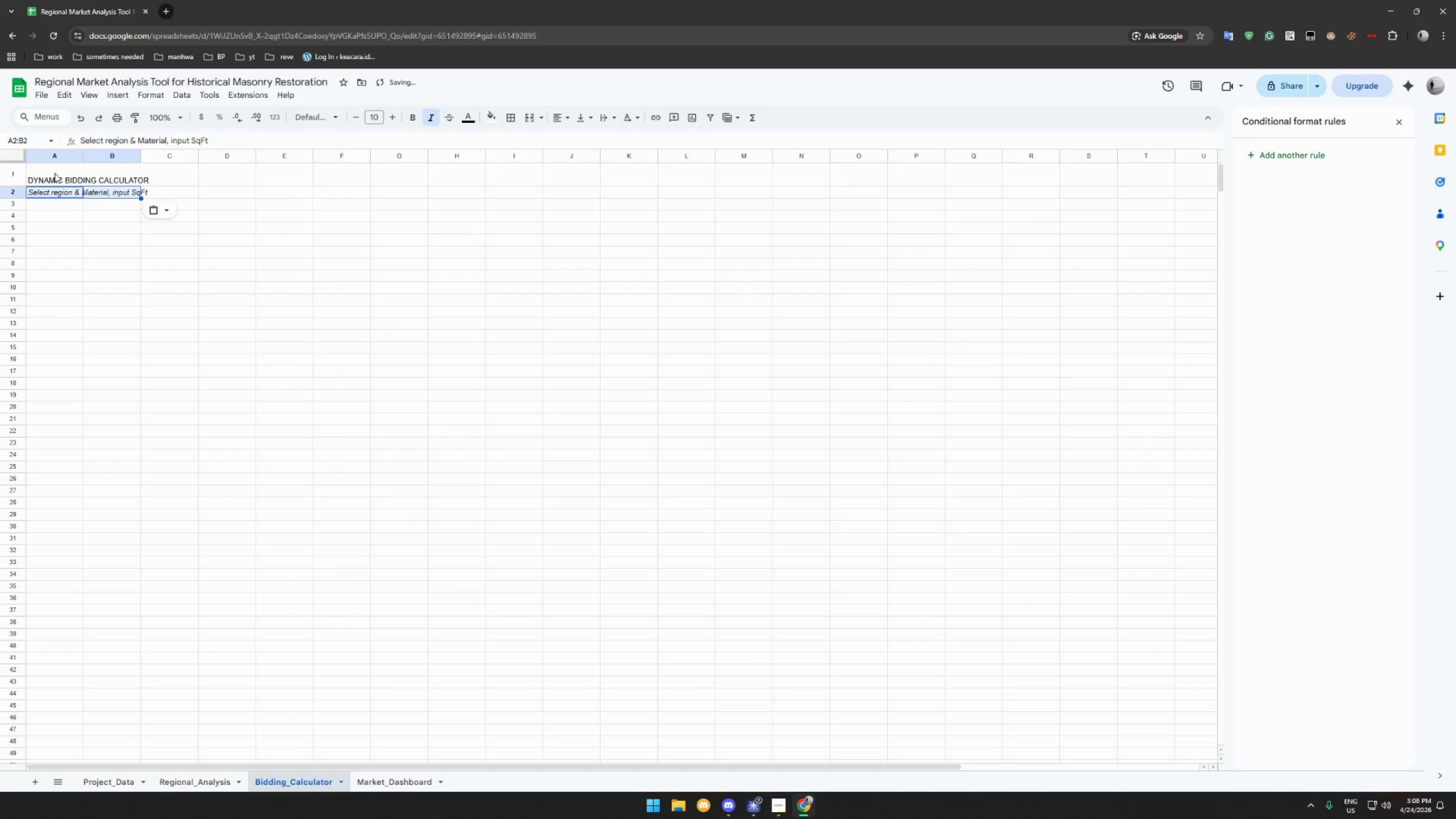 
left_click([55, 173])
 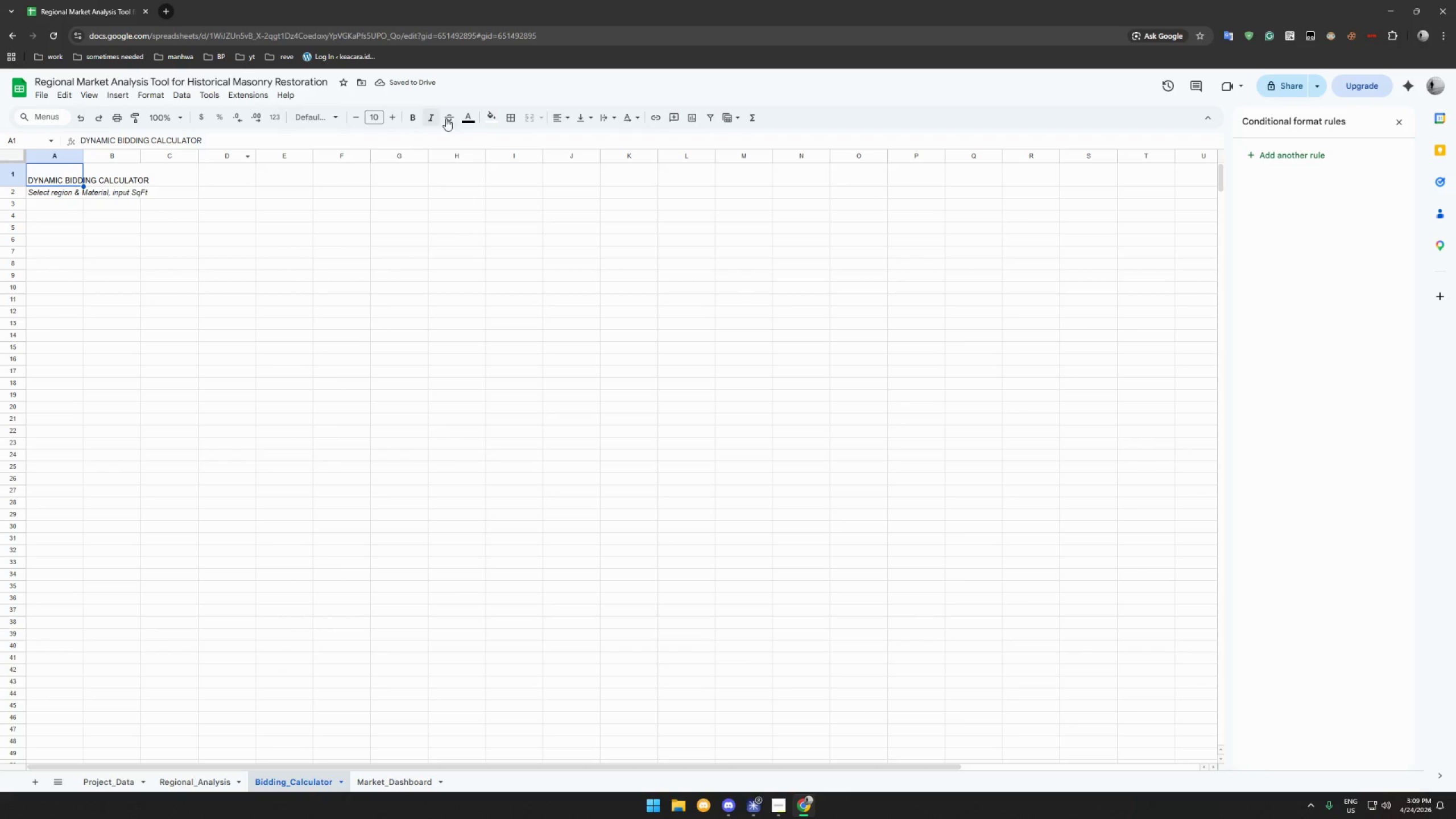 
left_click([408, 116])
 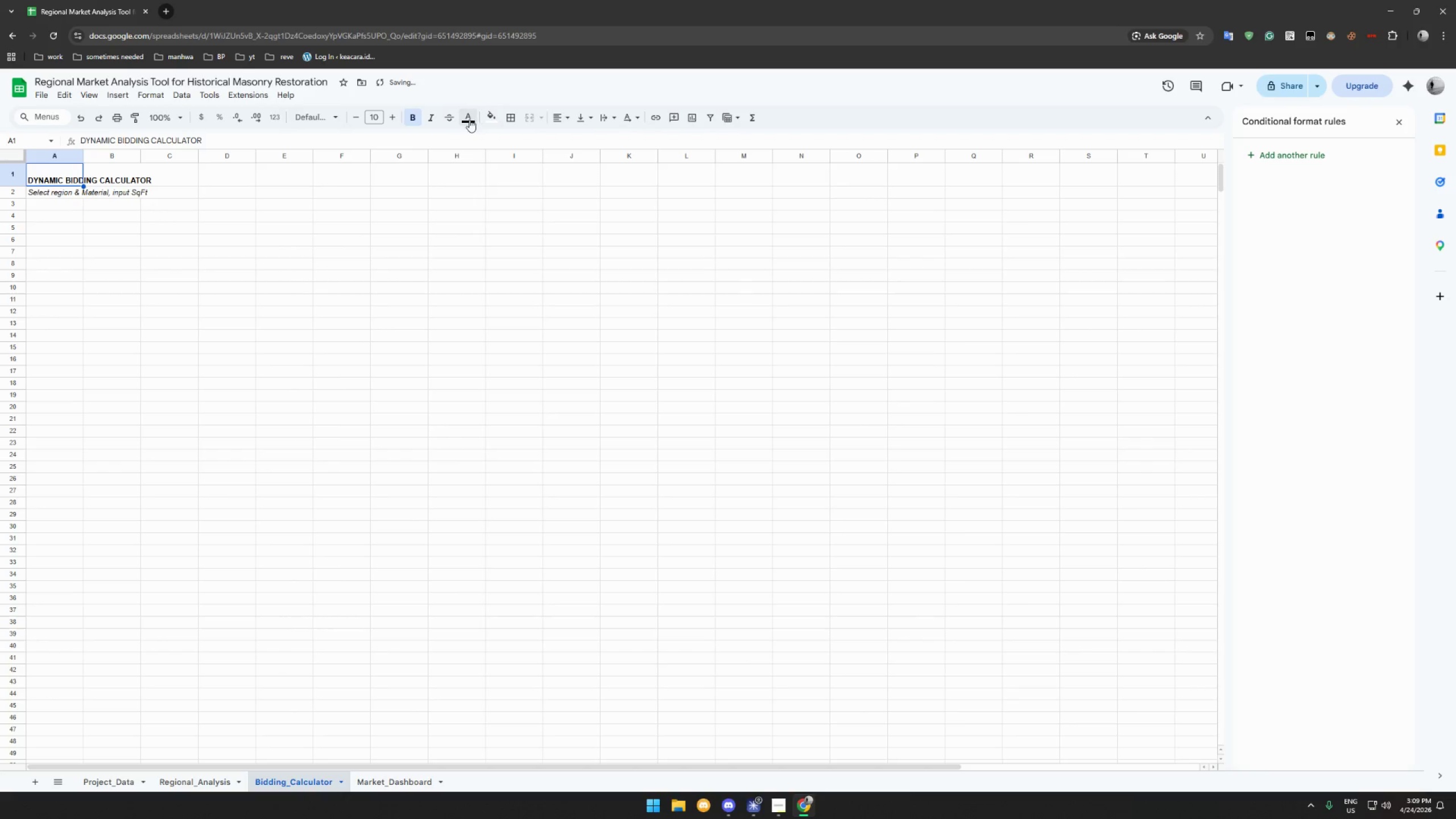 
left_click([467, 119])
 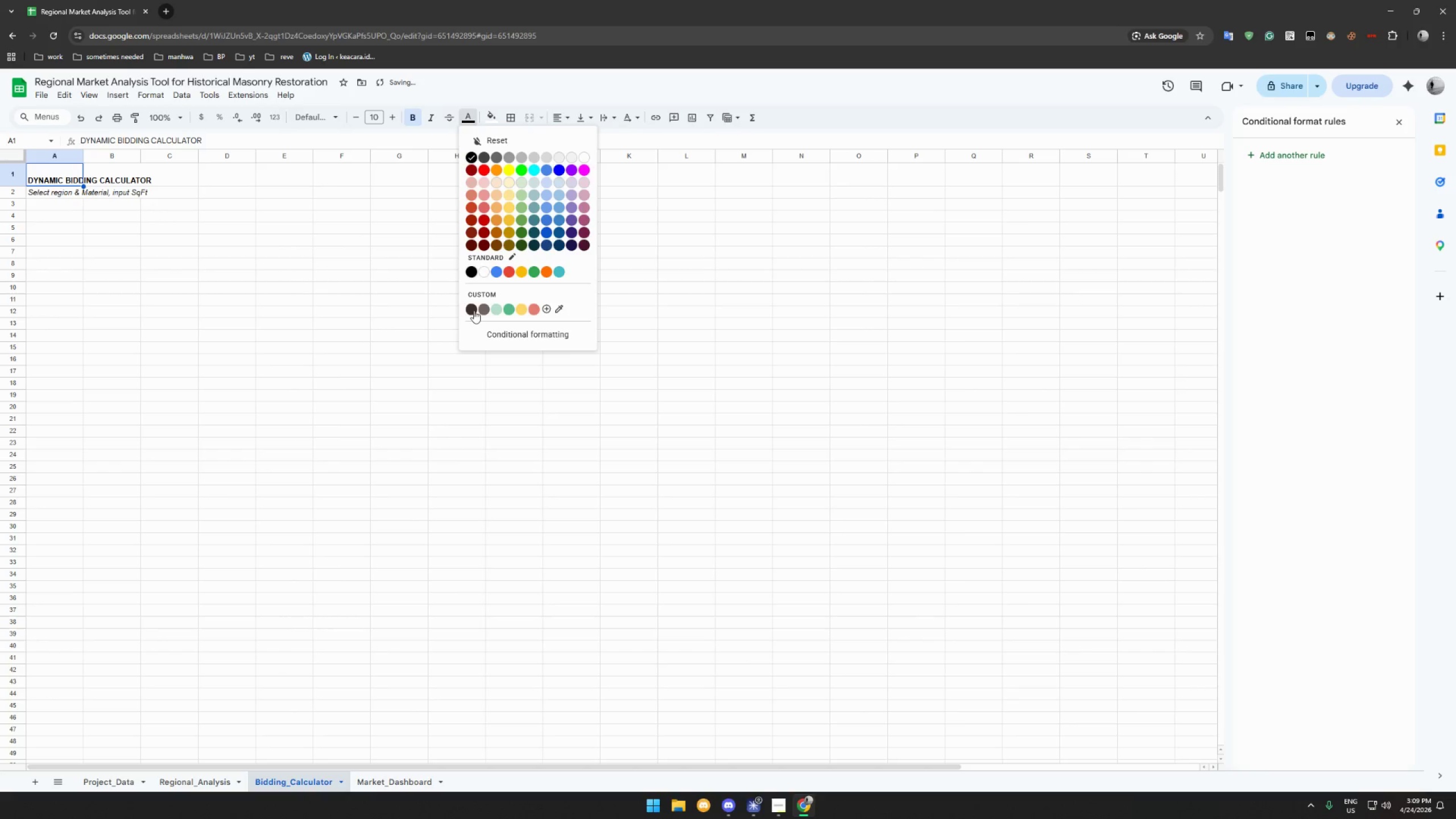 
left_click([473, 309])
 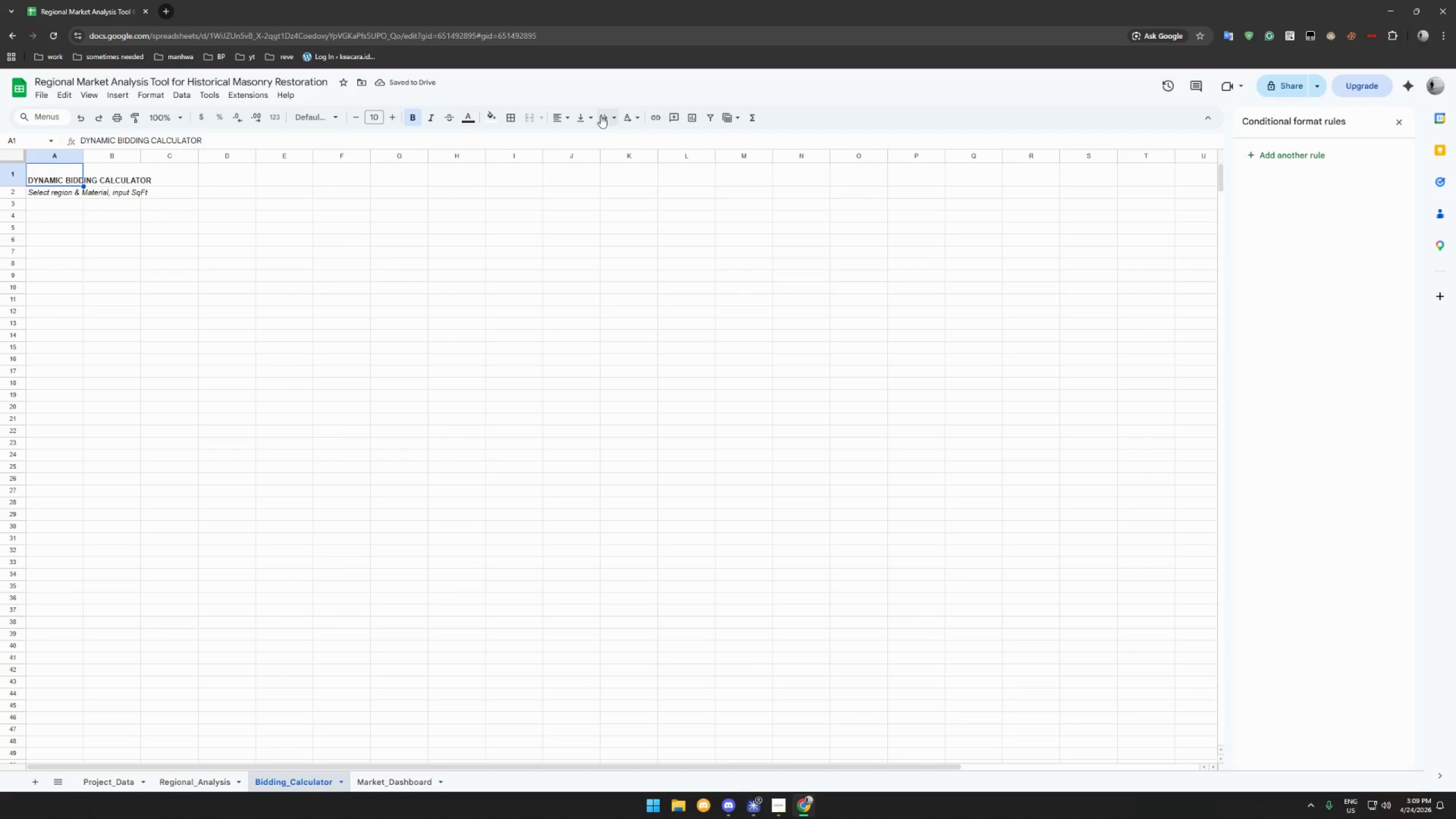 
left_click([603, 138])
 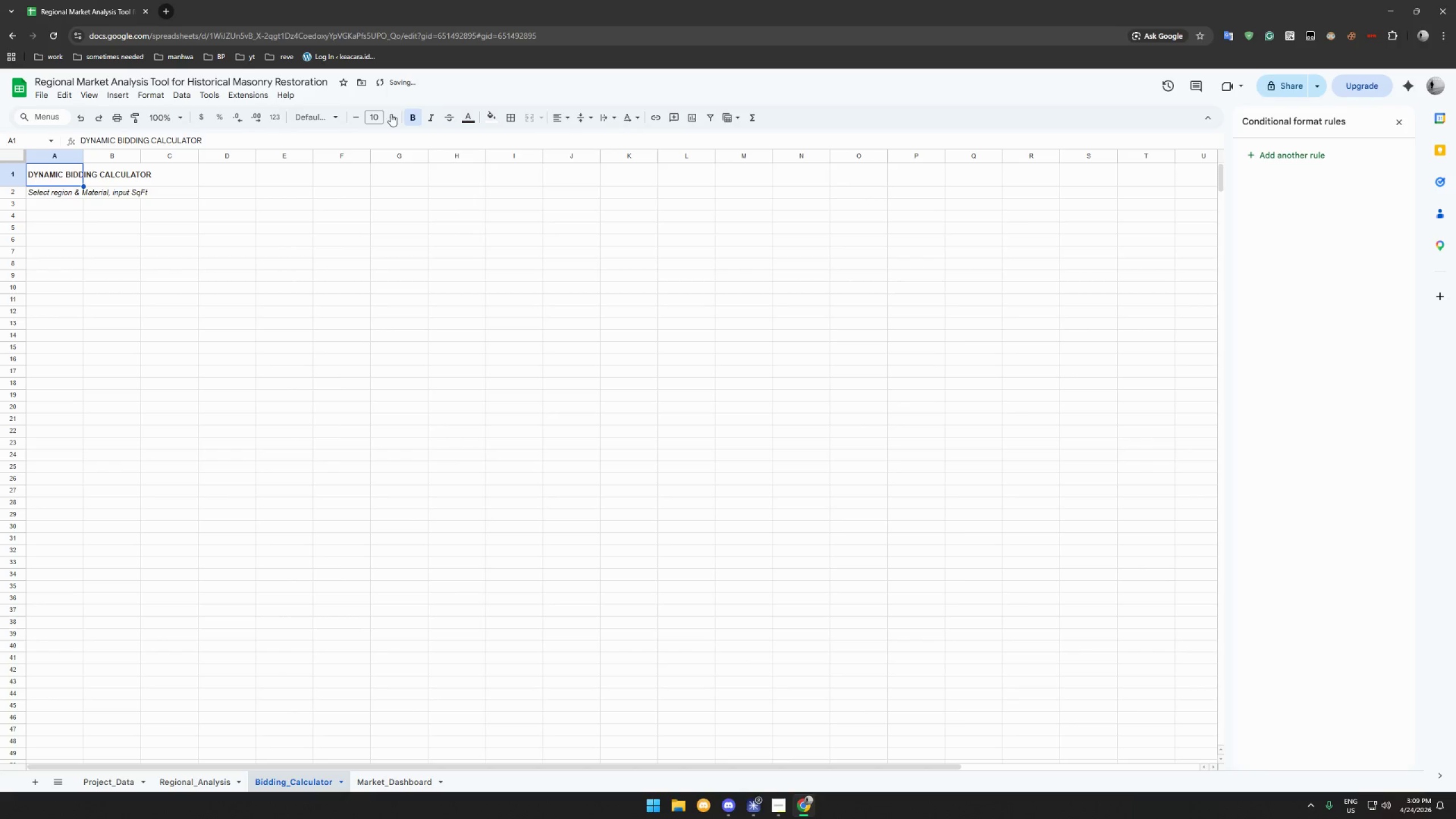 
double_click([393, 114])
 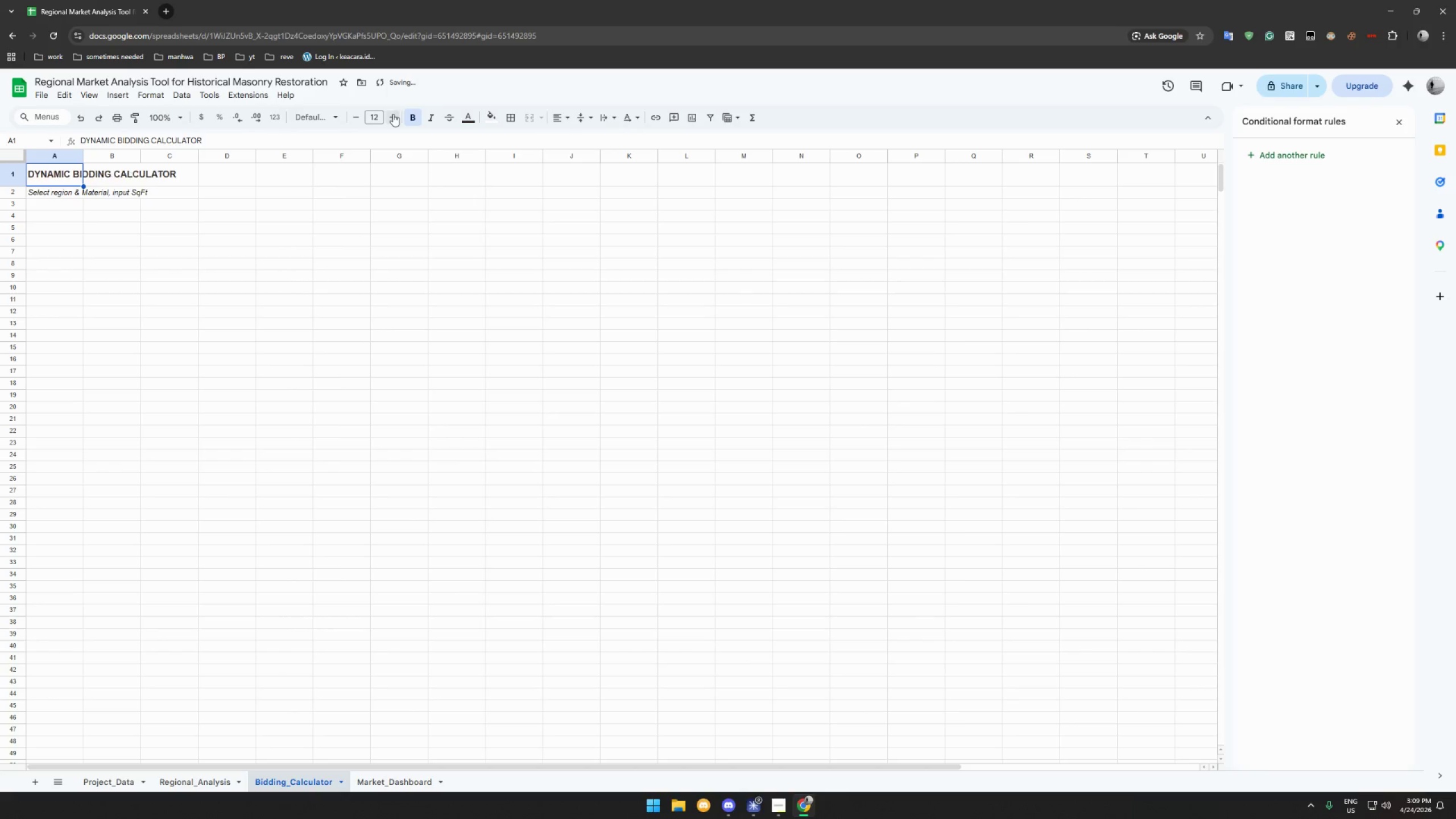 
triple_click([393, 114])
 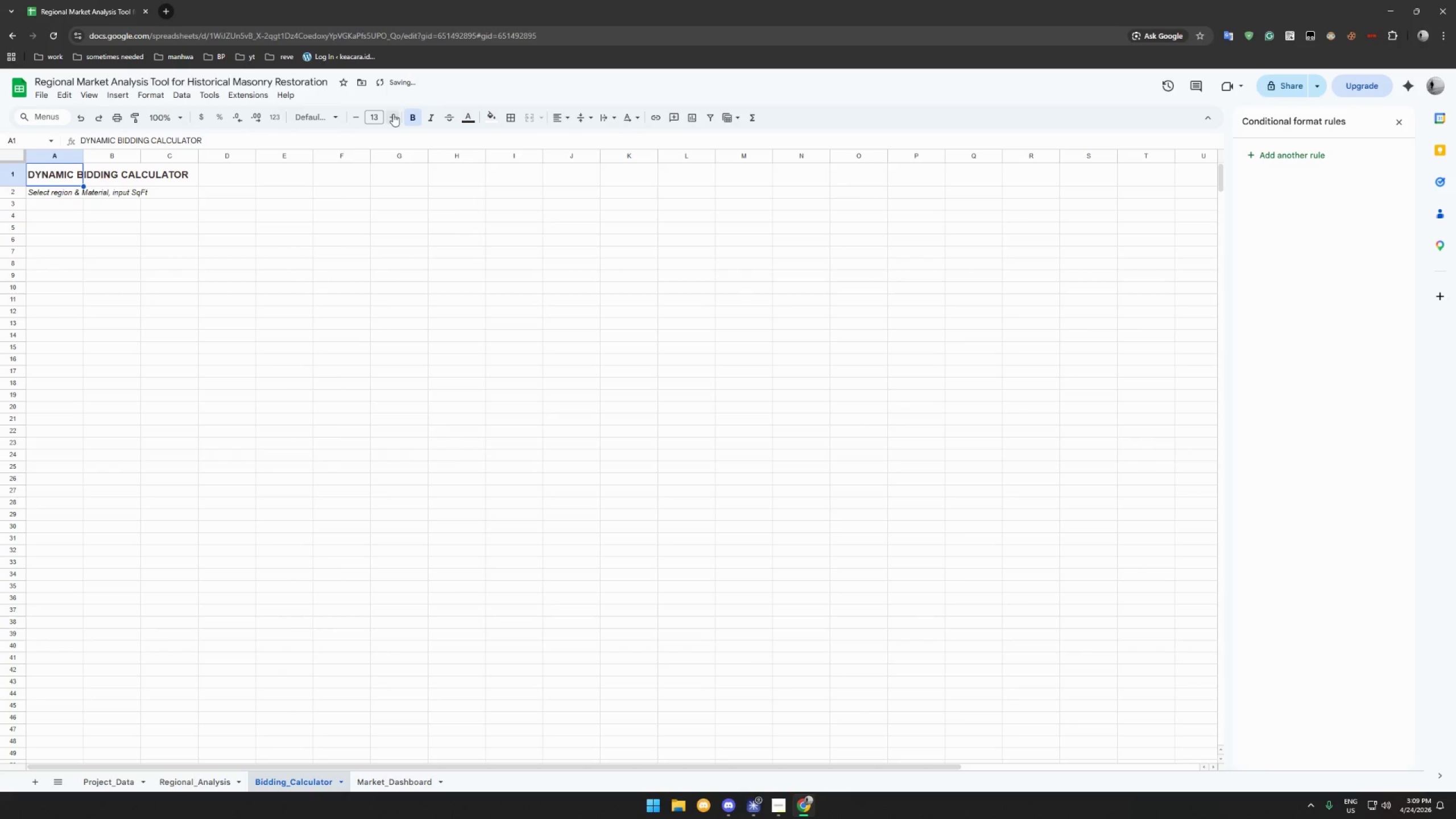 
left_click([393, 114])
 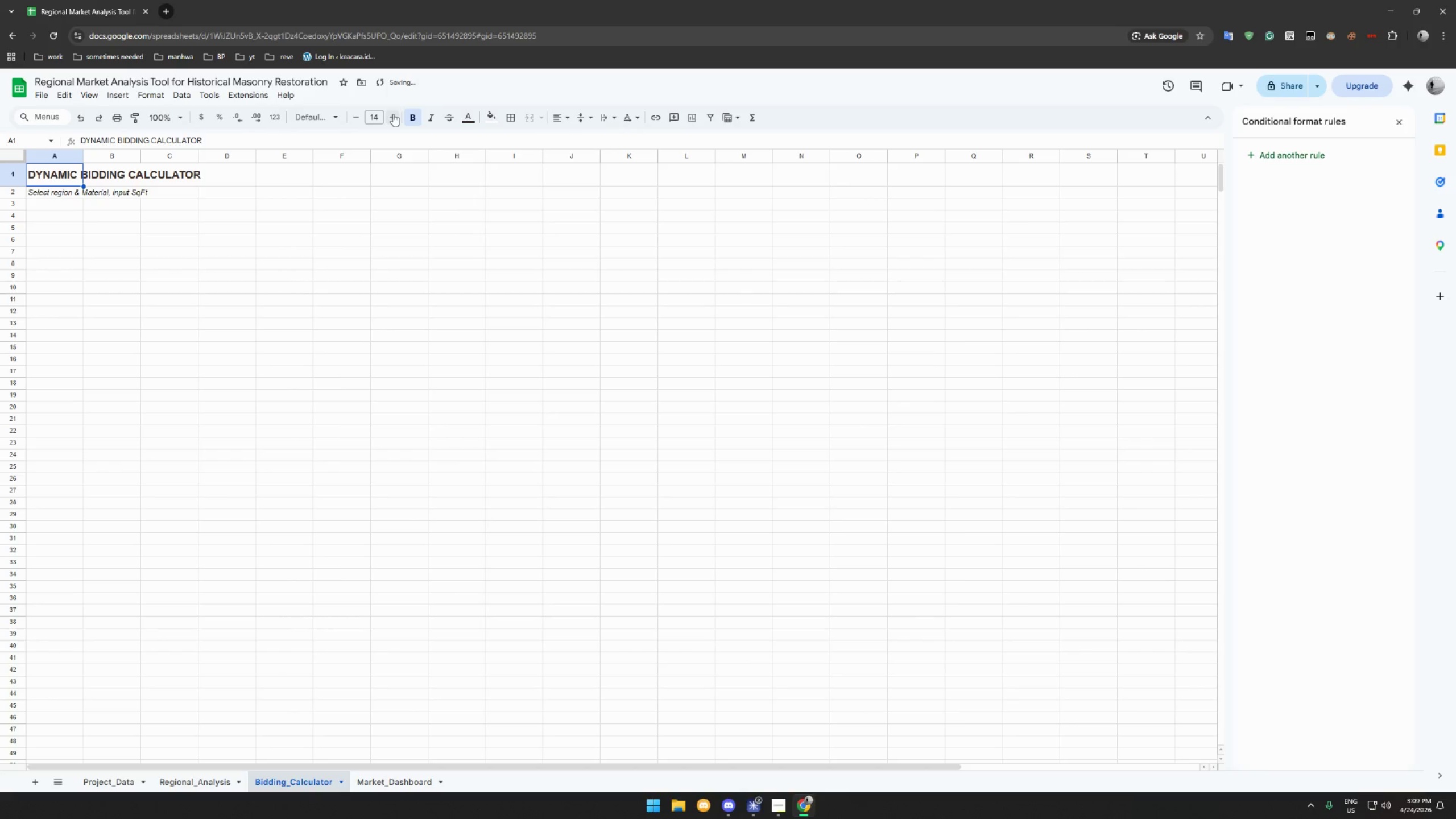 
left_click([393, 114])
 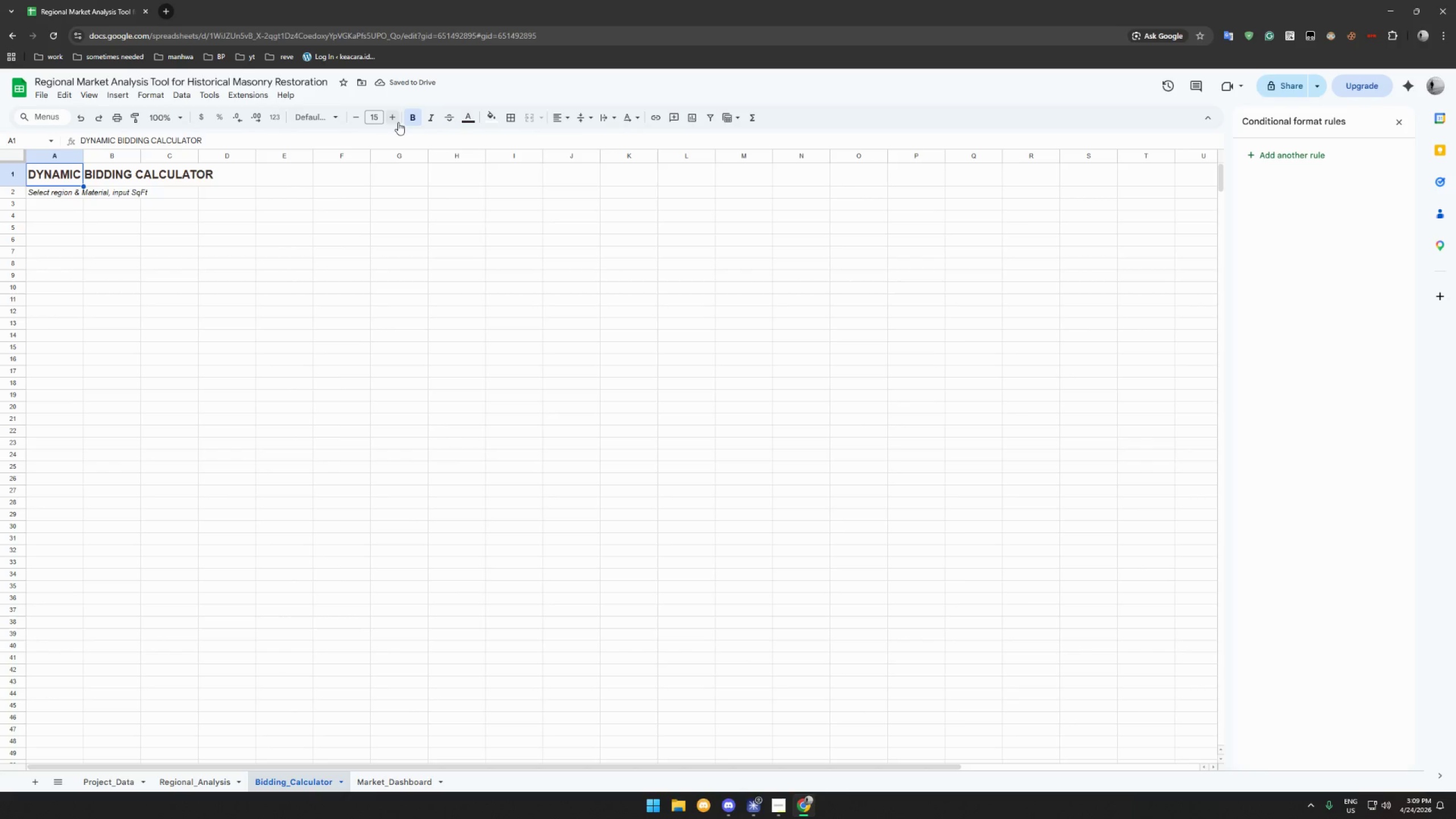 
left_click([395, 118])
 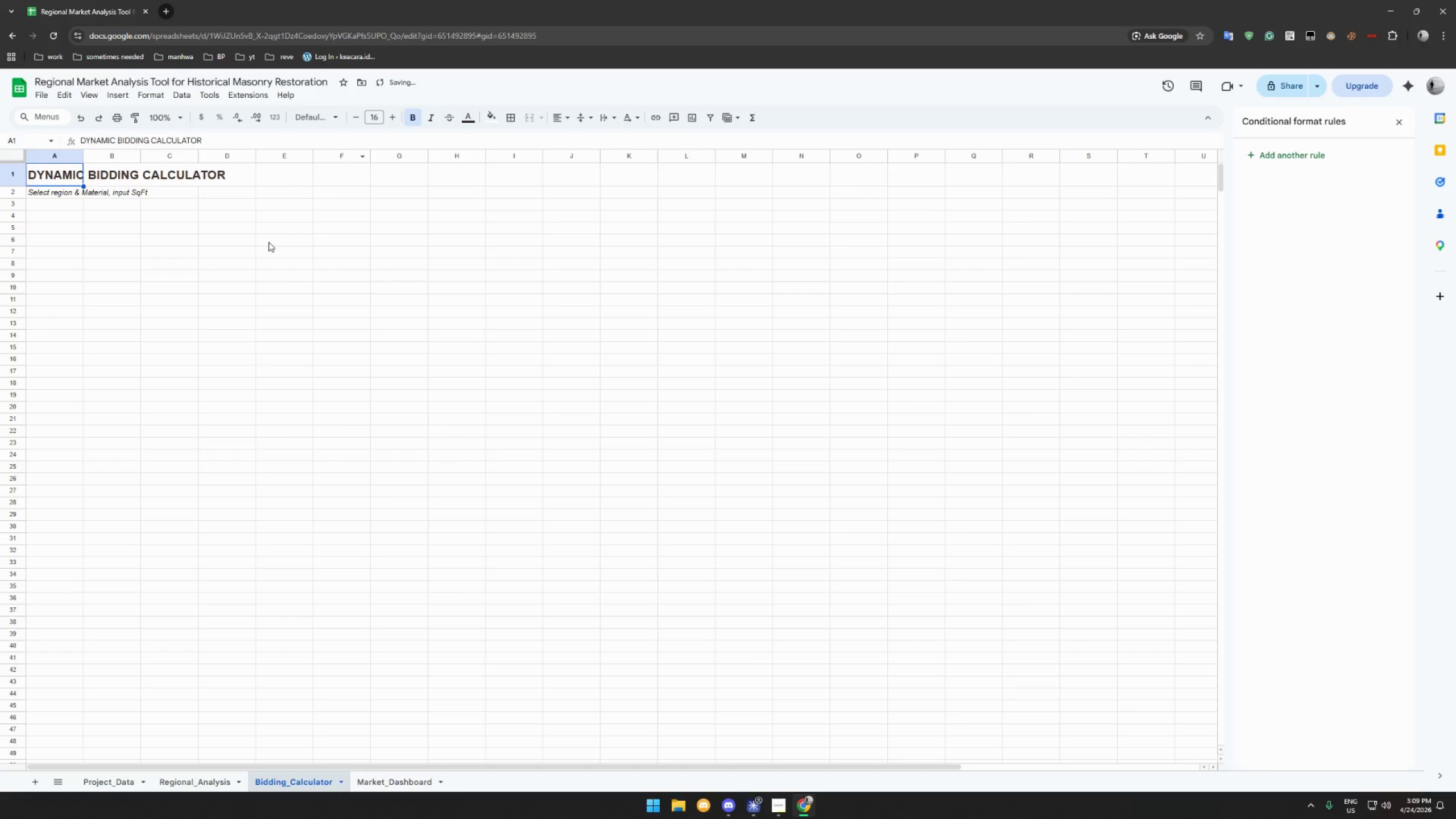 
left_click([249, 260])
 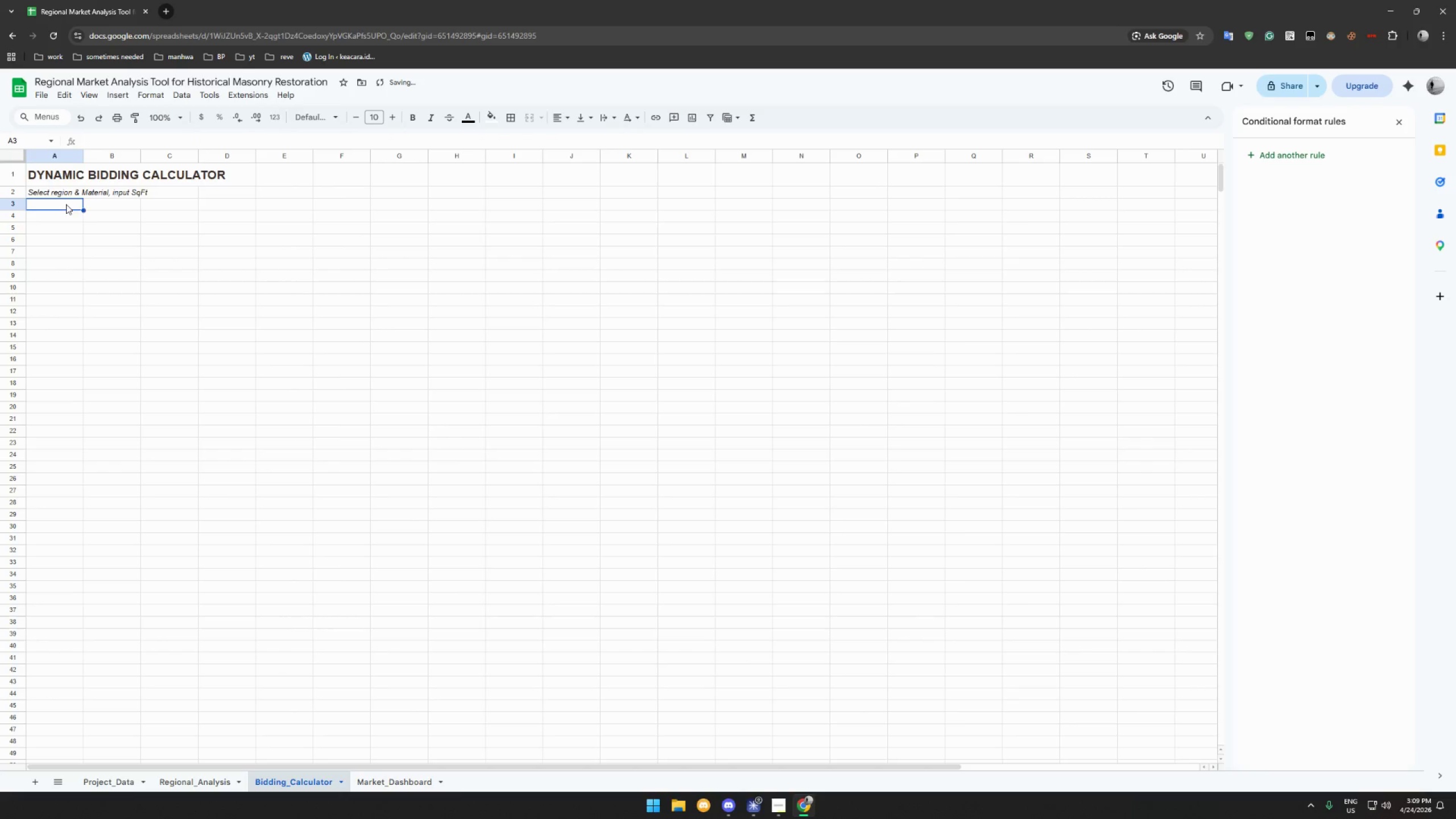 
double_click([61, 216])
 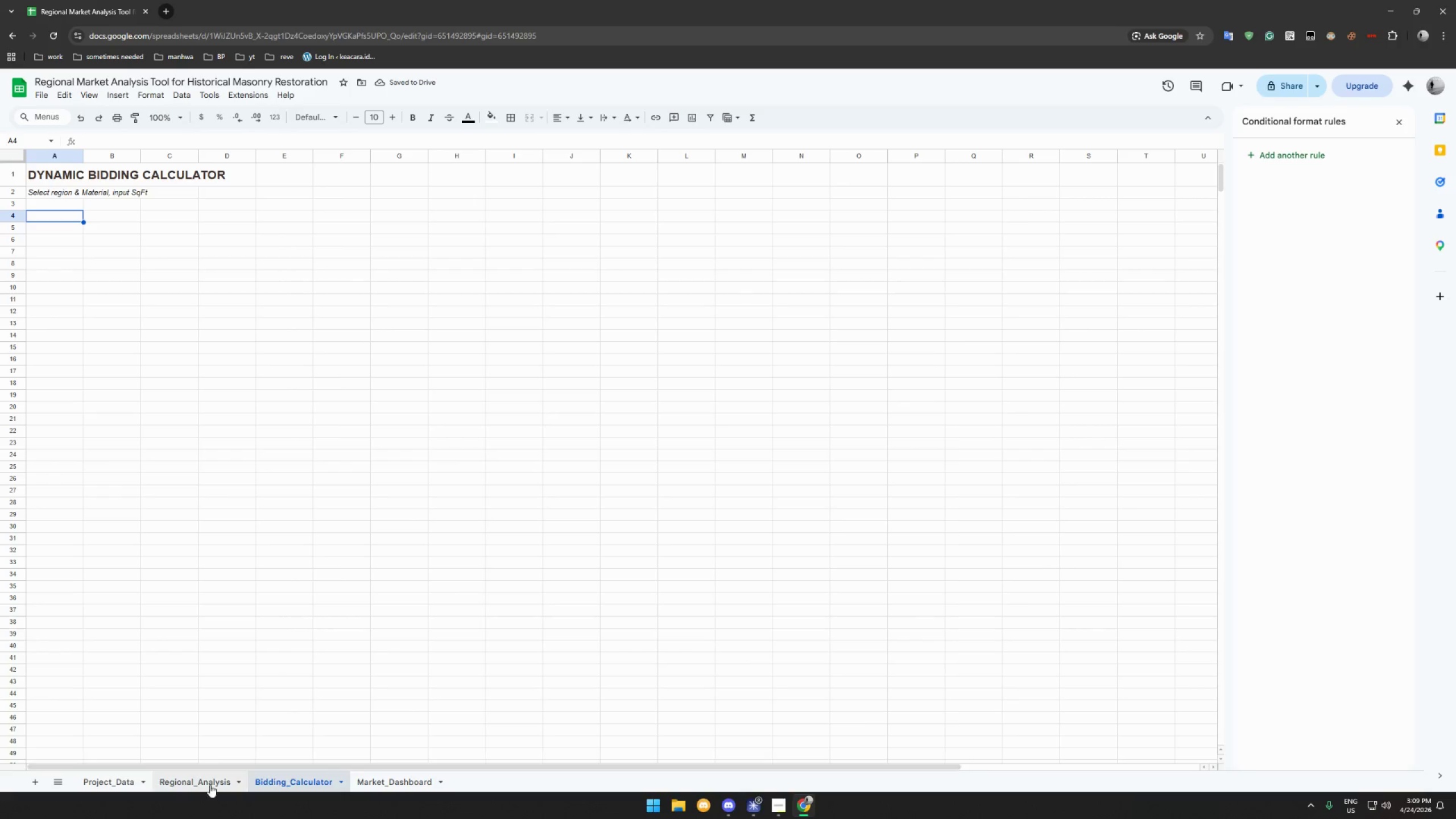 
left_click([206, 781])
 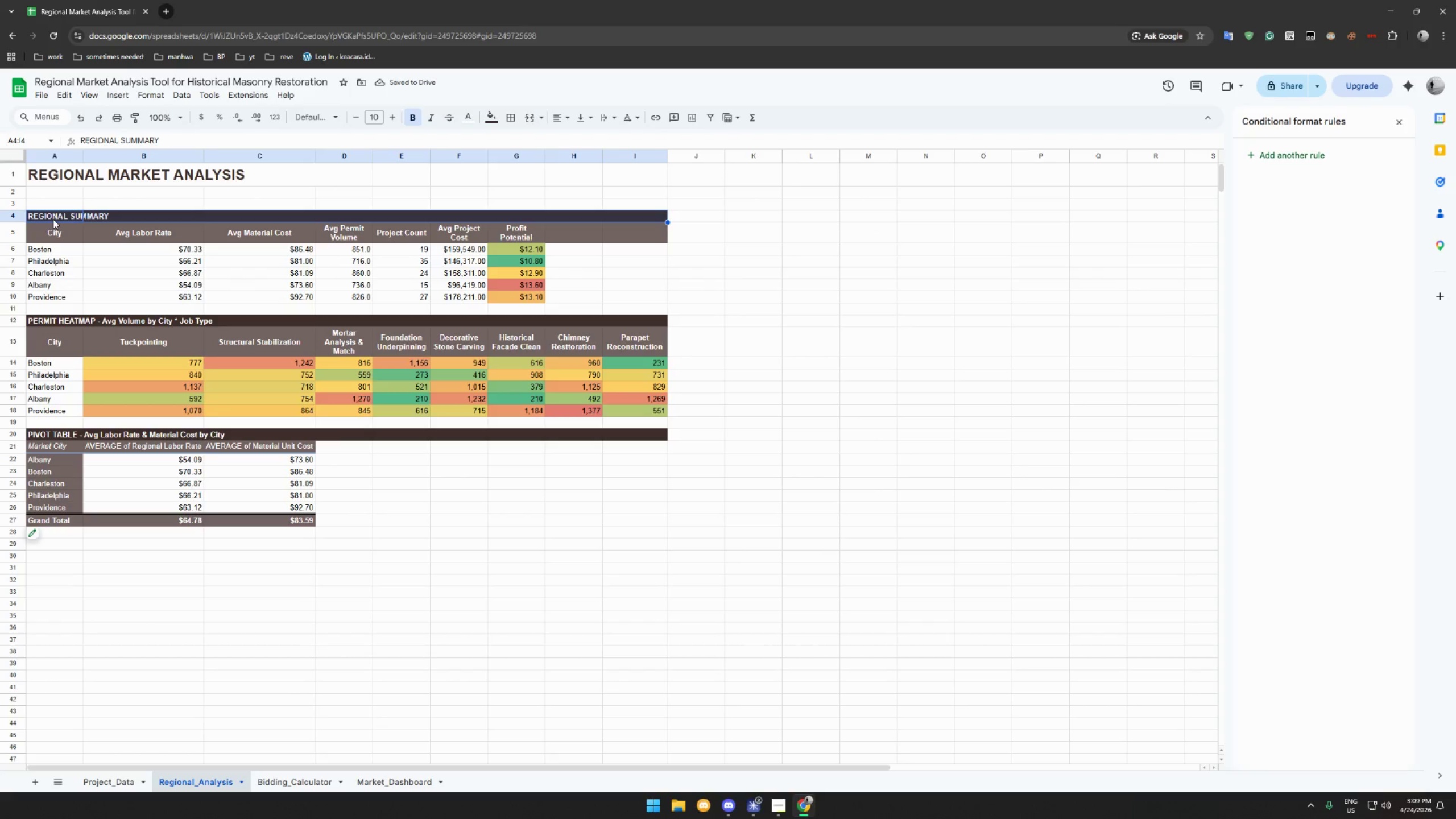 
left_click_drag(start_coordinate=[52, 217], to_coordinate=[653, 217])
 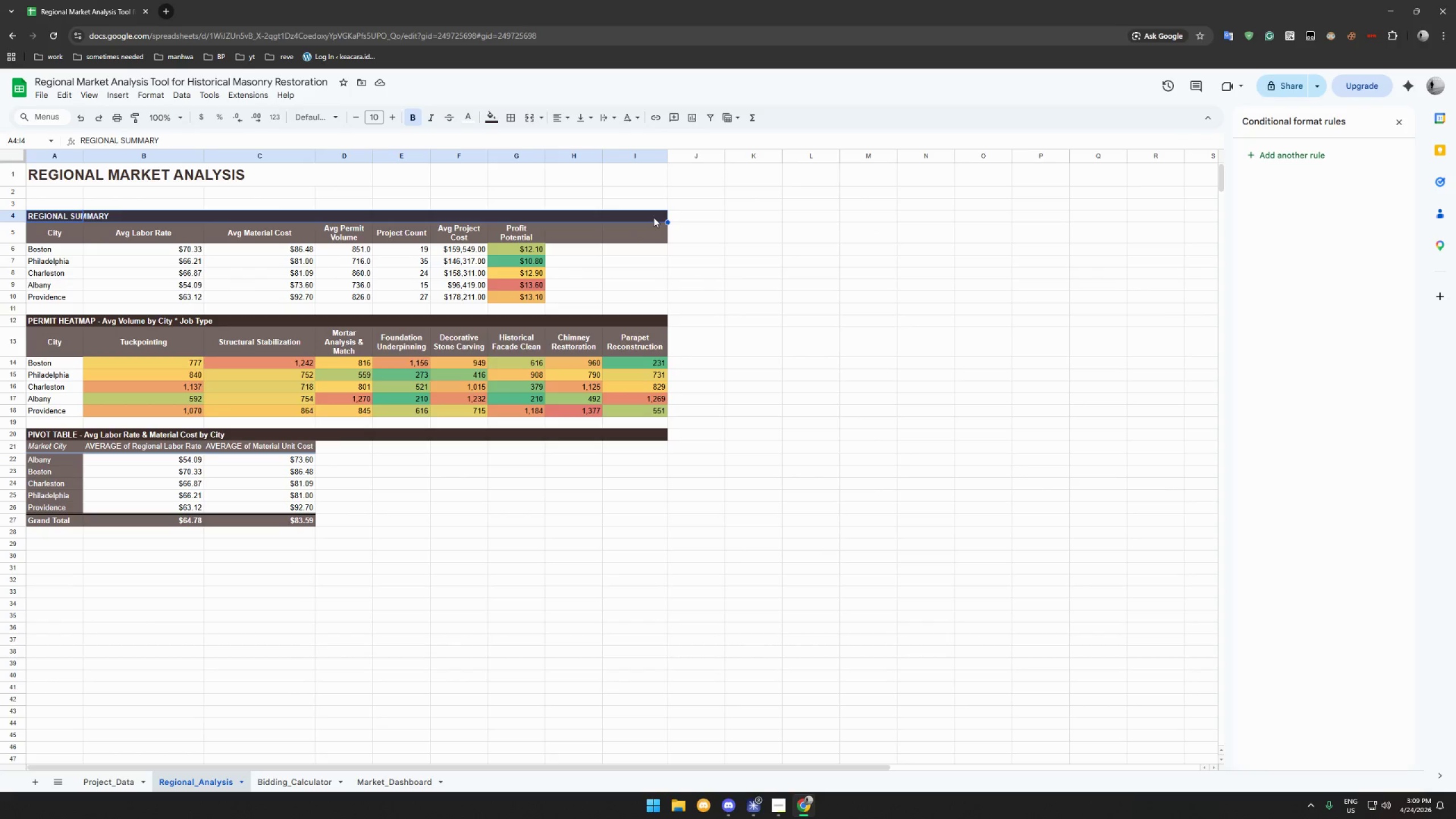 
key(Control+C)
 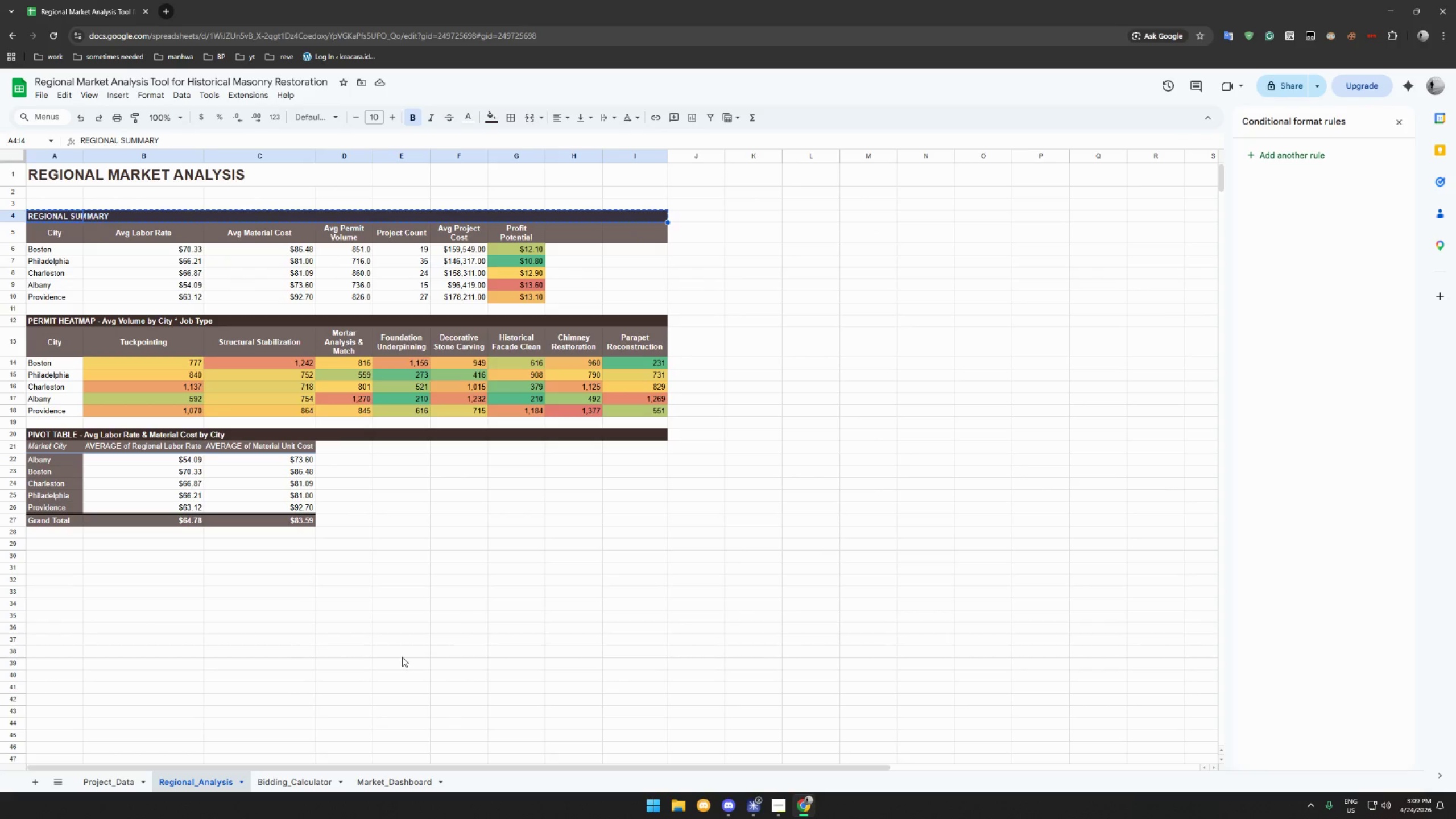 
left_click([297, 779])
 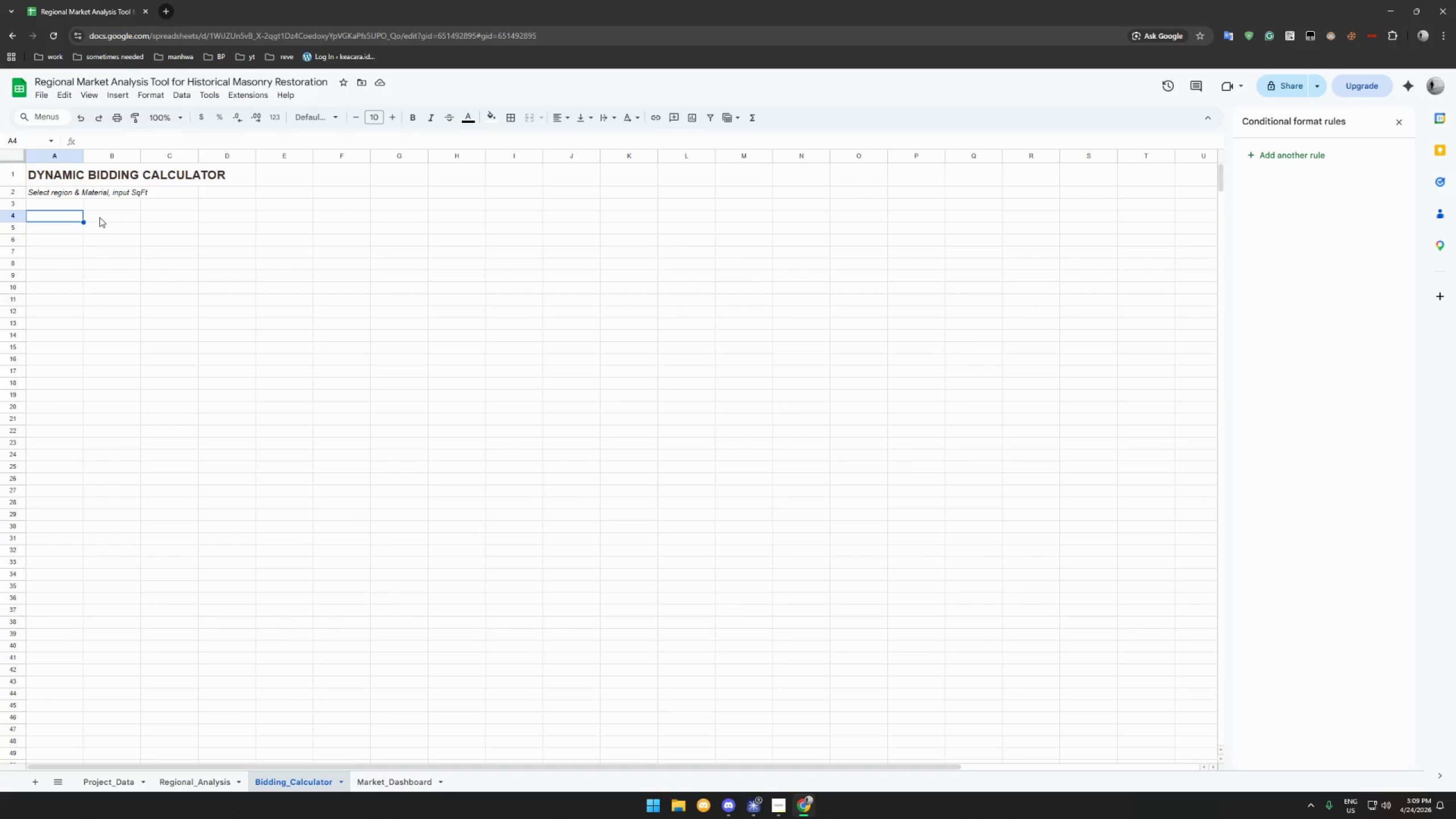 
key(Control+V)
 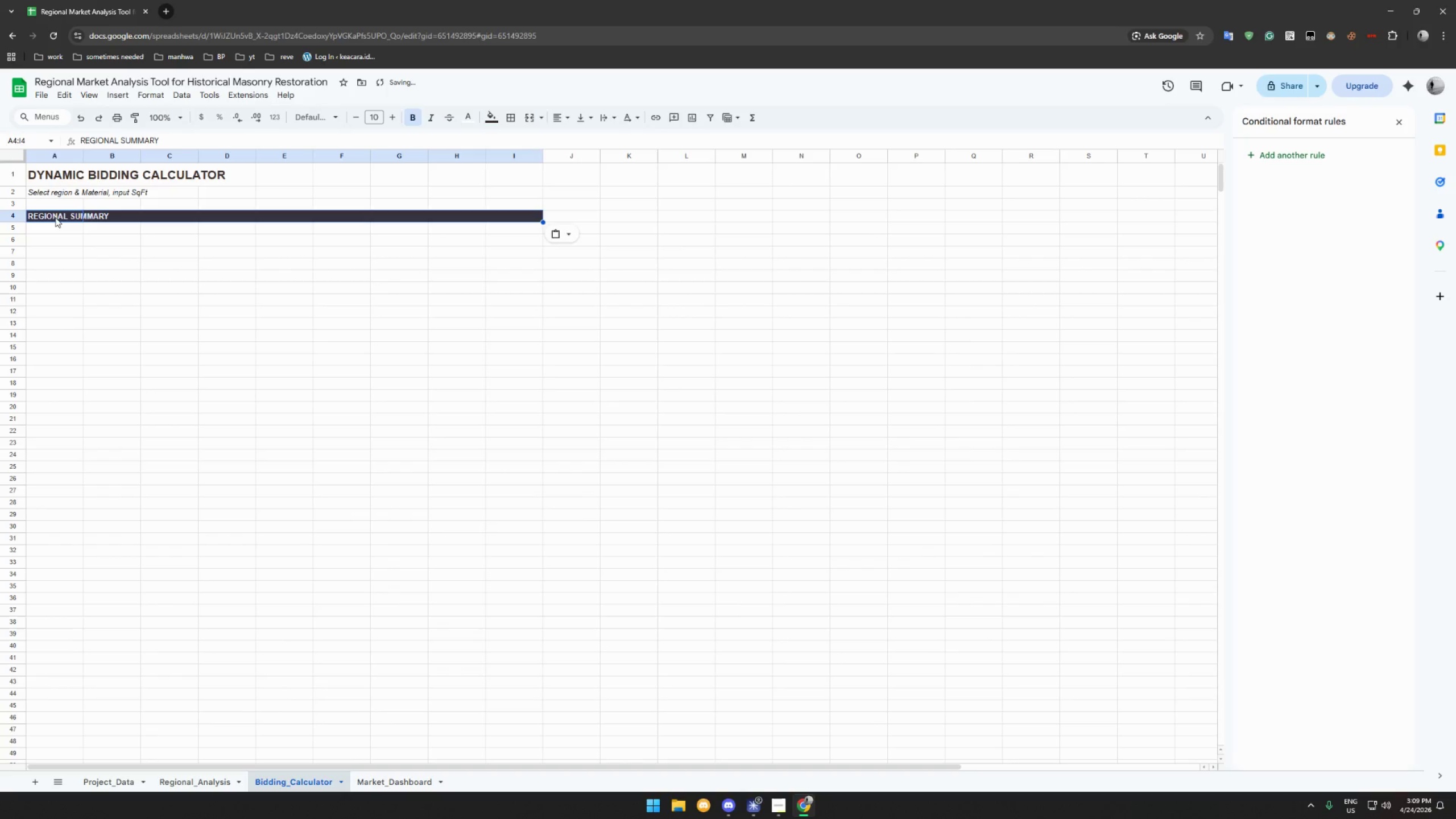 
left_click([55, 217])
 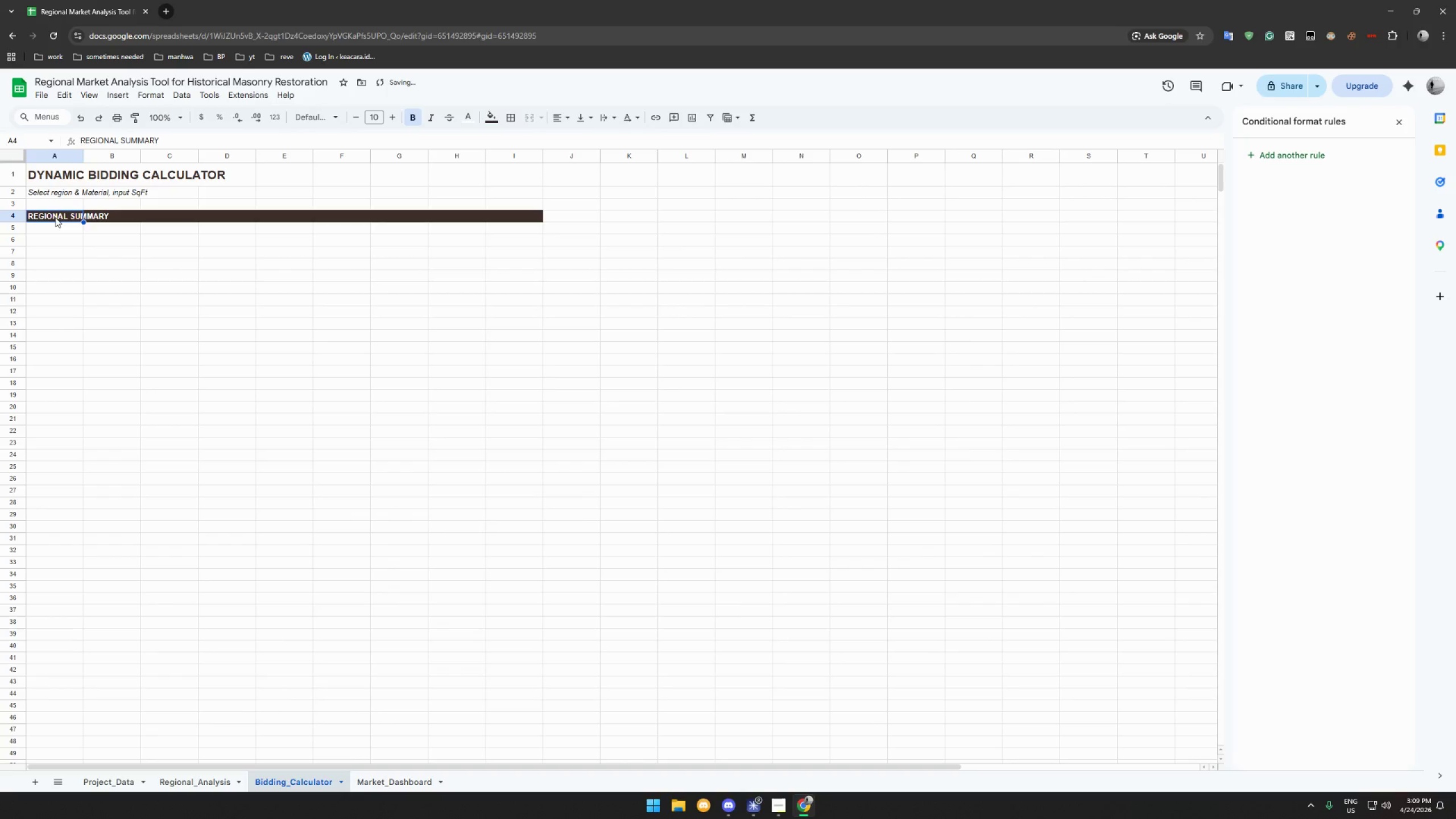 
type(INPUT PARAMETER)
 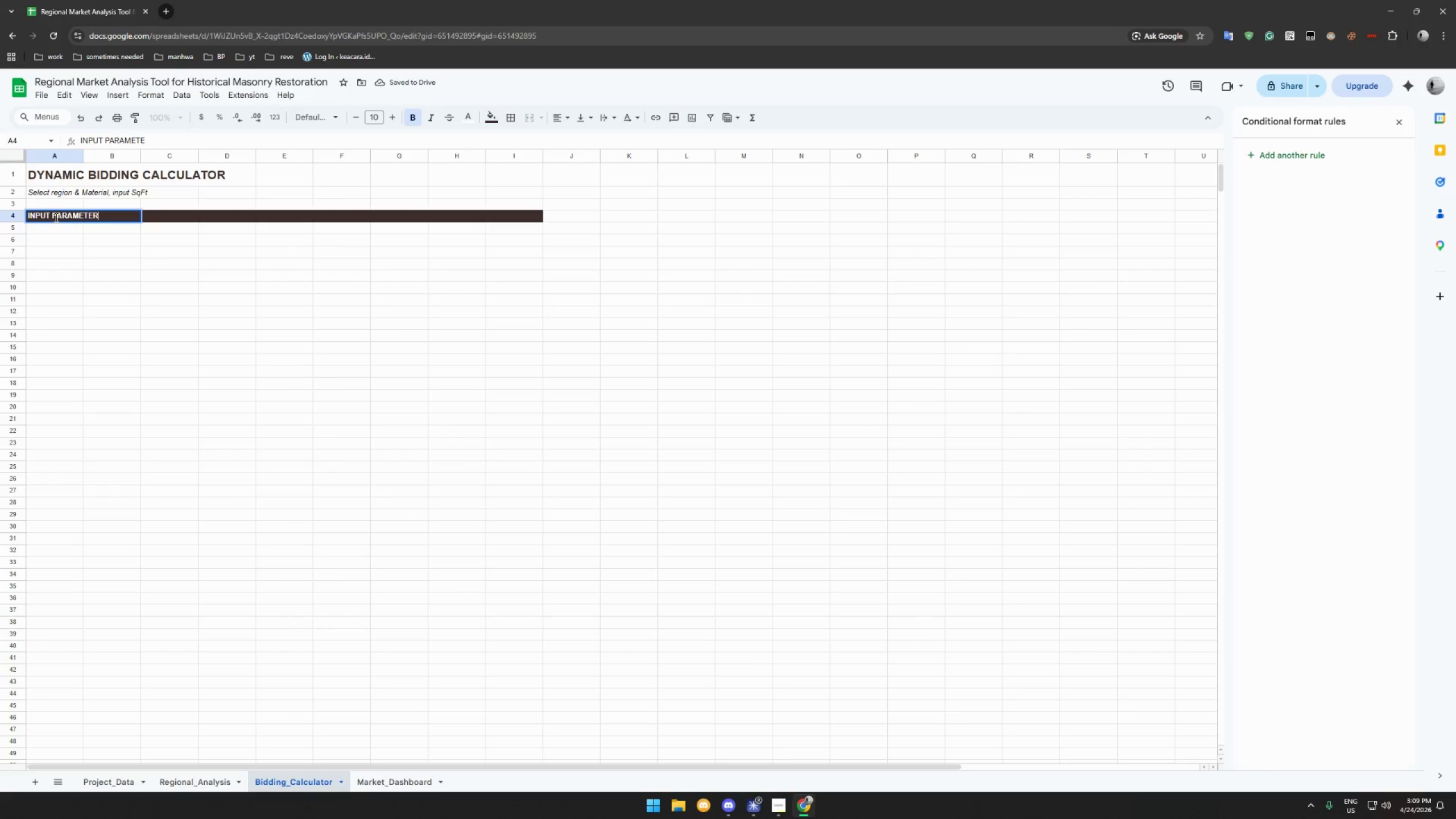 
key(Enter)
 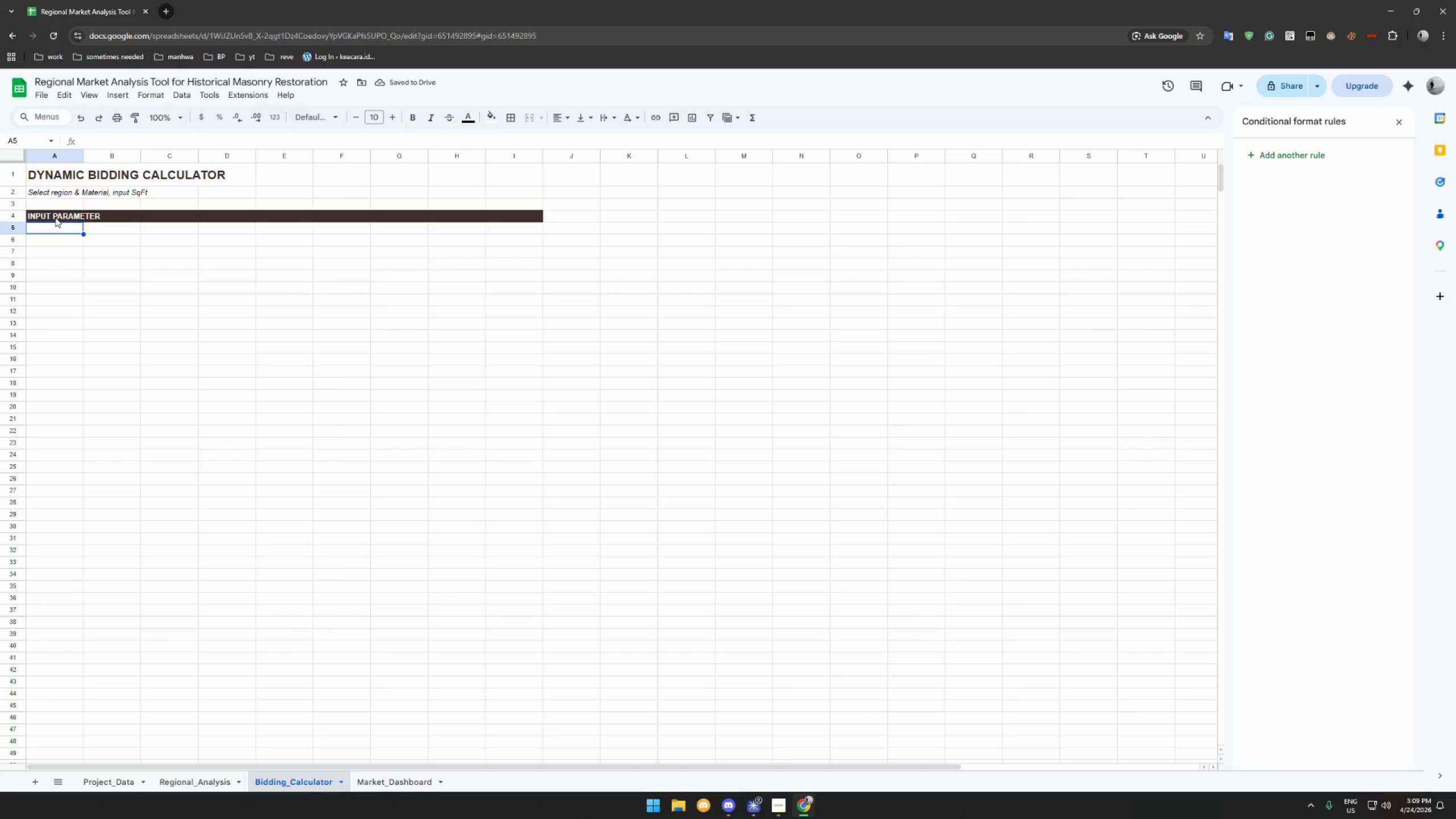 
left_click([99, 214])
 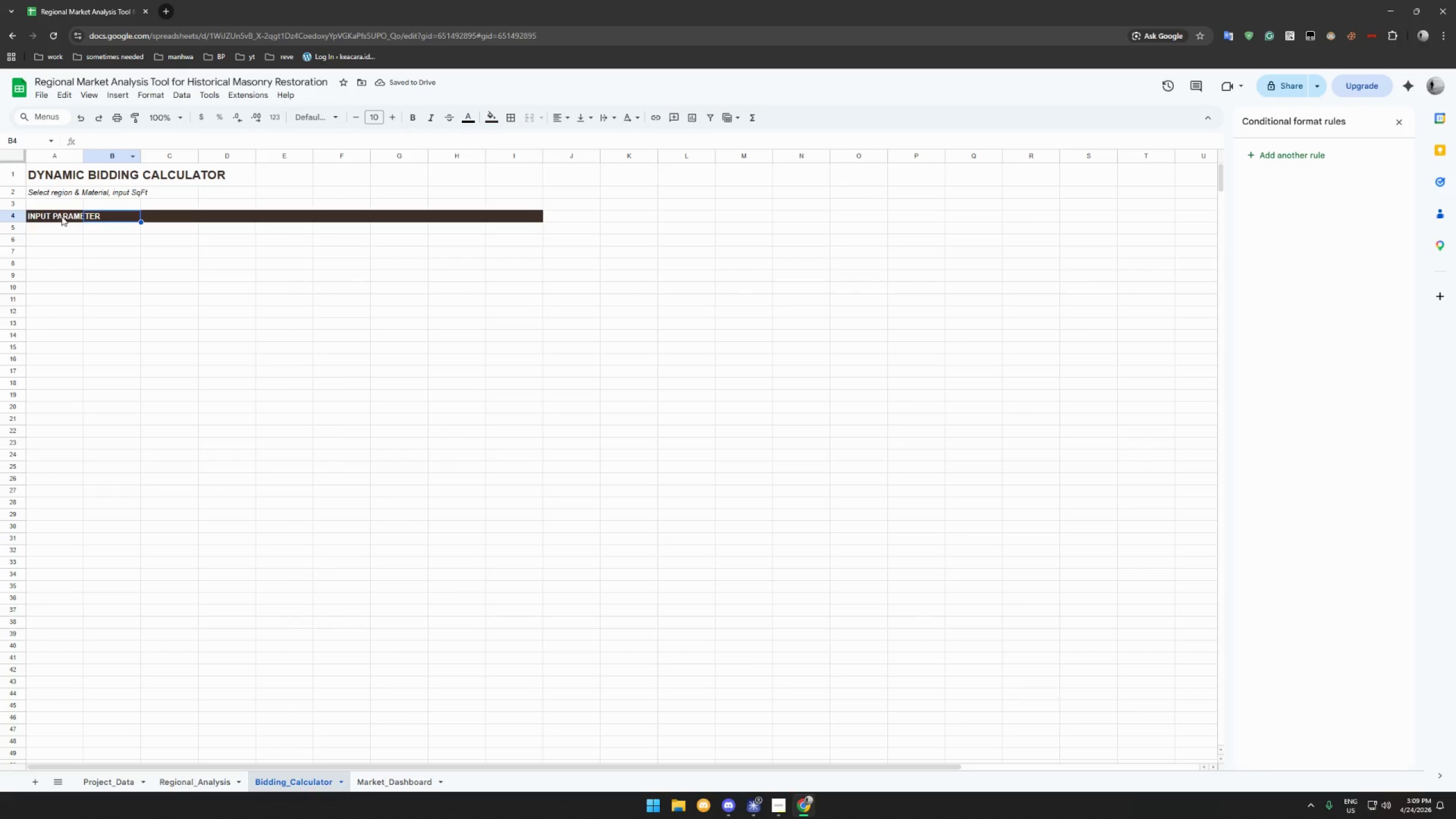 
left_click([63, 214])
 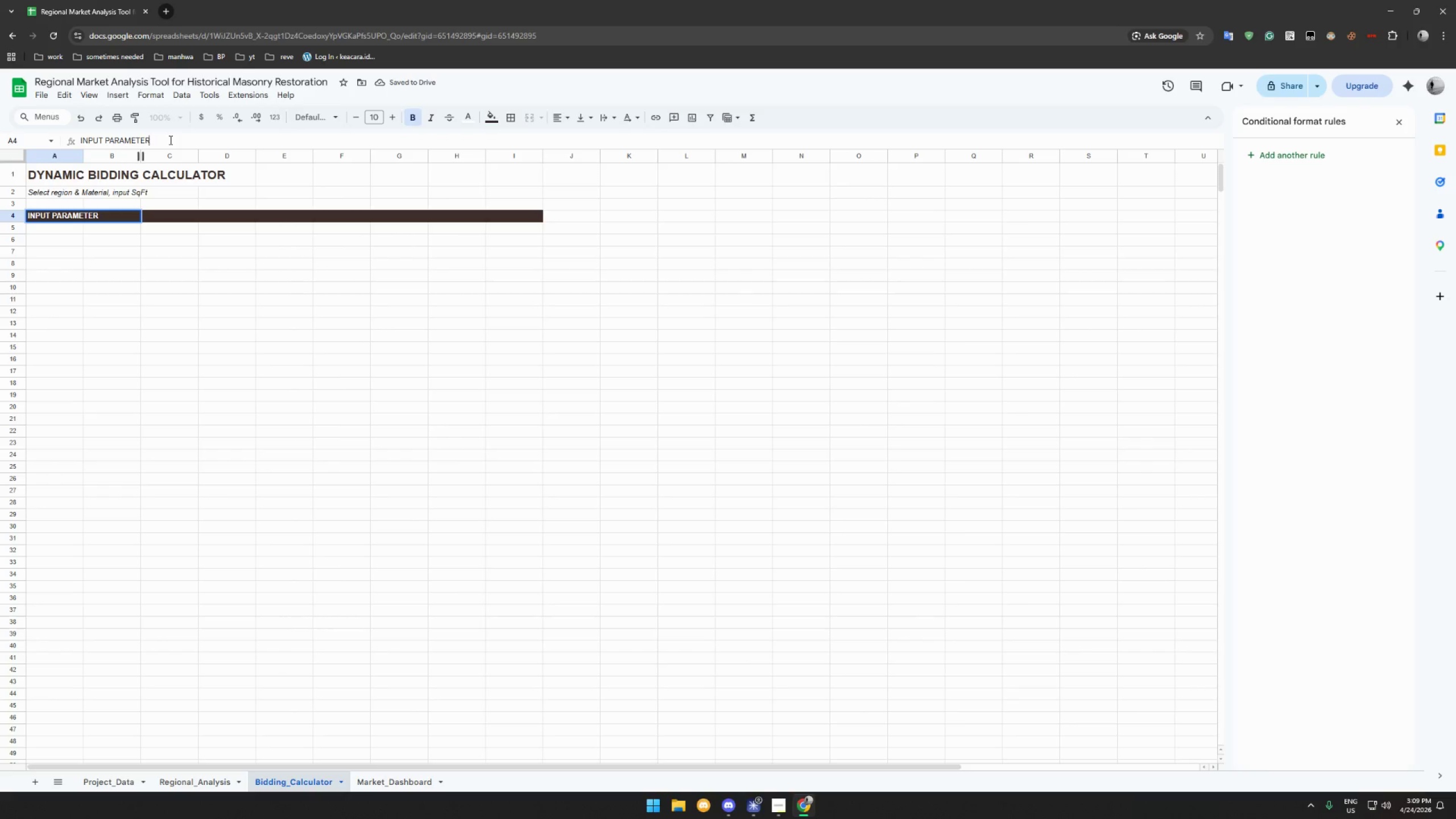 
key(S)
 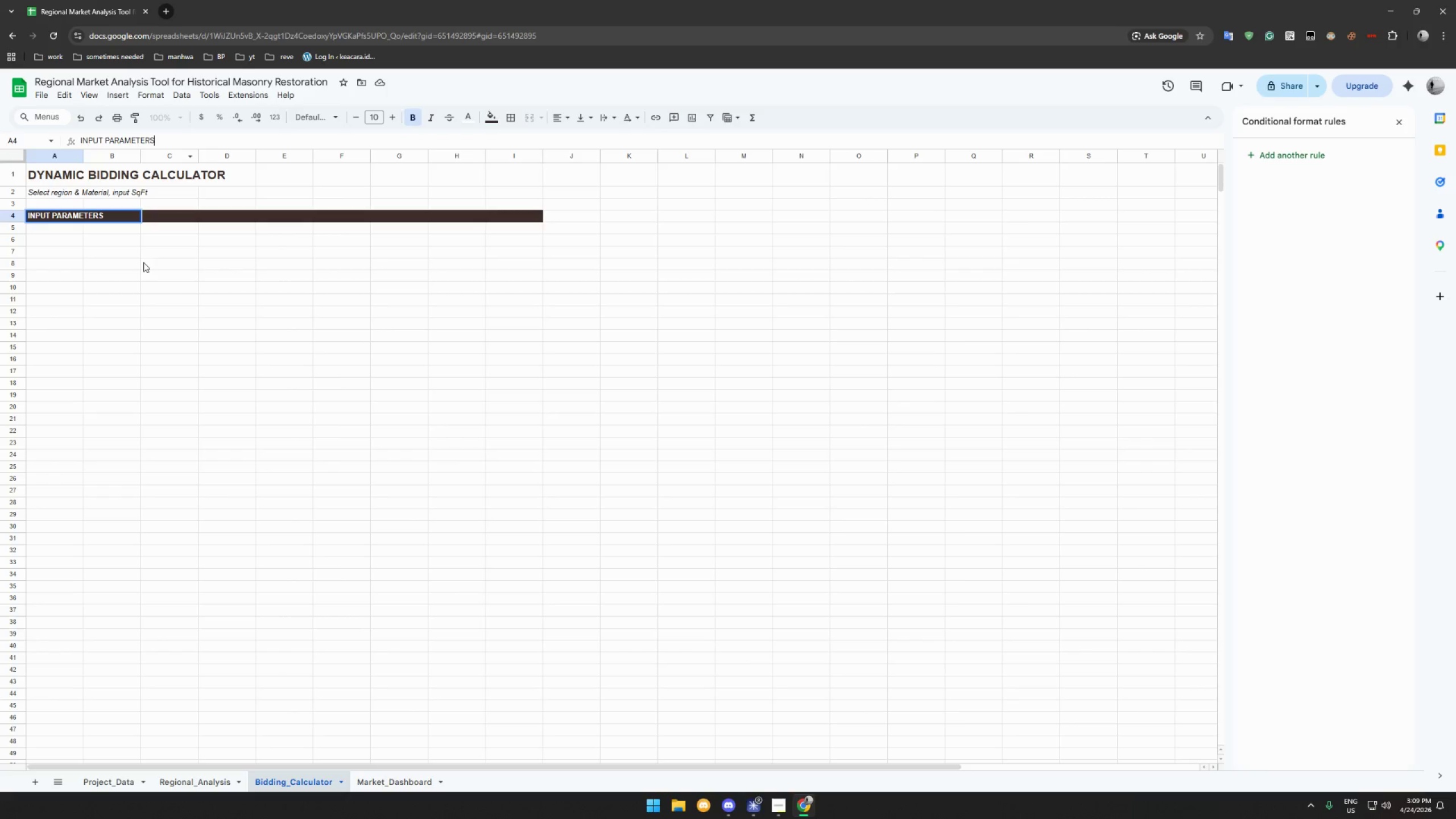 
left_click([141, 263])
 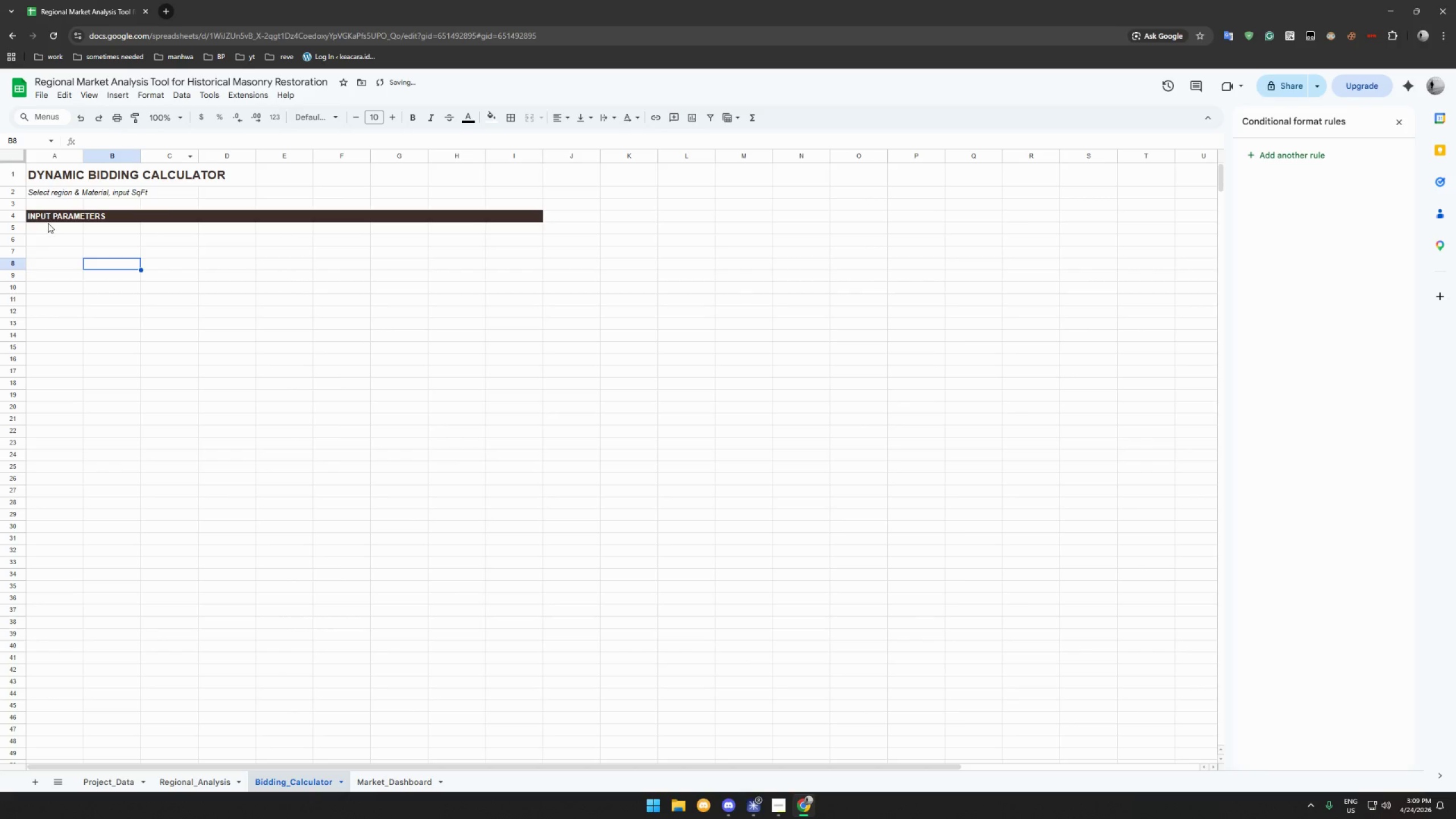 
left_click([48, 223])
 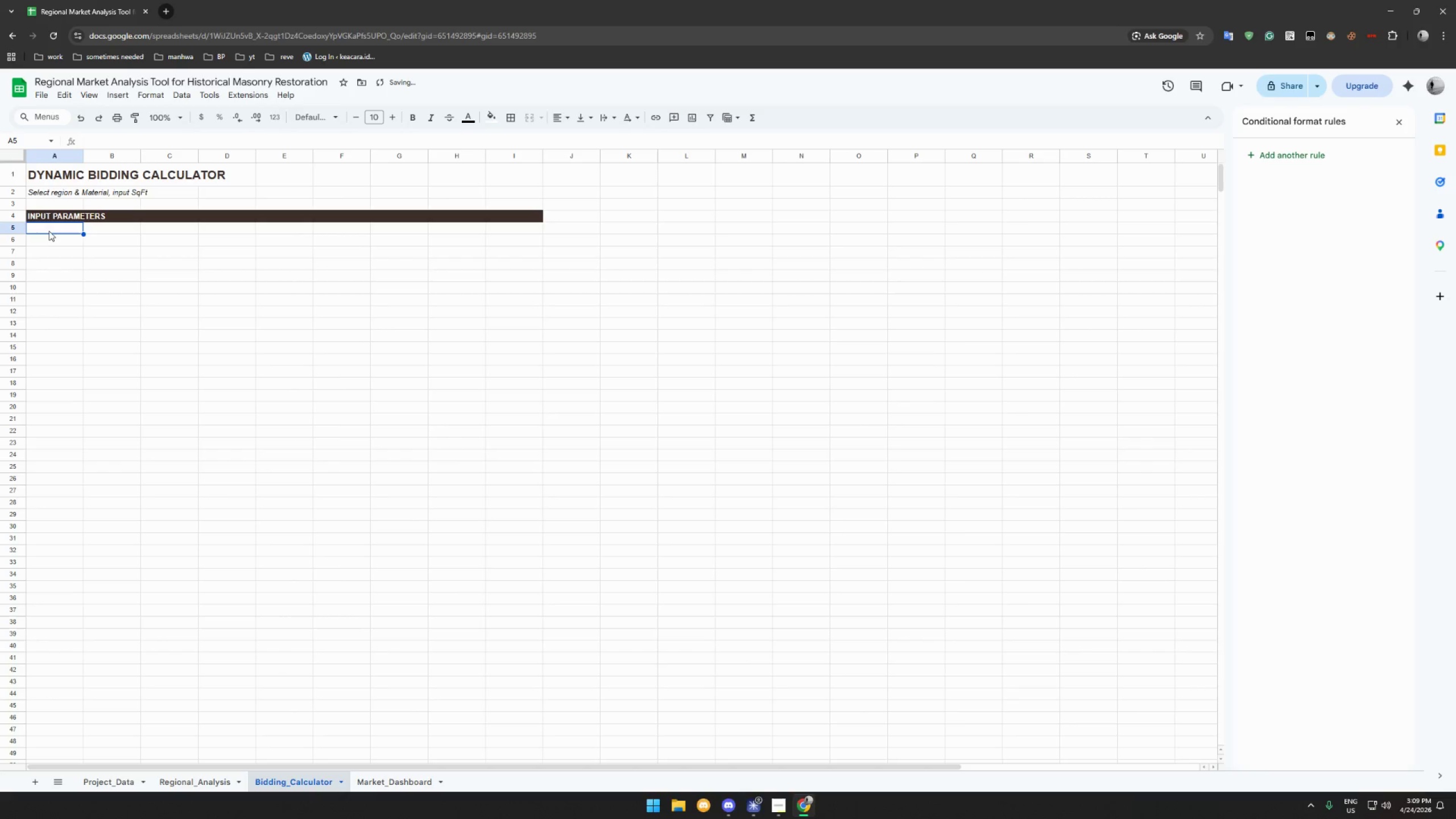 
type(Select Regional)
 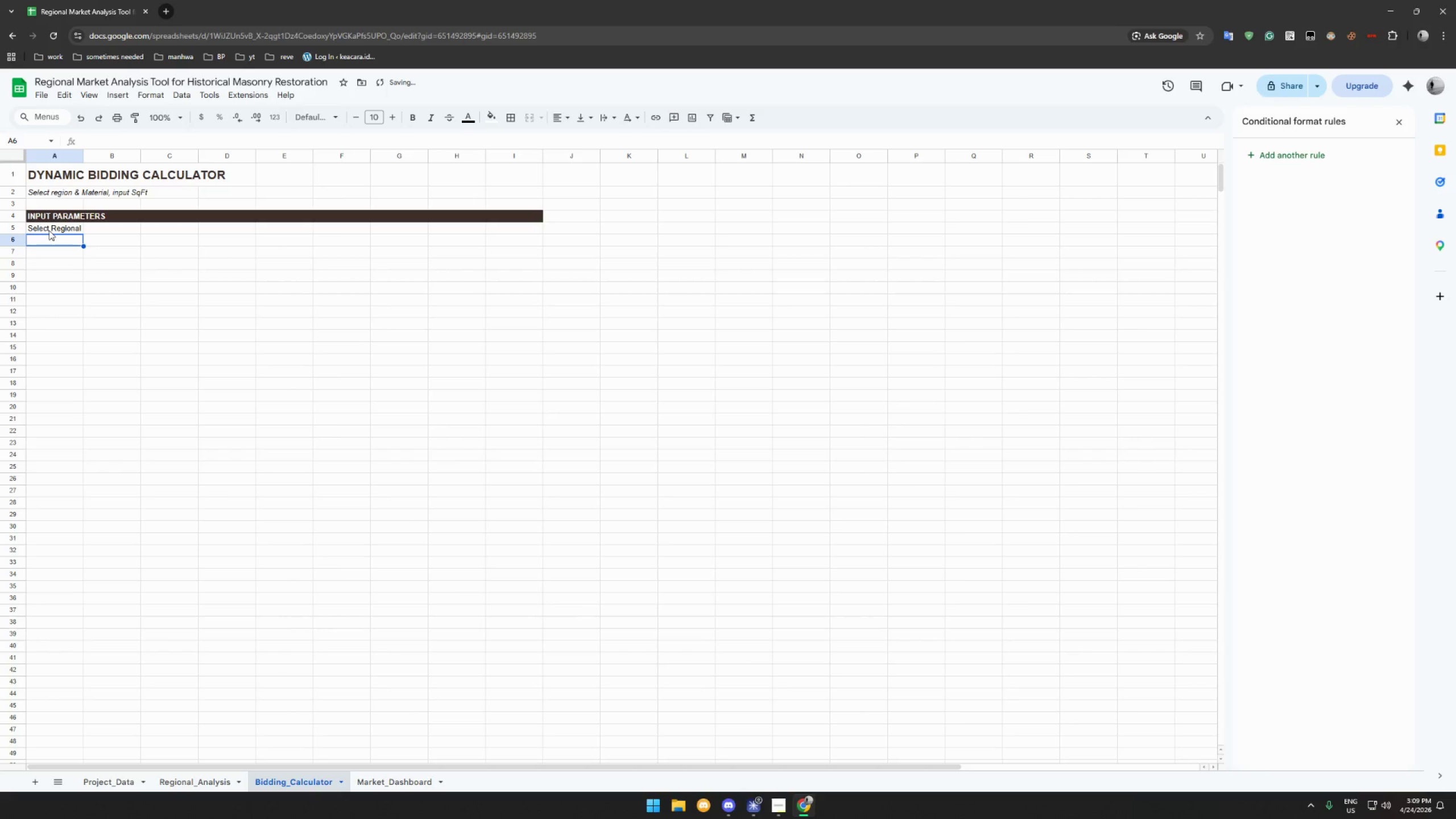 
 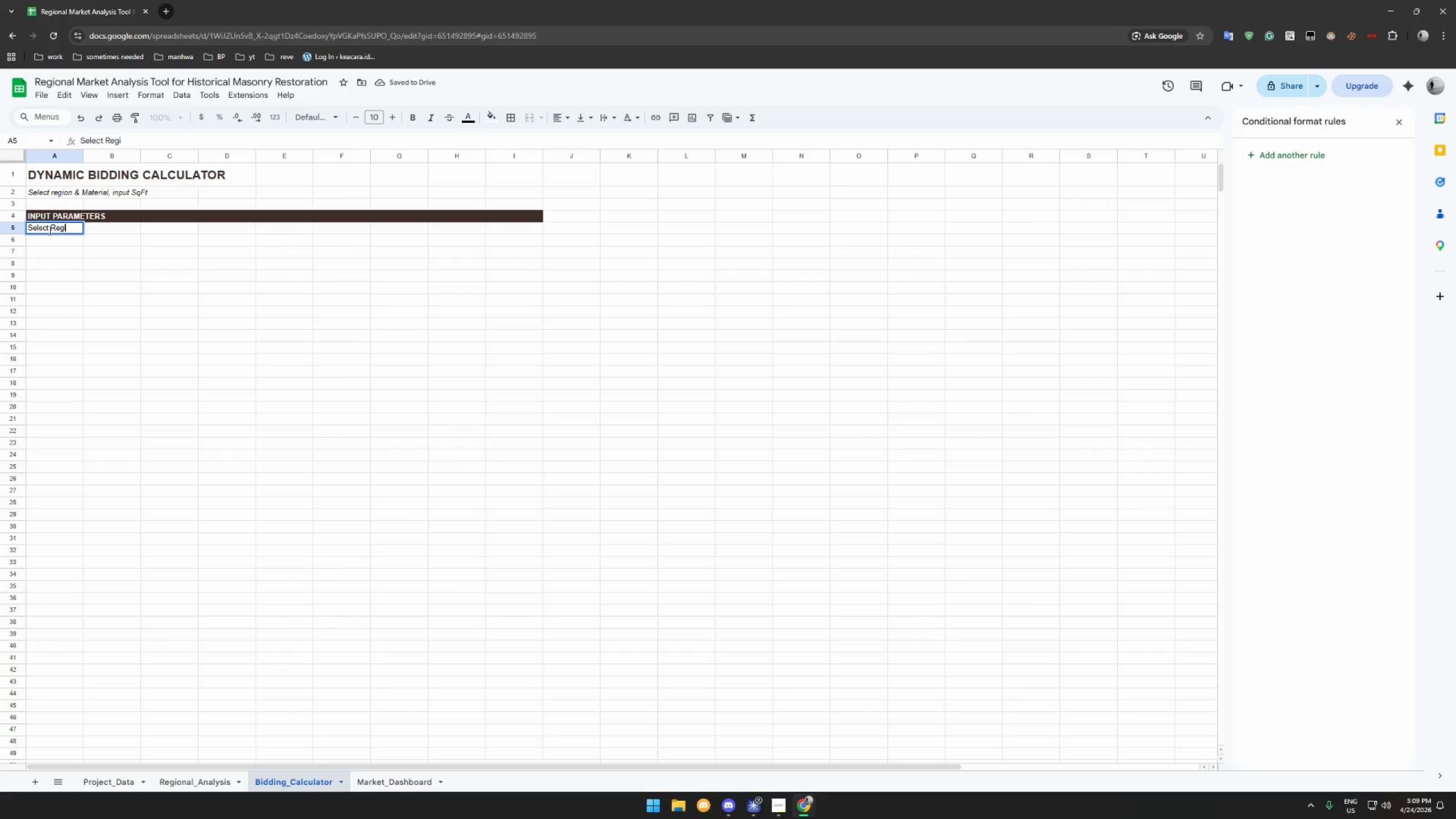 
key(Enter)
 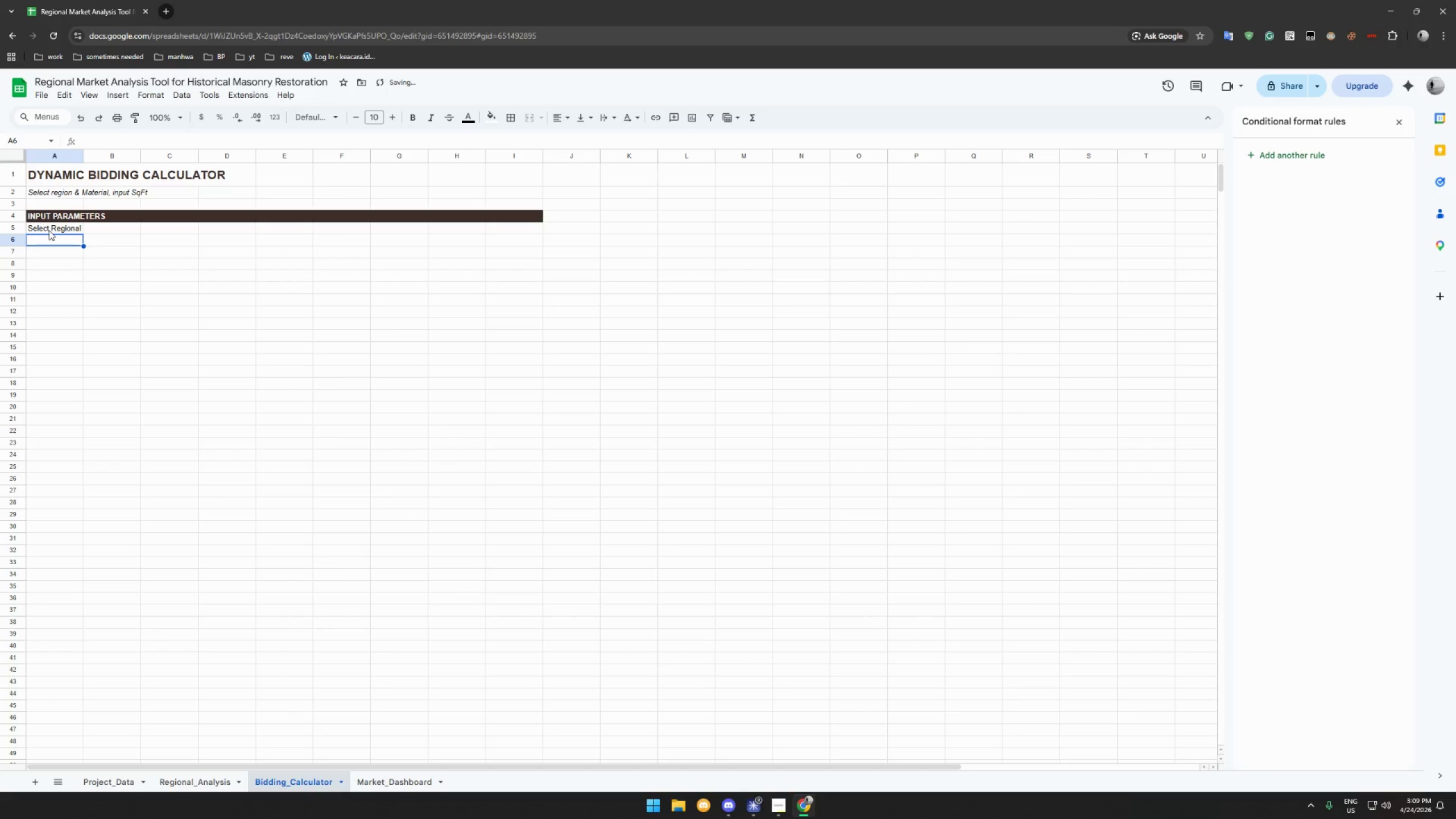 
type(Select Material)
 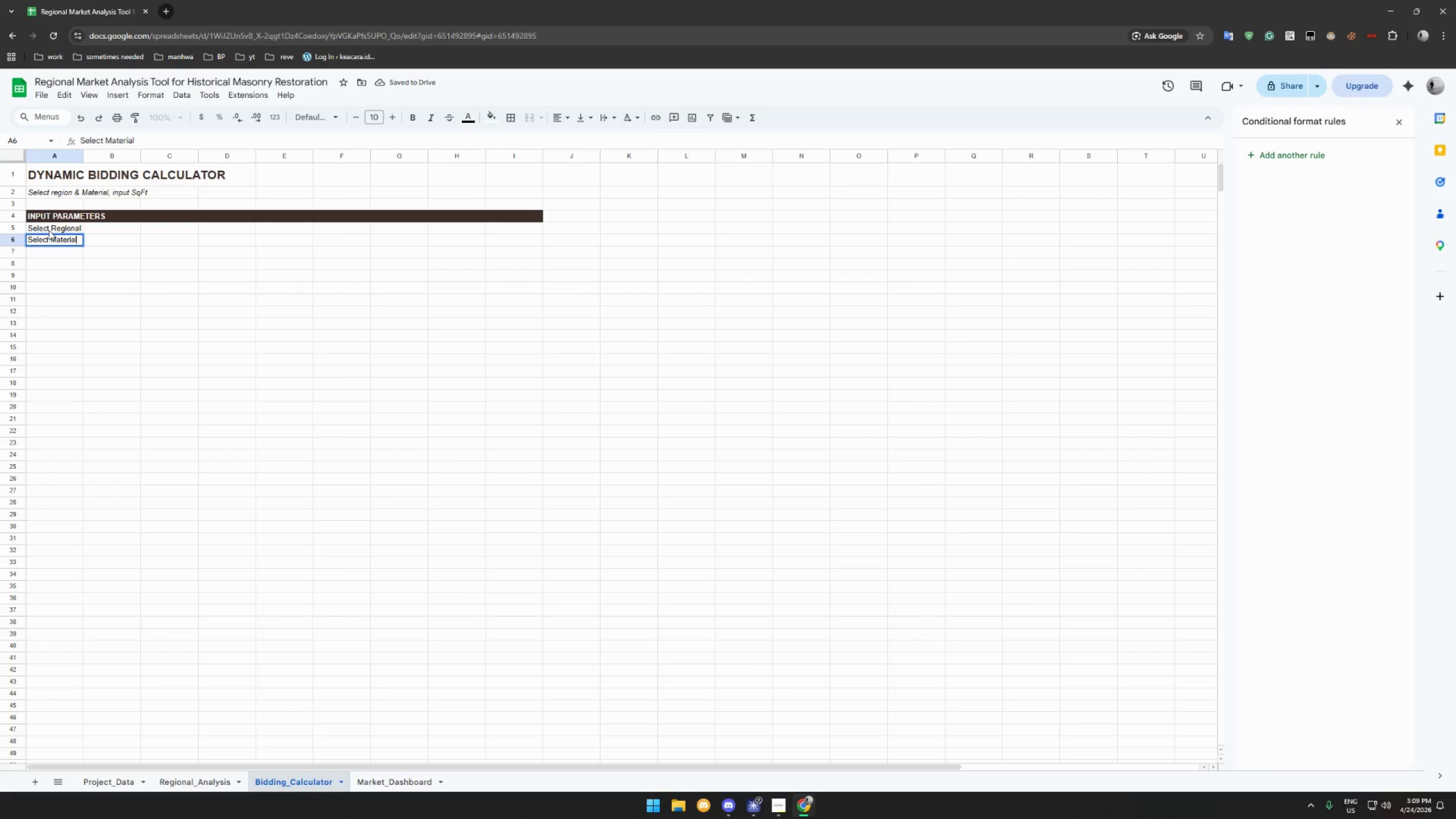 
key(Enter)
 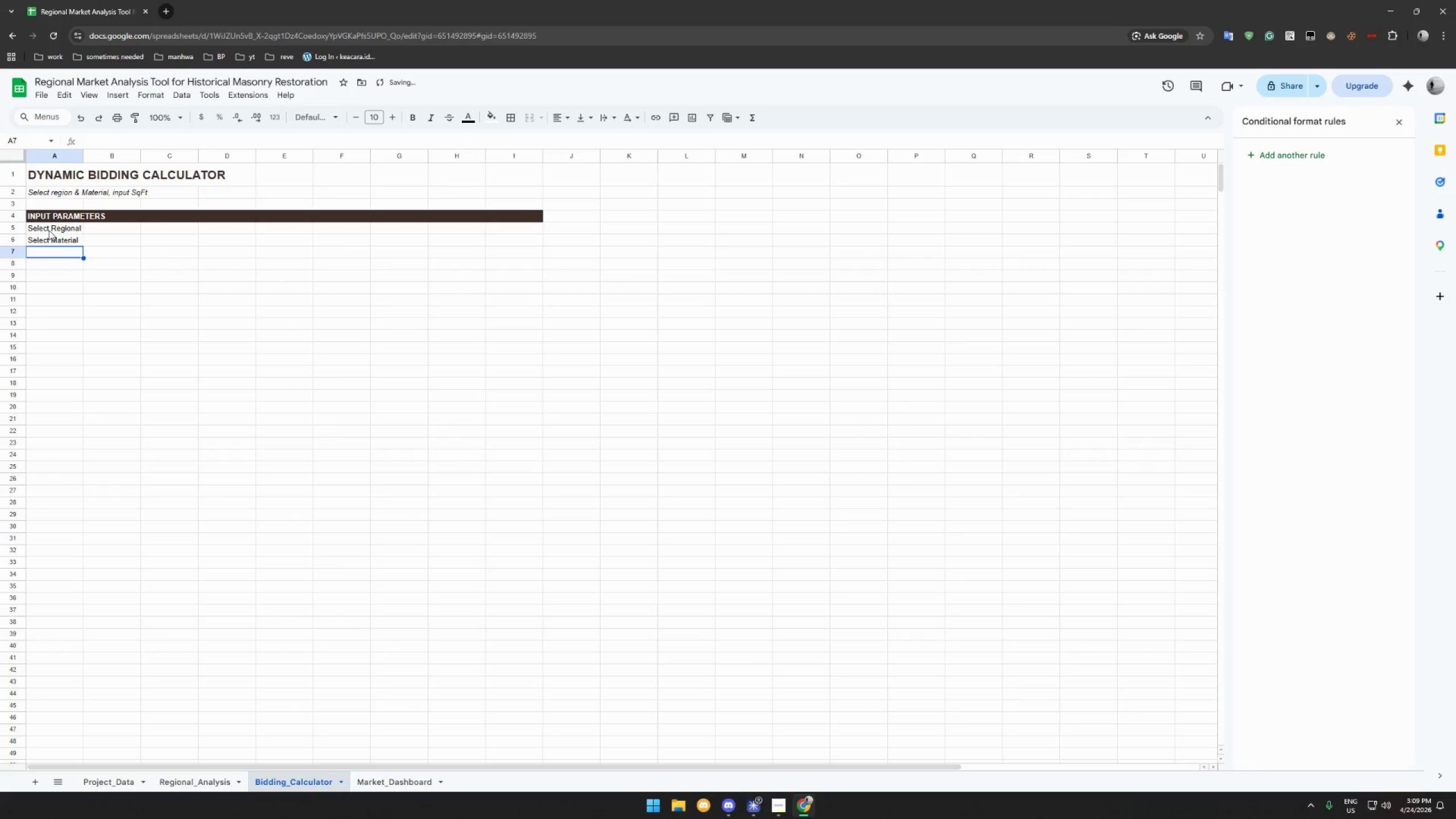 
type(Project Square Footage)
 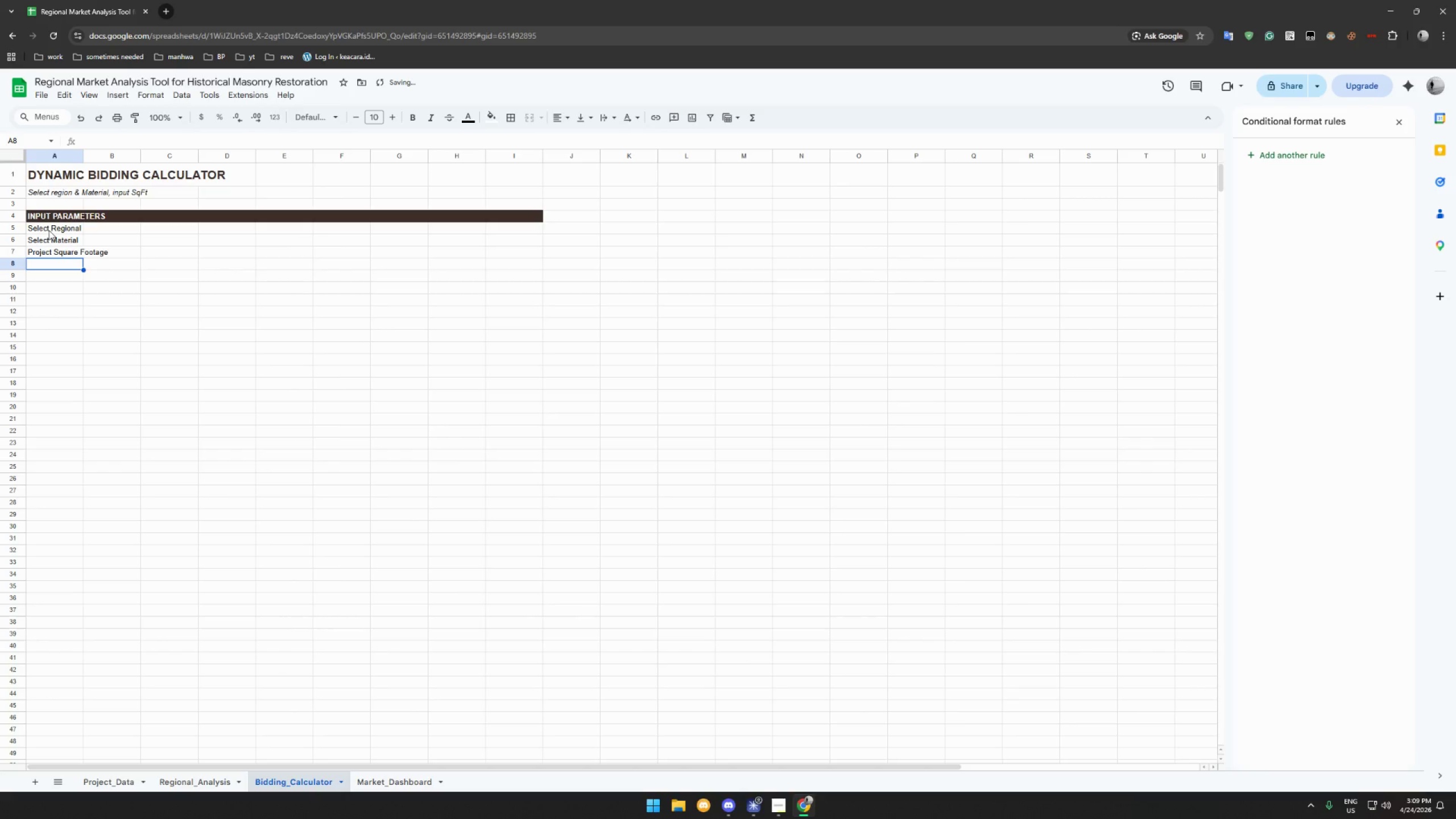 
 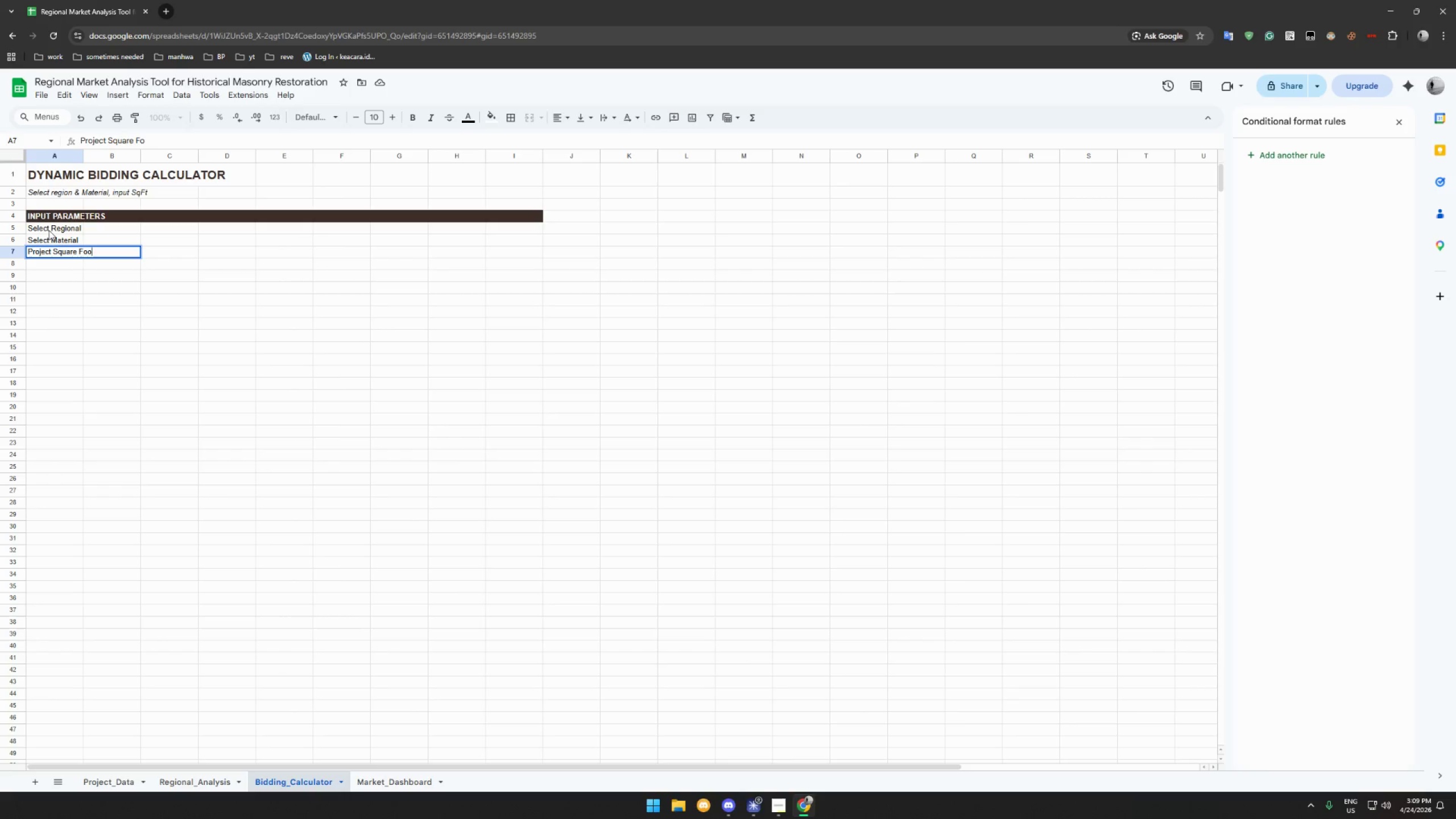 
key(Enter)
 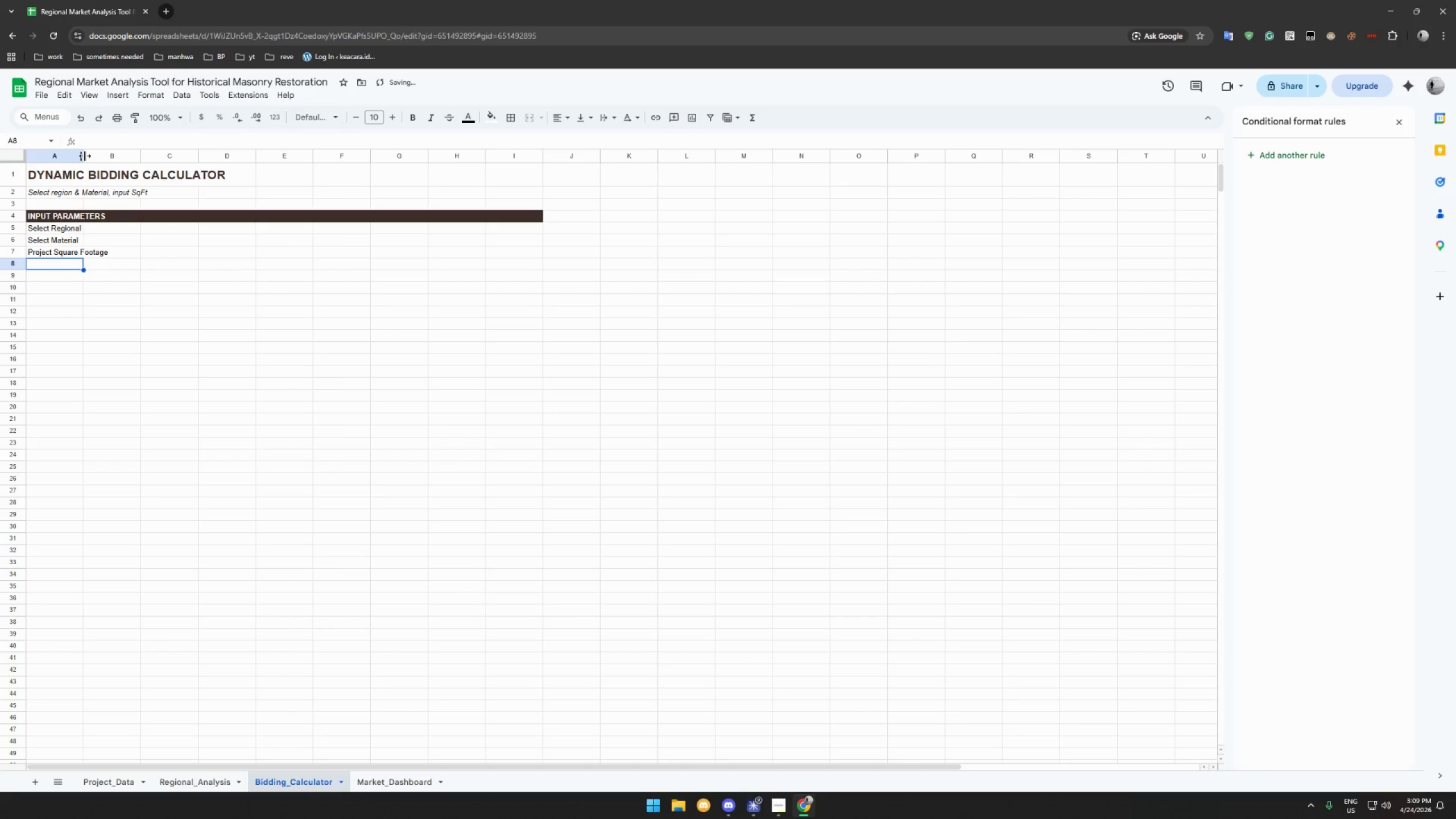 
double_click([84, 155])
 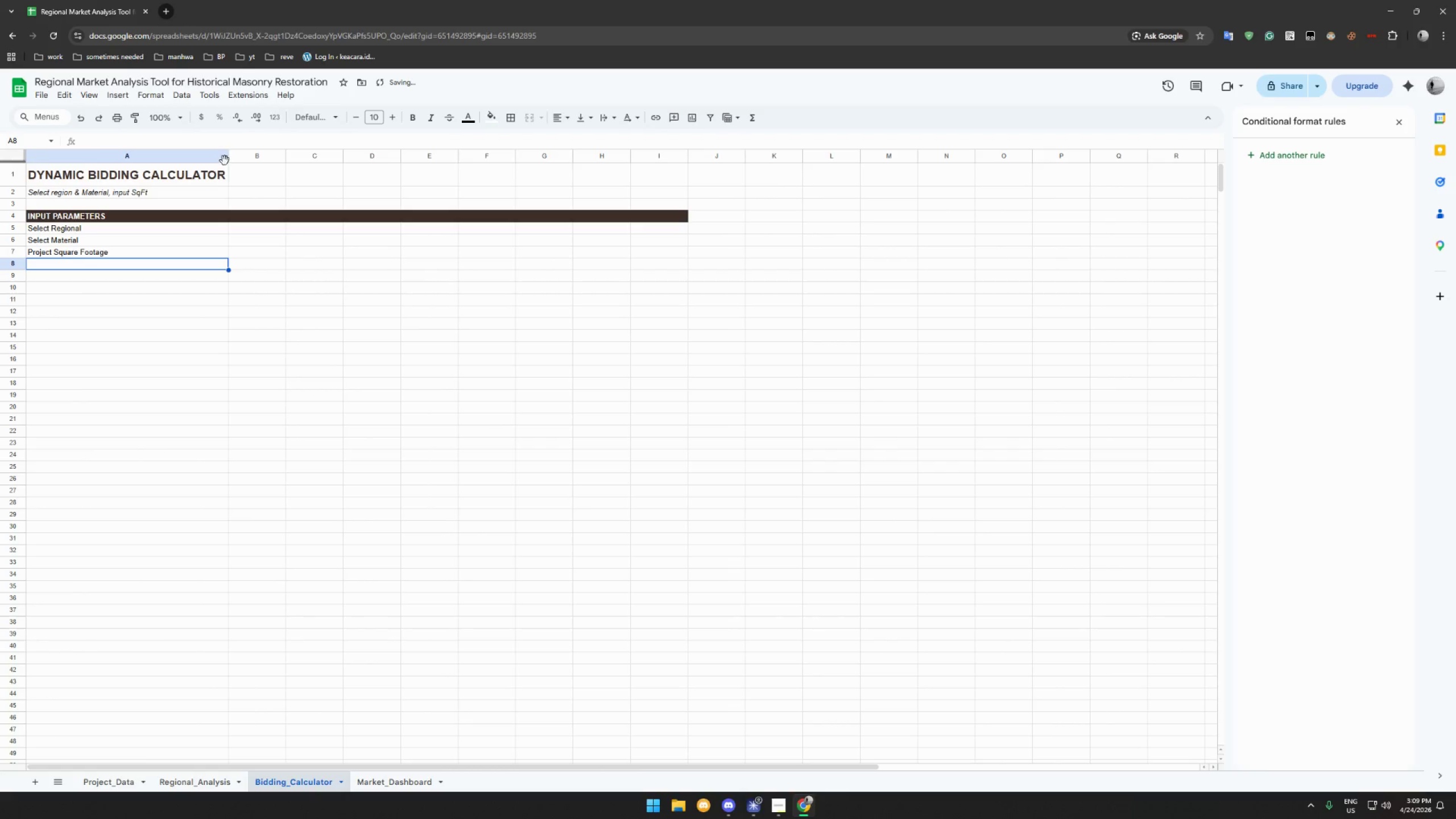 
left_click_drag(start_coordinate=[226, 159], to_coordinate=[137, 159])
 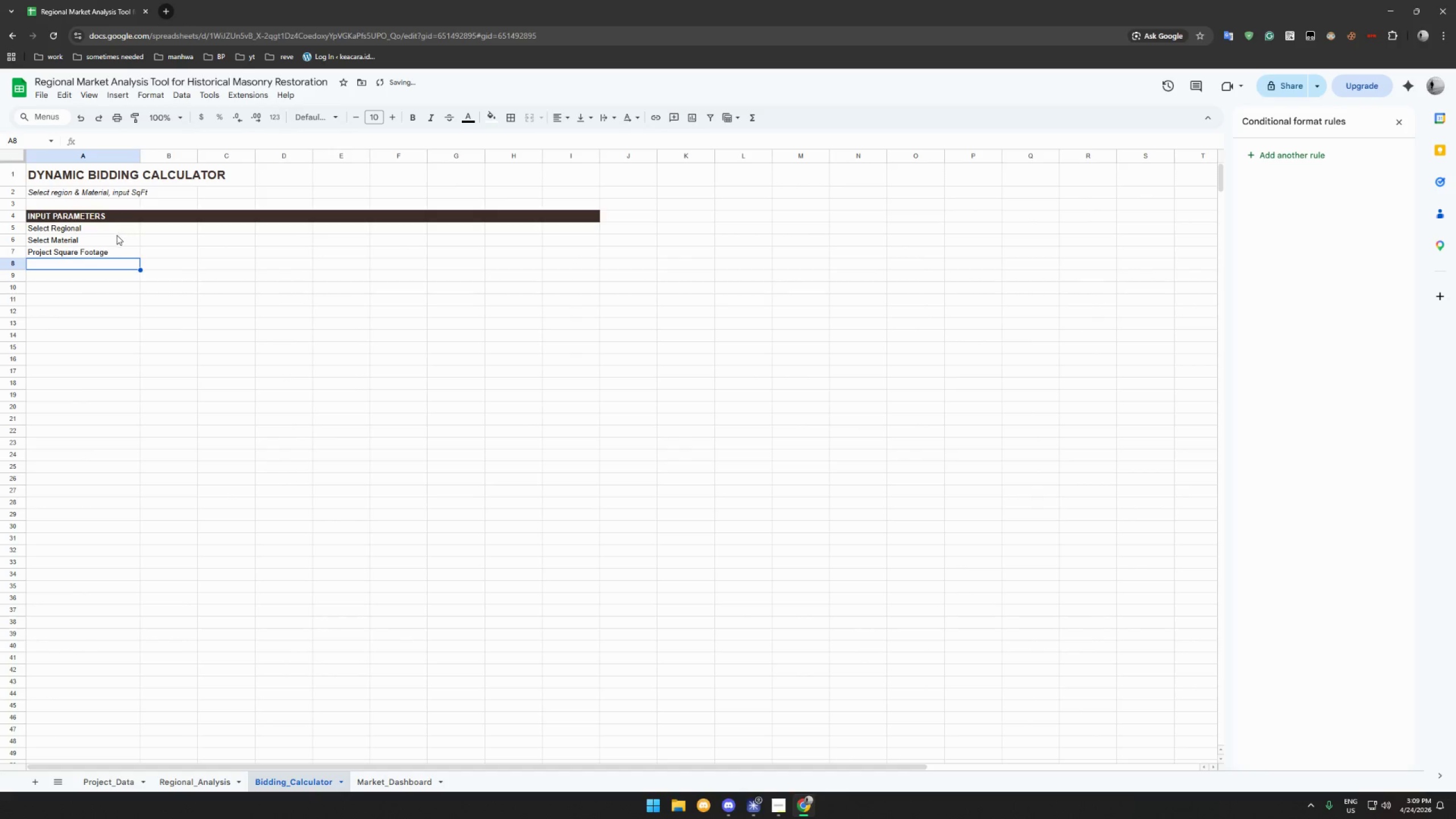 
left_click([115, 228])
 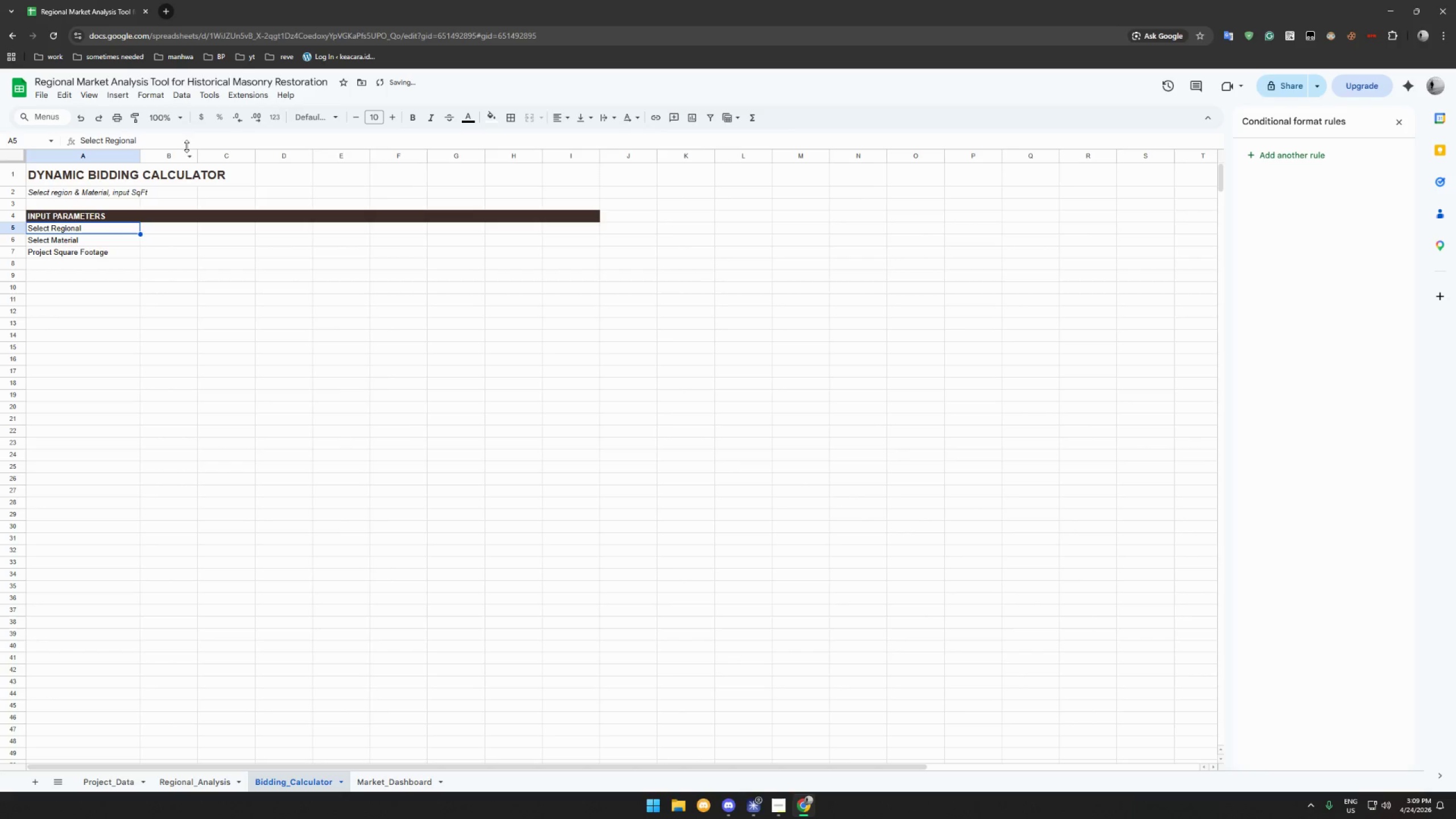 
left_click([188, 143])
 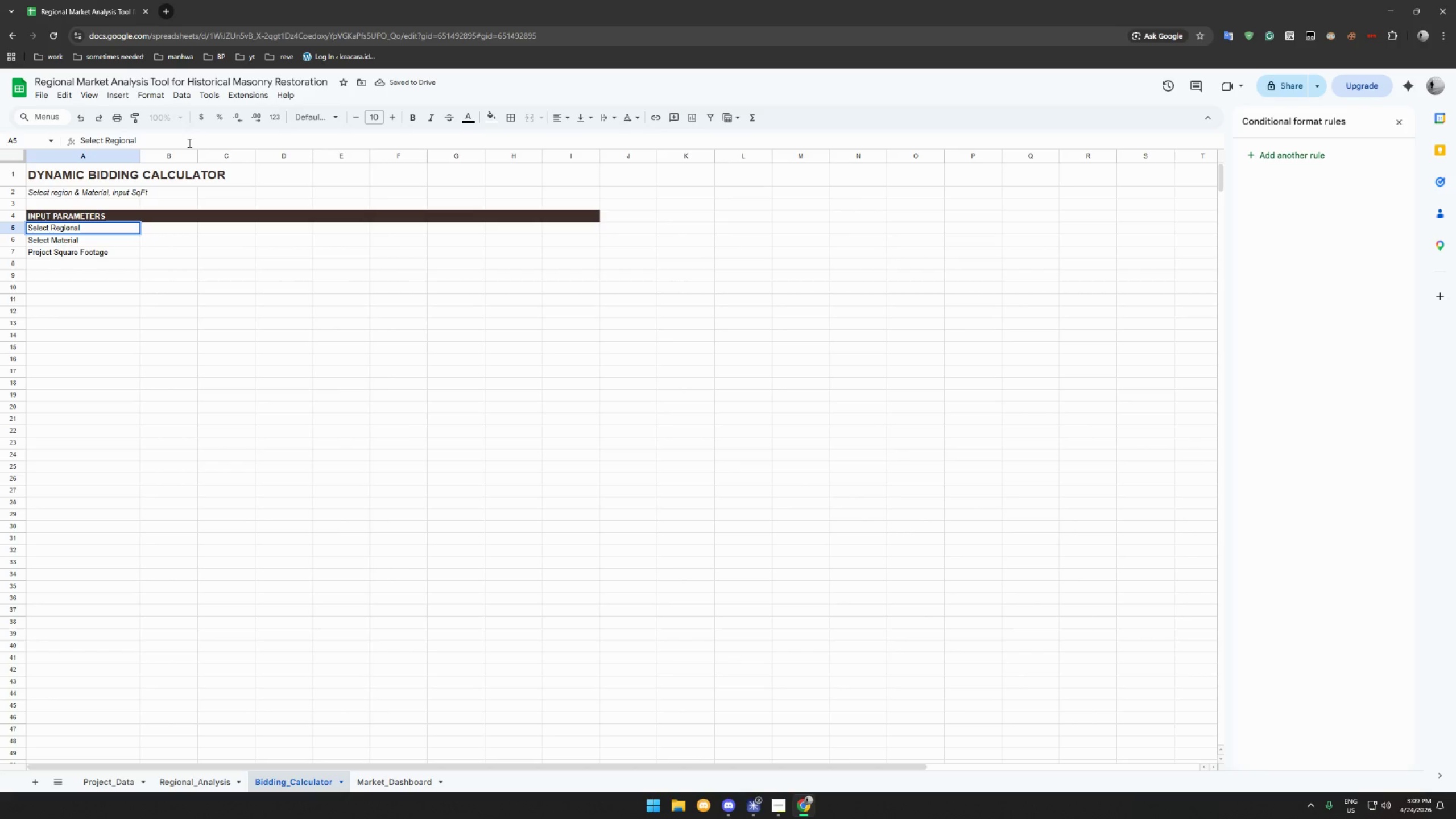 
key(Shift+ShiftRight)
 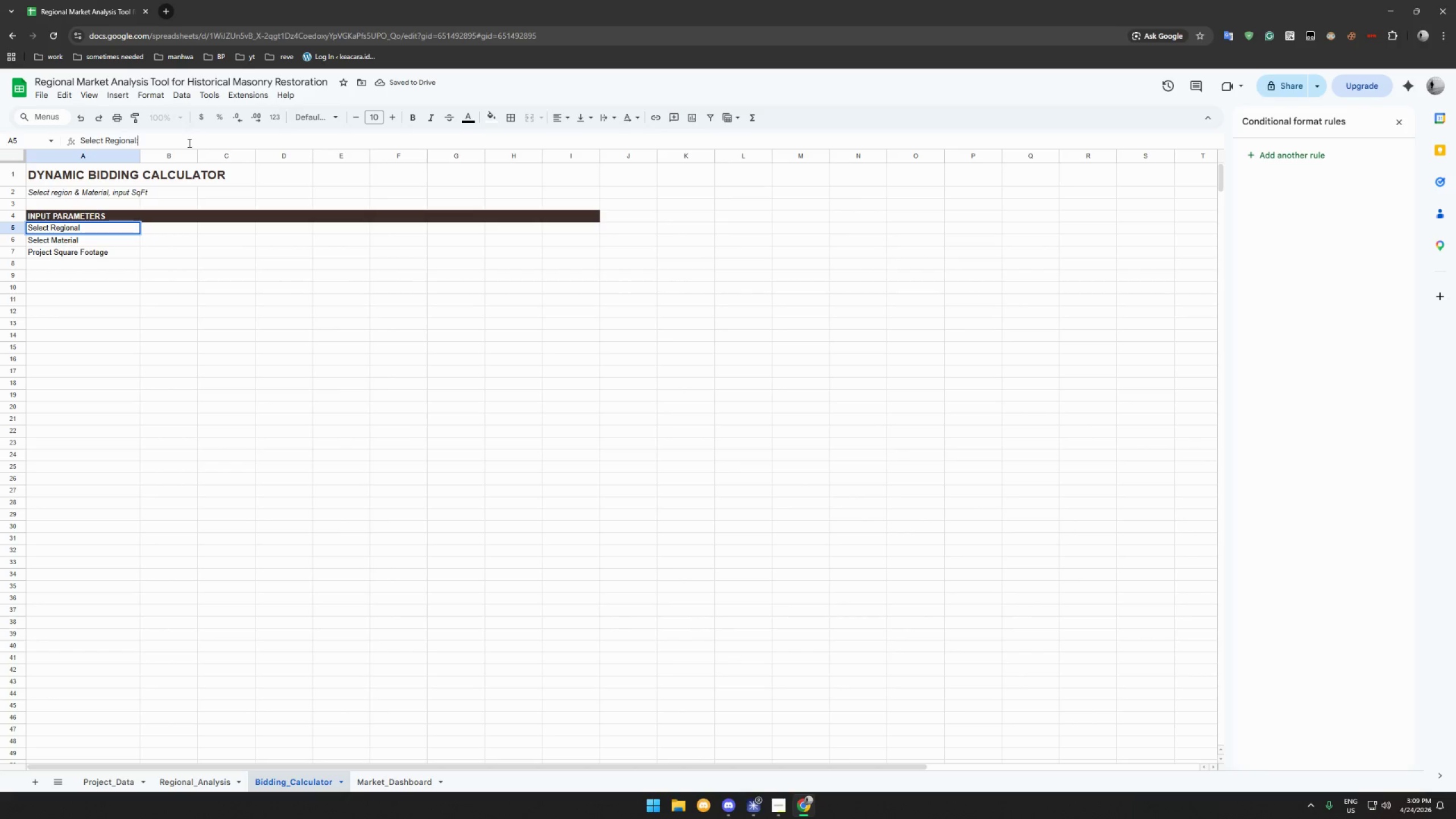 
key(Shift+Semicolon)
 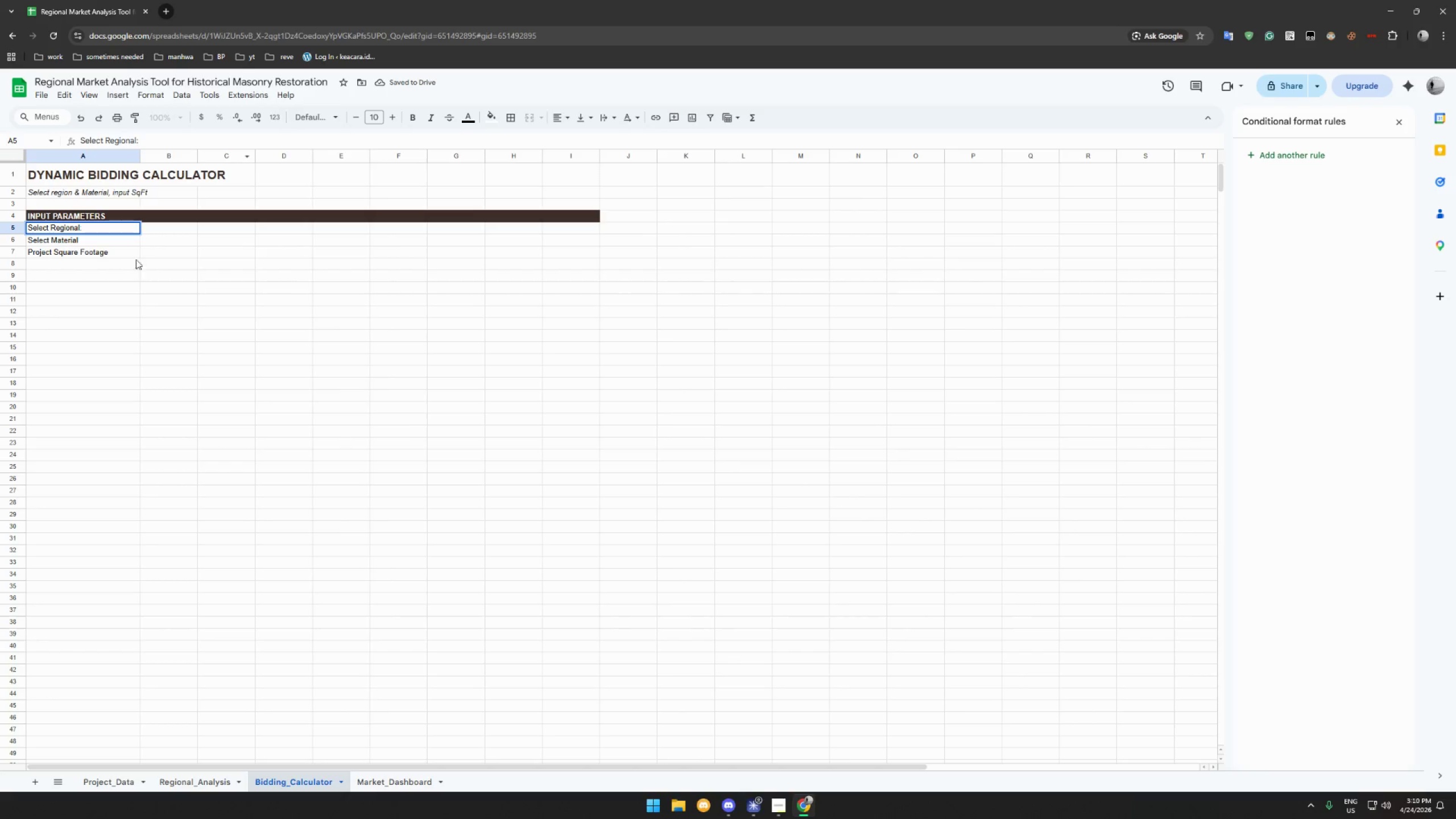 
left_click([125, 245])
 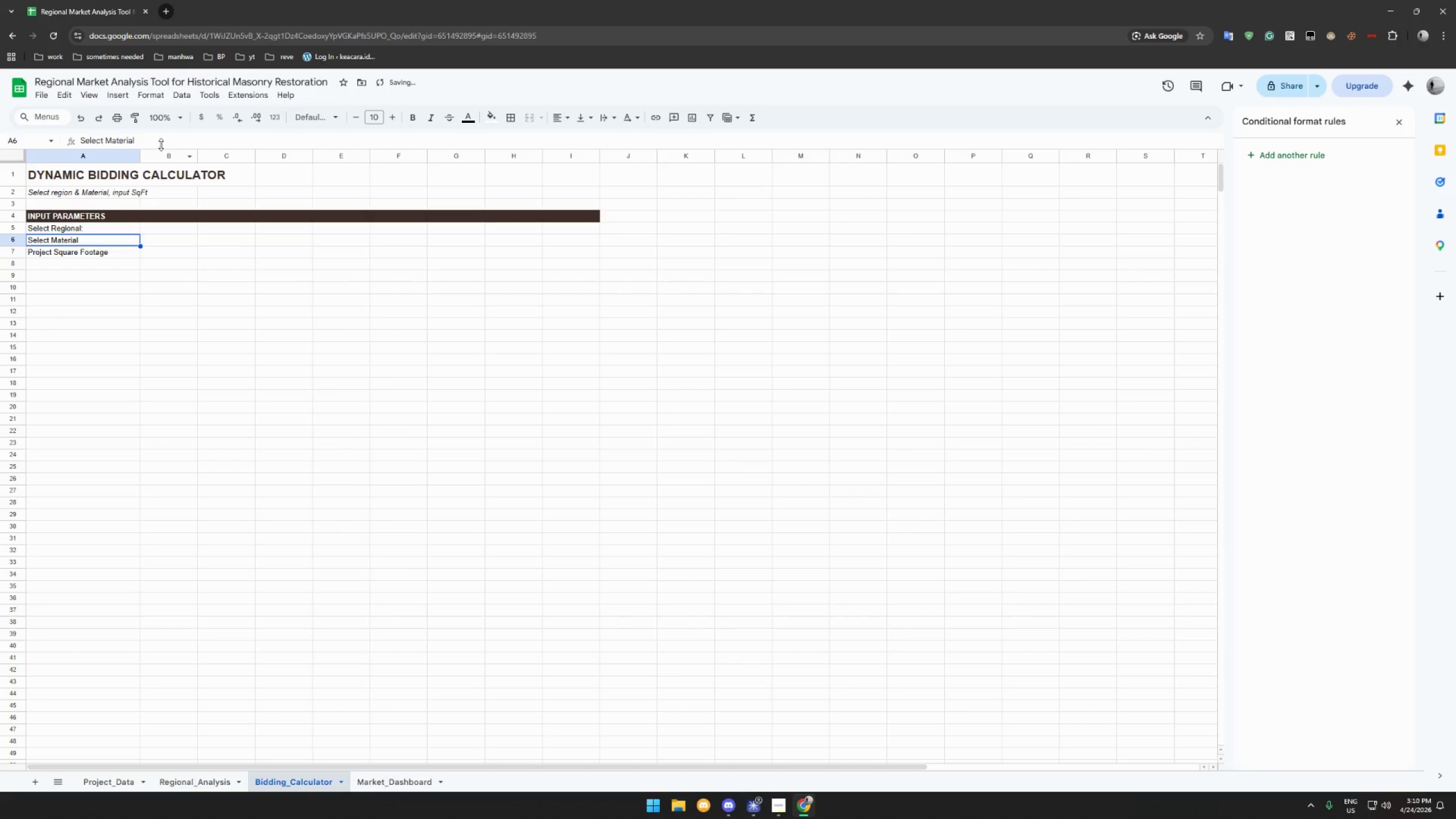 
left_click([163, 139])
 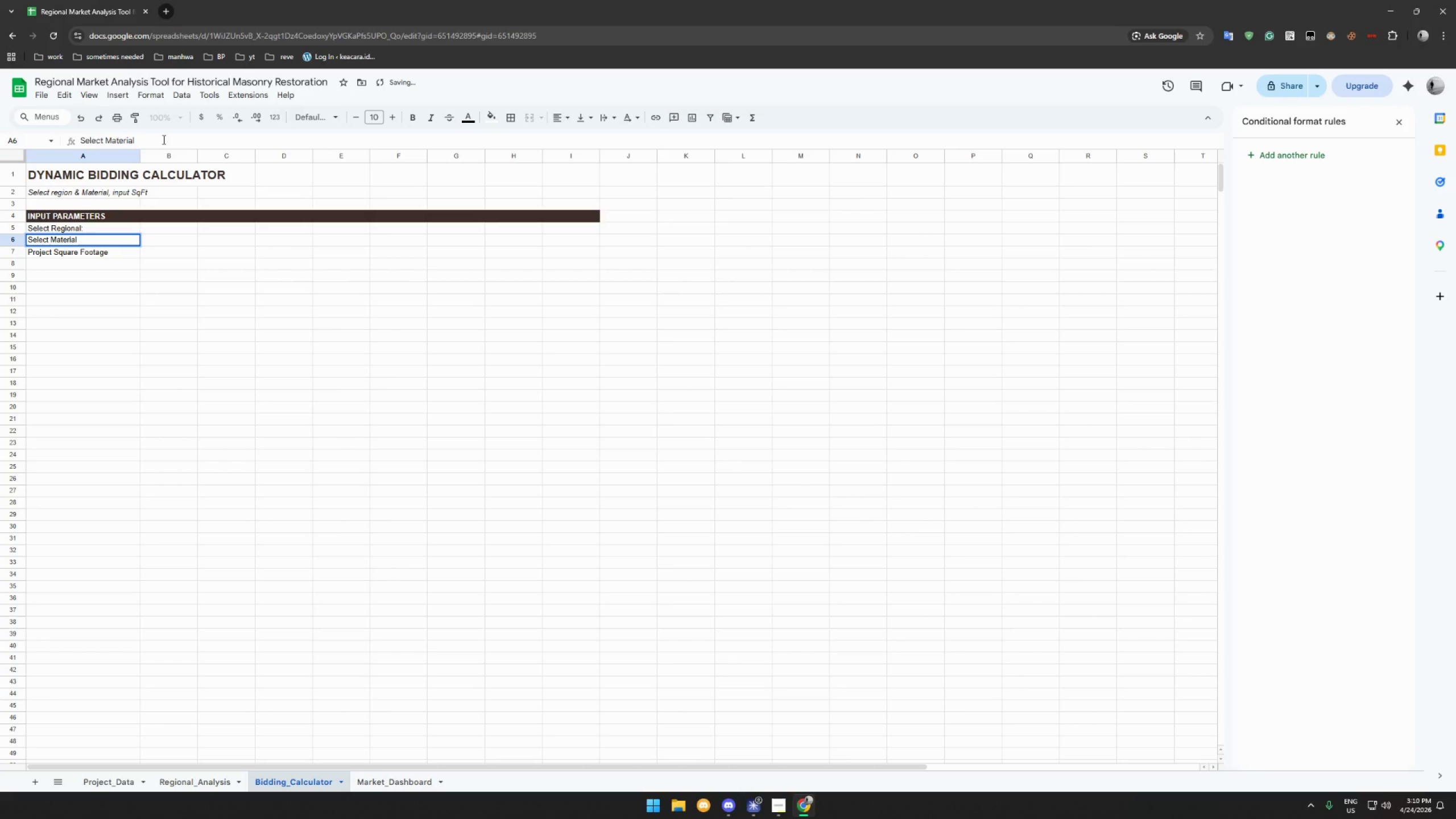 
key(Shift+ShiftRight)
 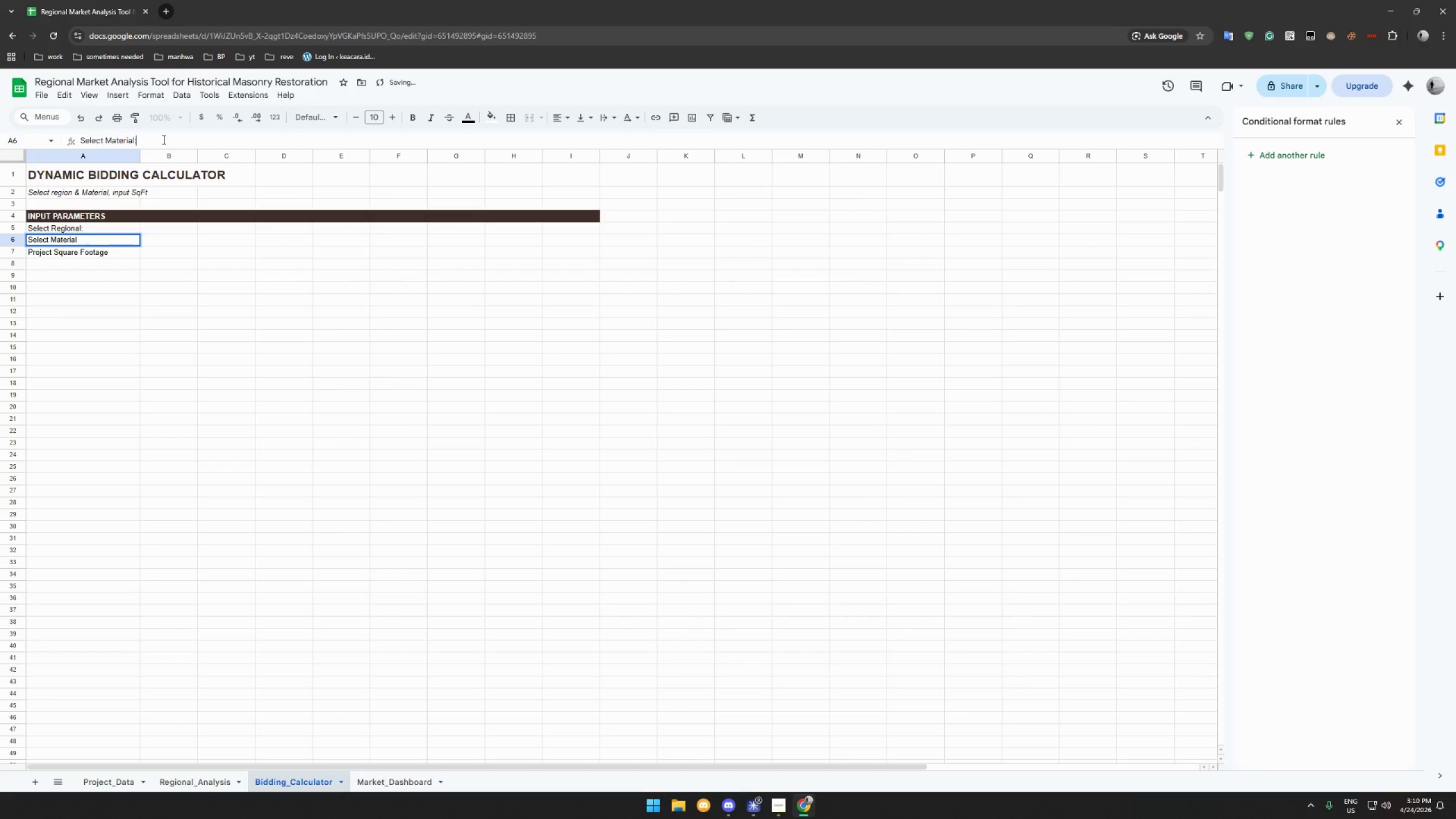 
key(Shift+Semicolon)
 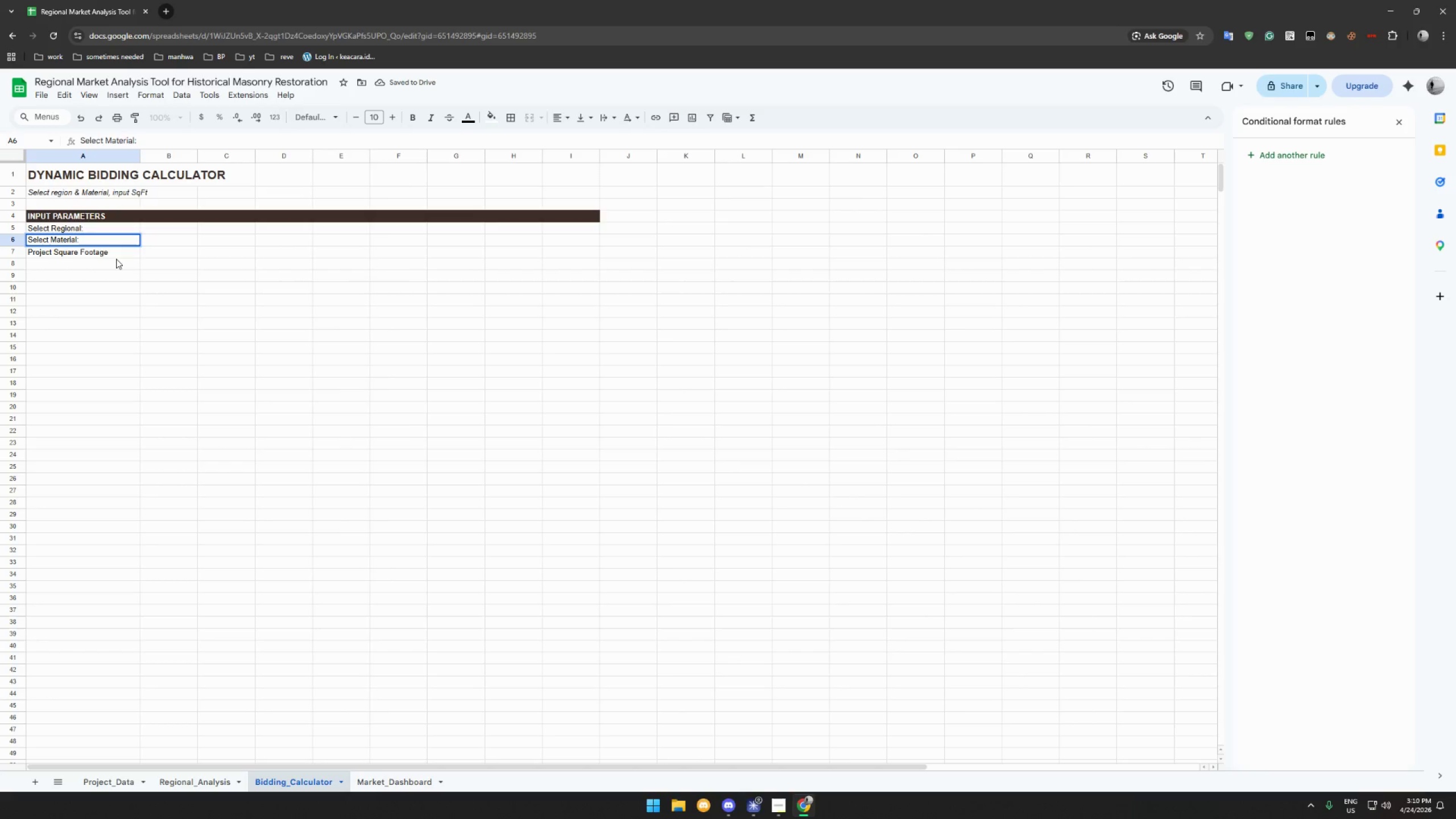 
left_click([116, 258])
 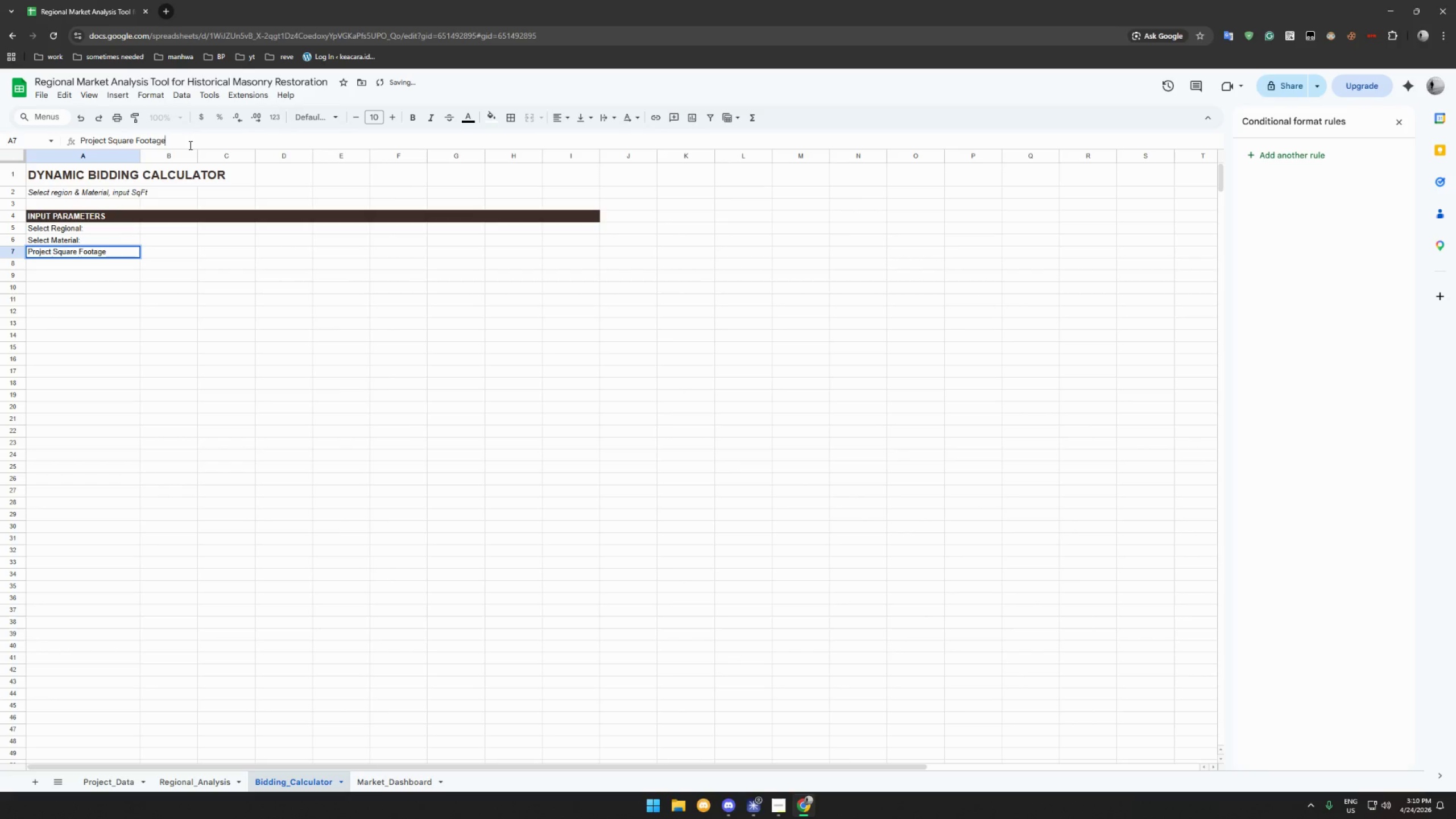 
key(Shift+Semicolon)
 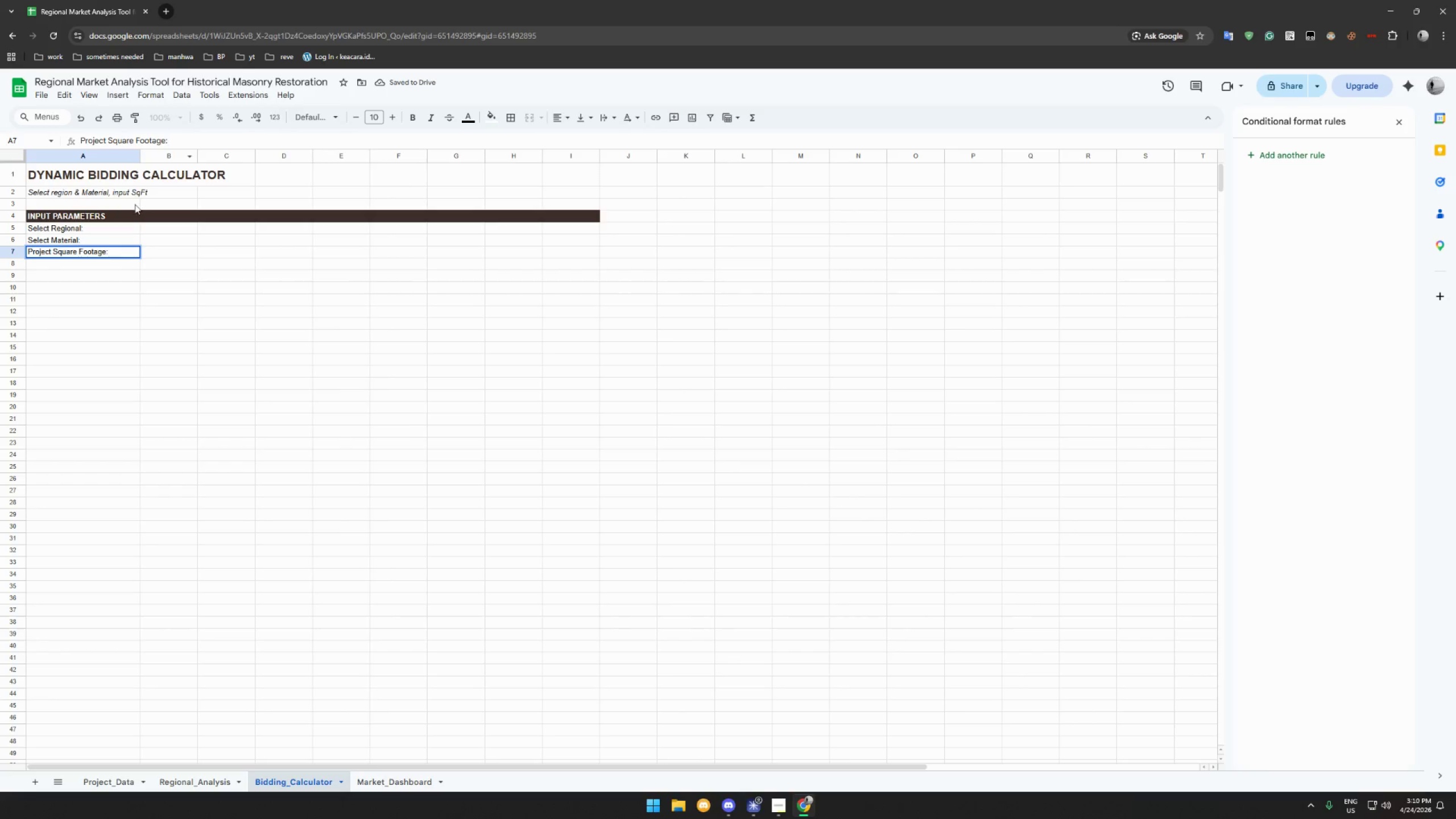 
left_click([105, 264])
 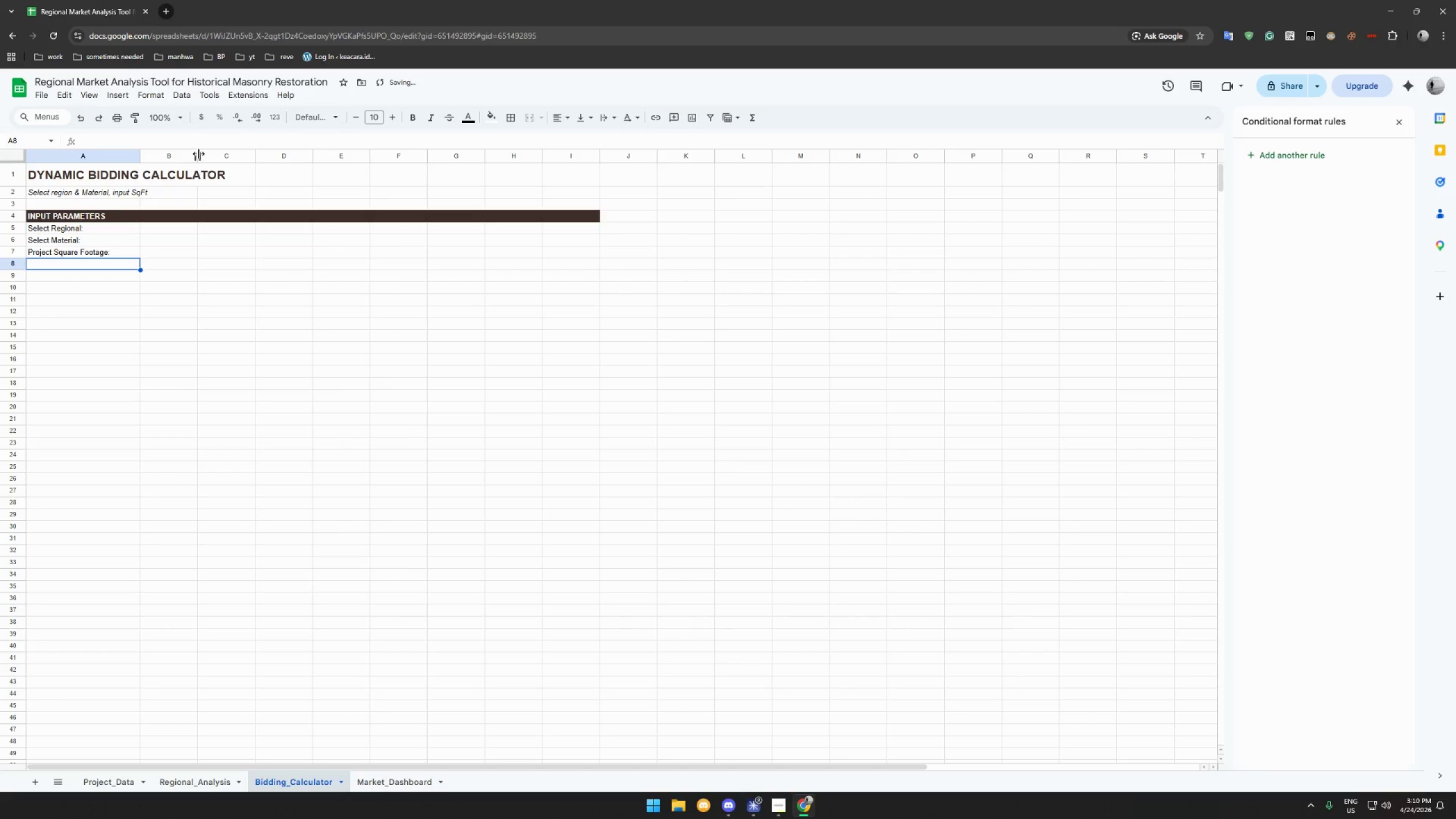 
left_click_drag(start_coordinate=[198, 154], to_coordinate=[234, 156])
 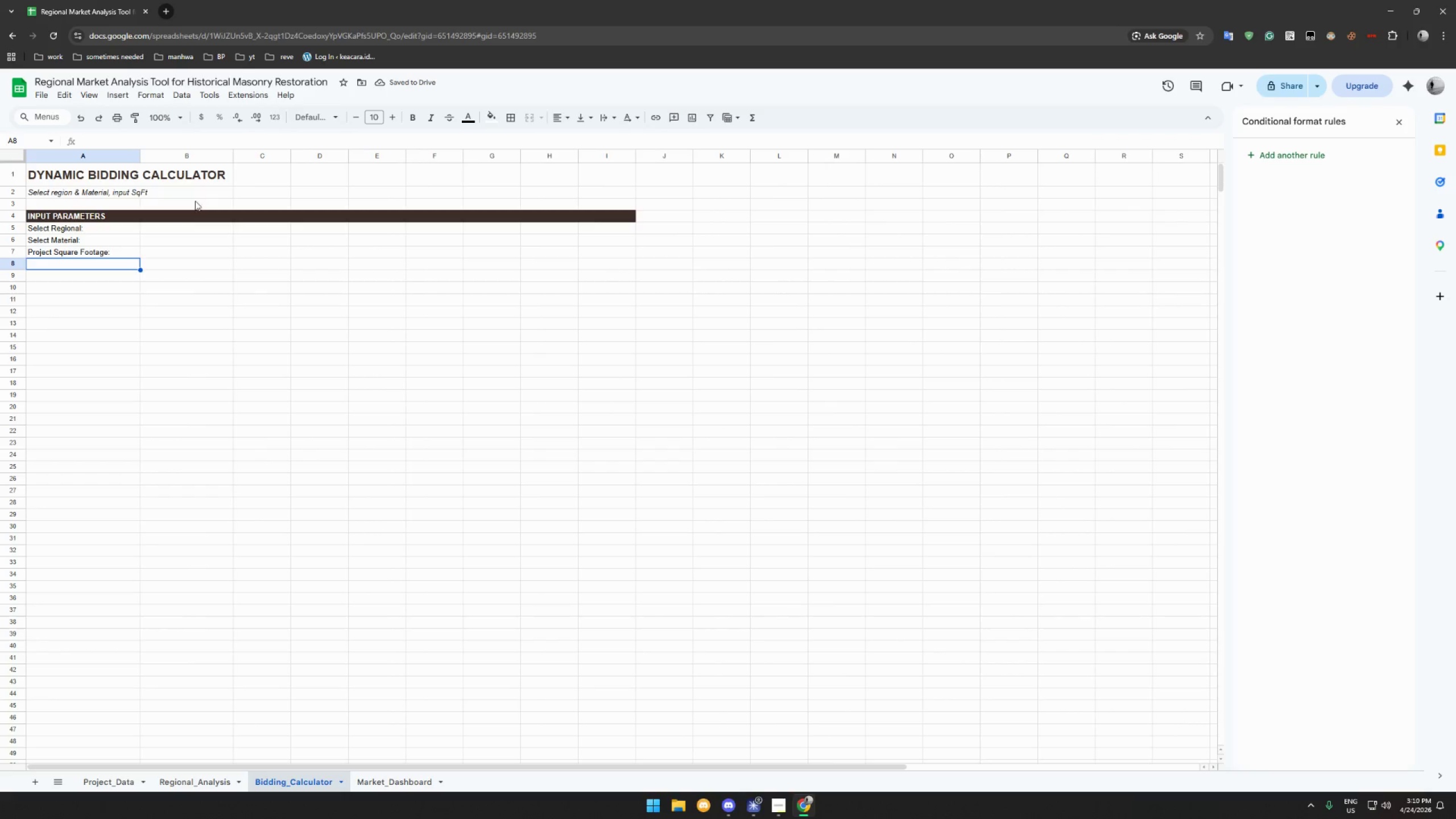 
left_click_drag(start_coordinate=[179, 229], to_coordinate=[203, 249])
 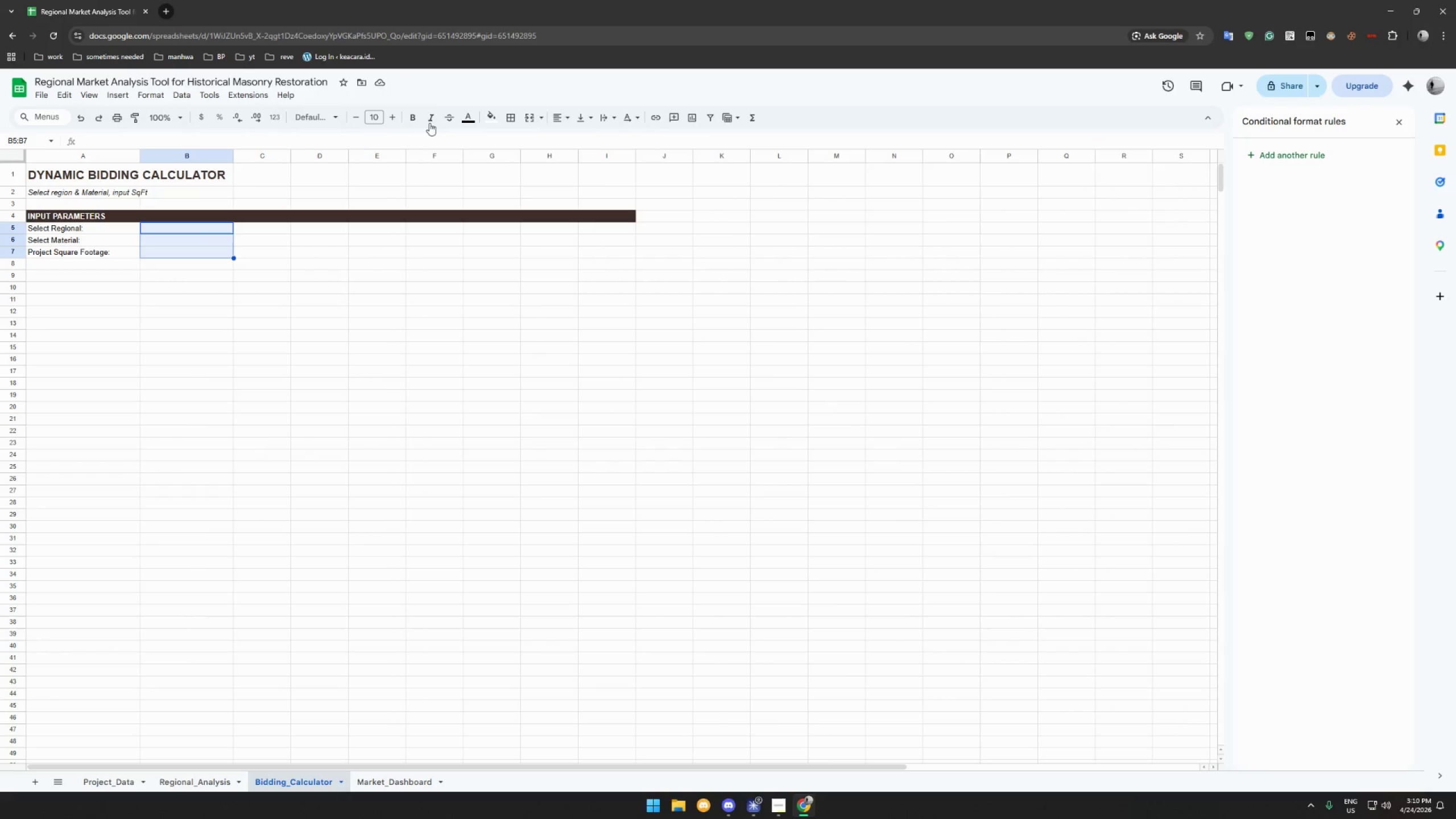 
left_click([466, 118])
 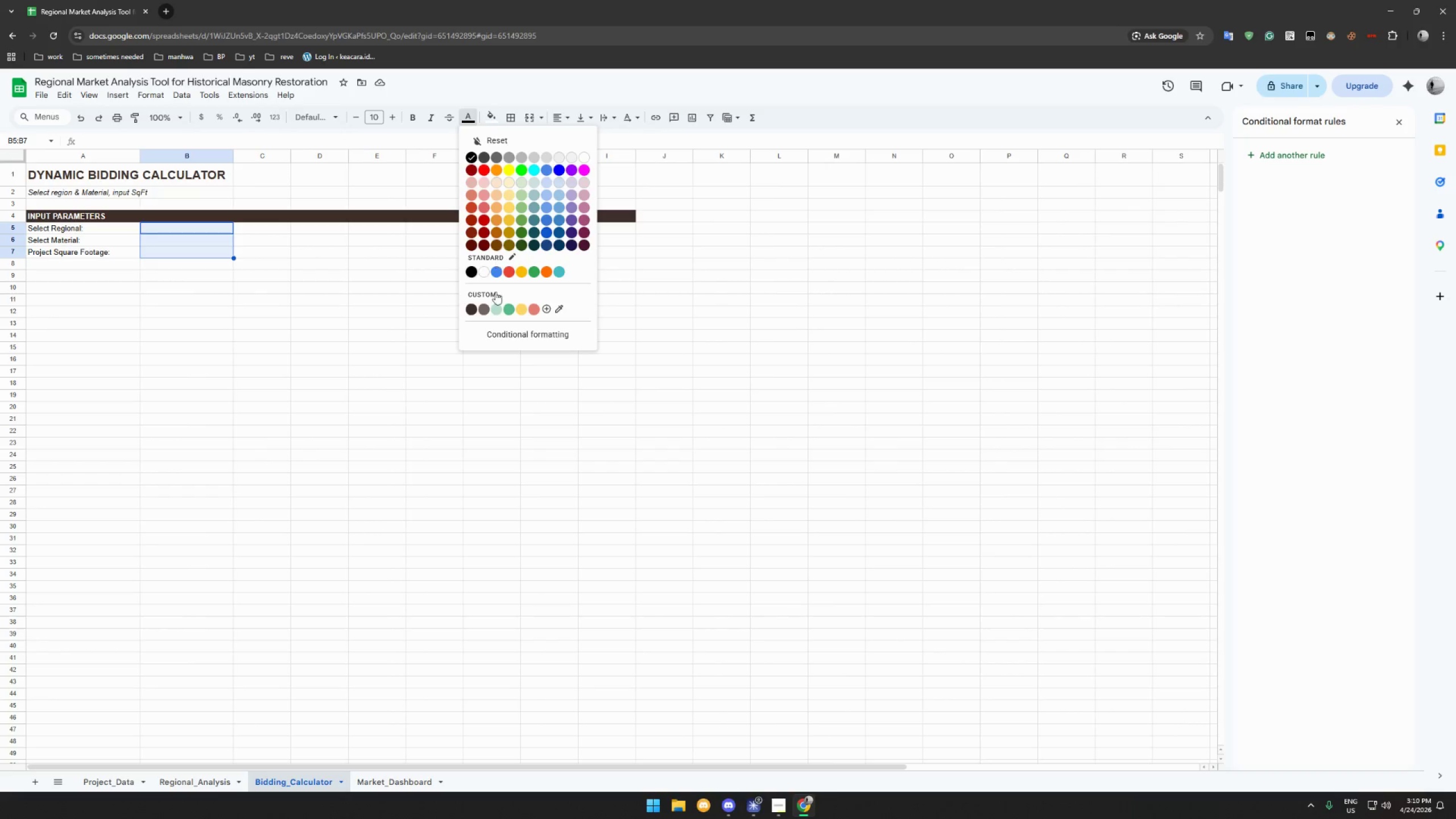 
left_click([483, 305])
 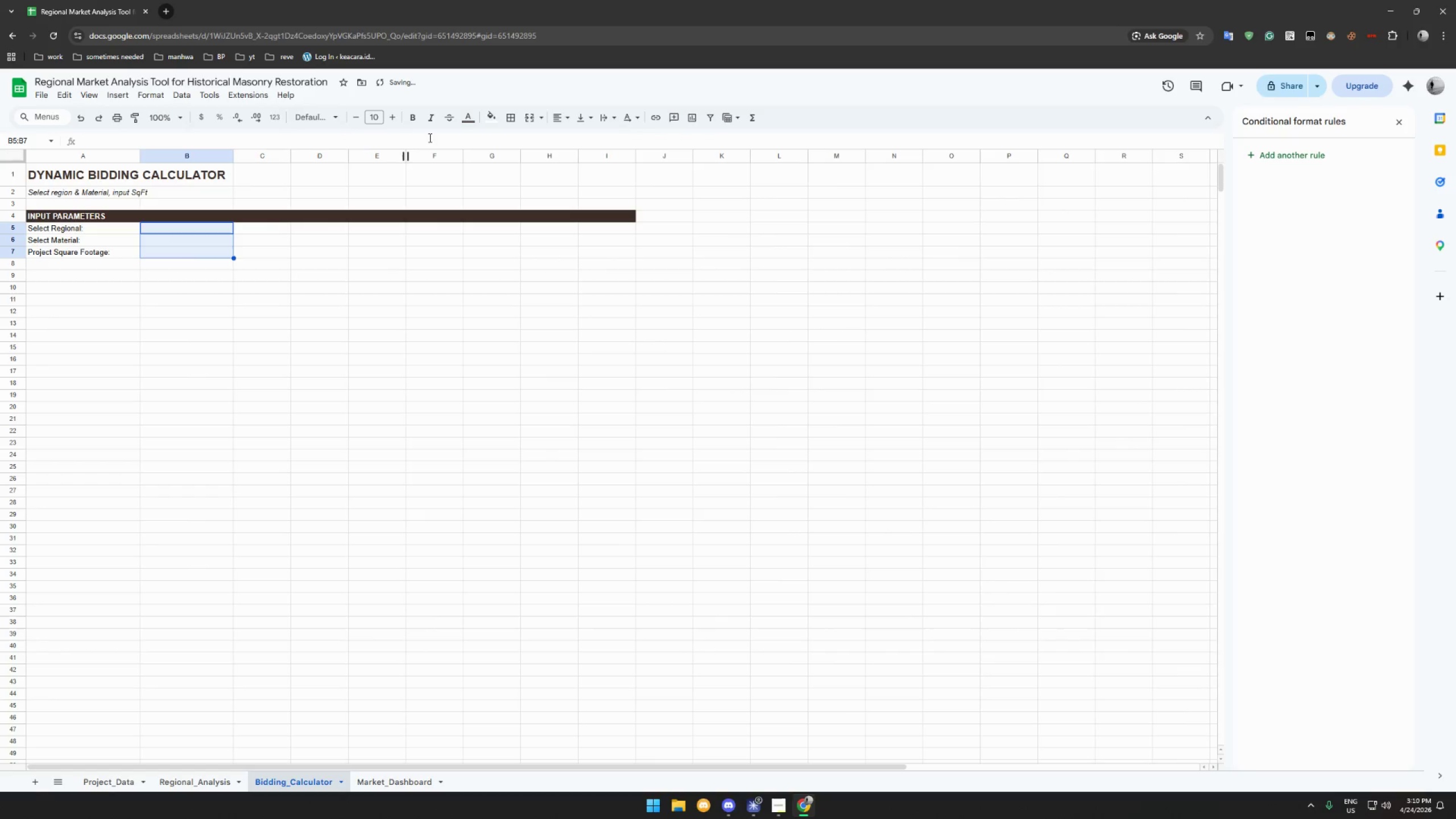 
left_click([497, 114])
 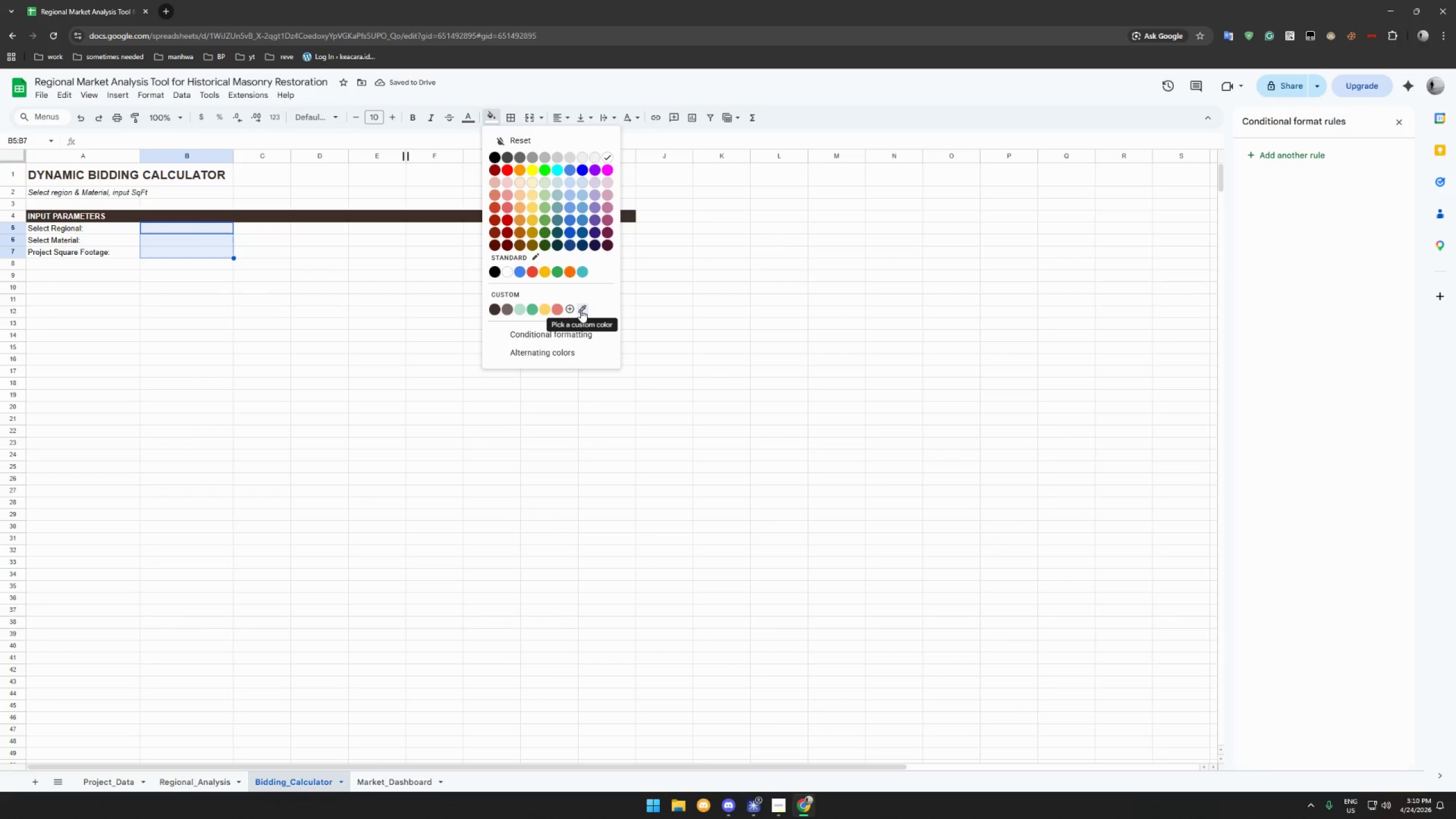 
left_click([572, 308])
 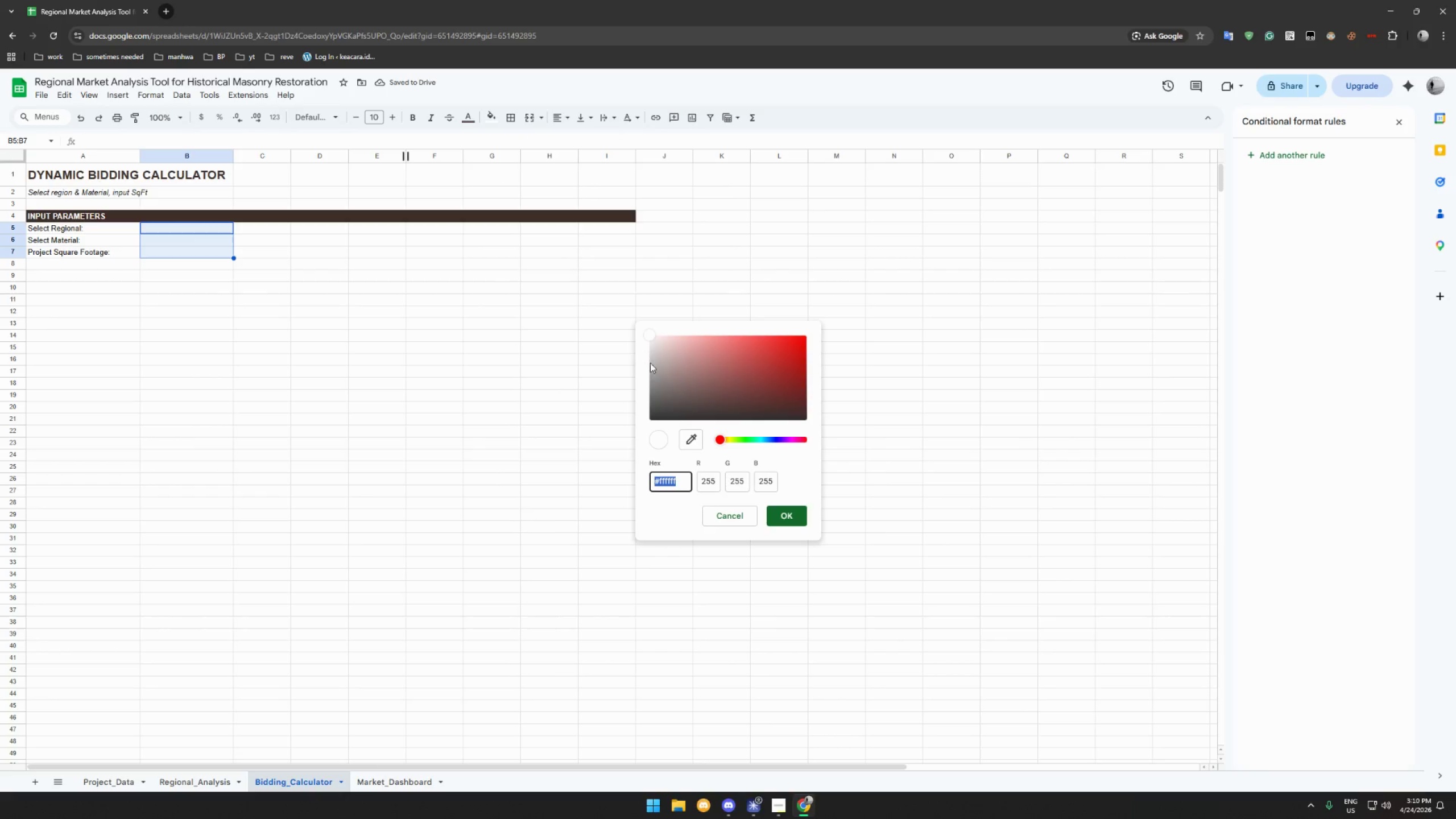 
left_click_drag(start_coordinate=[656, 365], to_coordinate=[667, 371])
 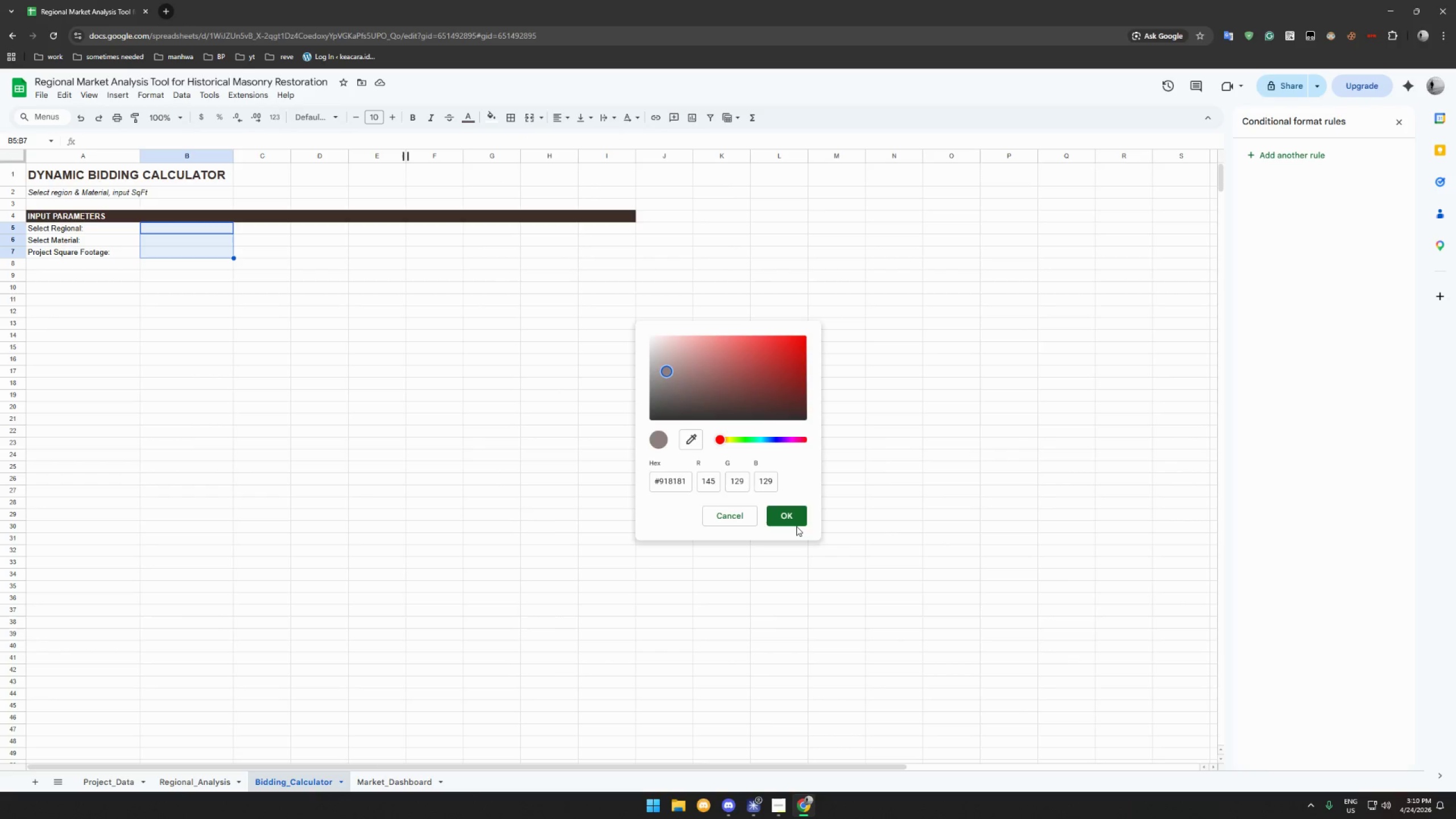 
left_click([794, 520])
 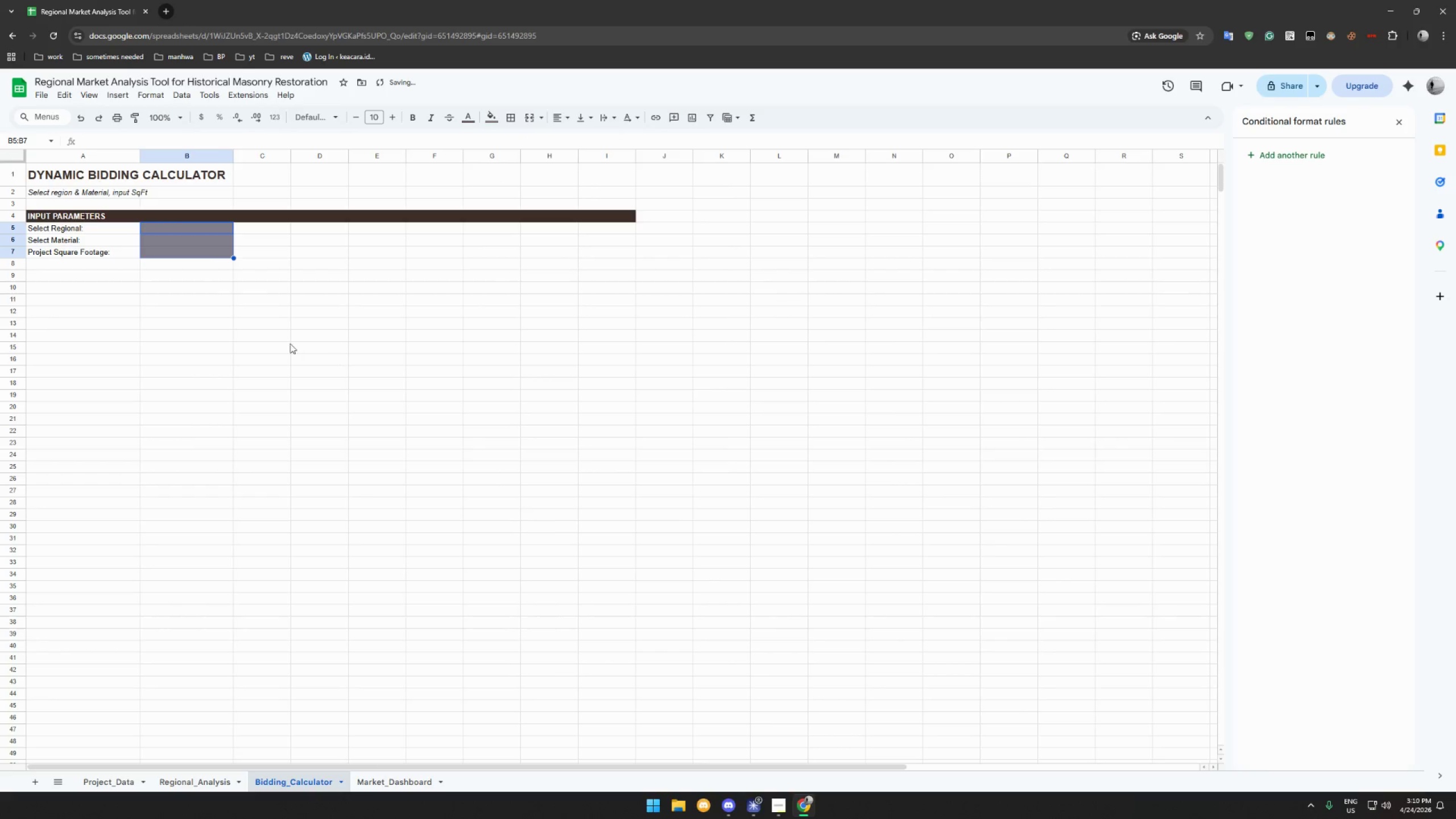 
left_click([287, 335])
 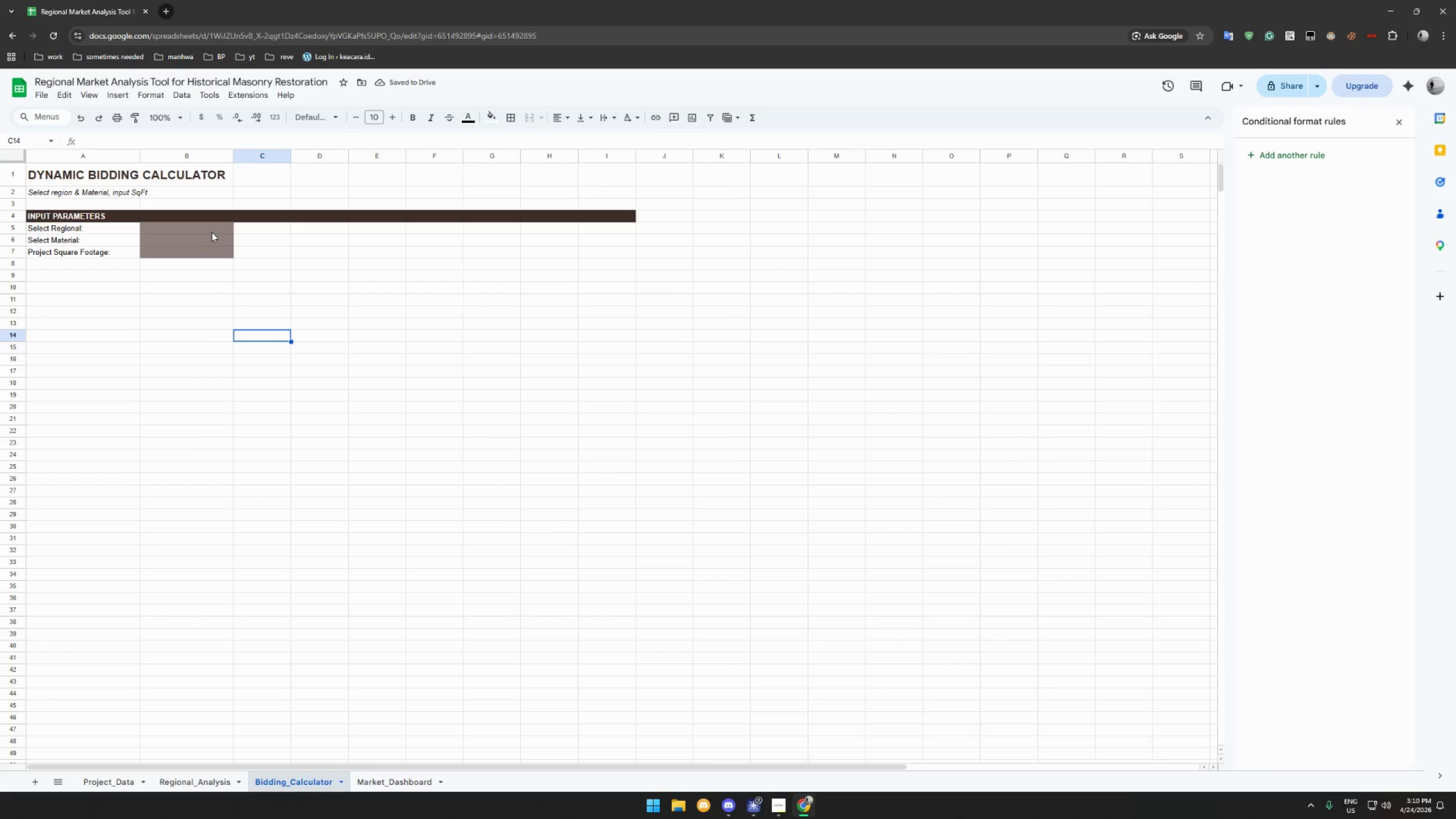 
wait(5.36)
 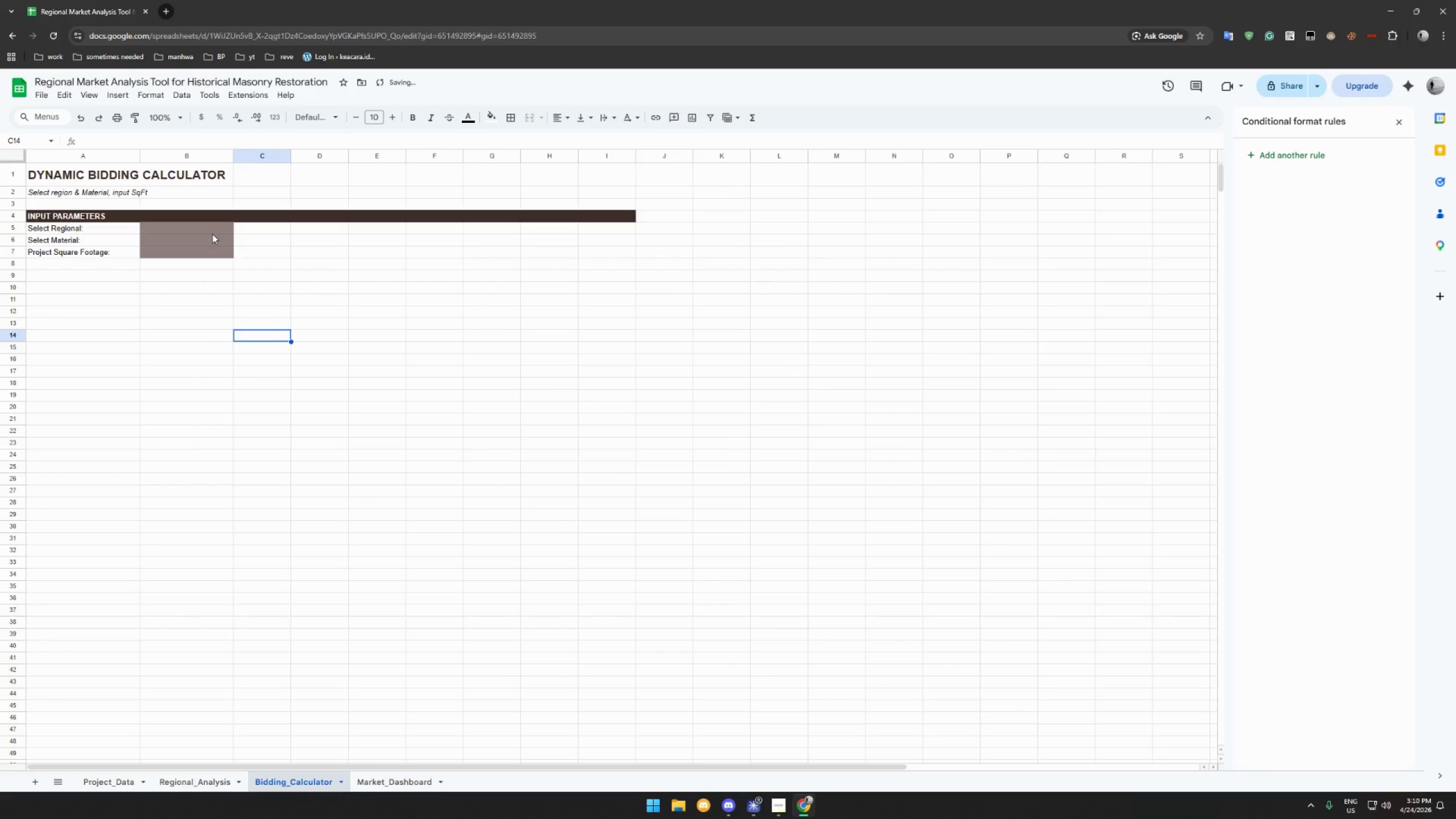 
left_click_drag(start_coordinate=[193, 224], to_coordinate=[198, 249])
 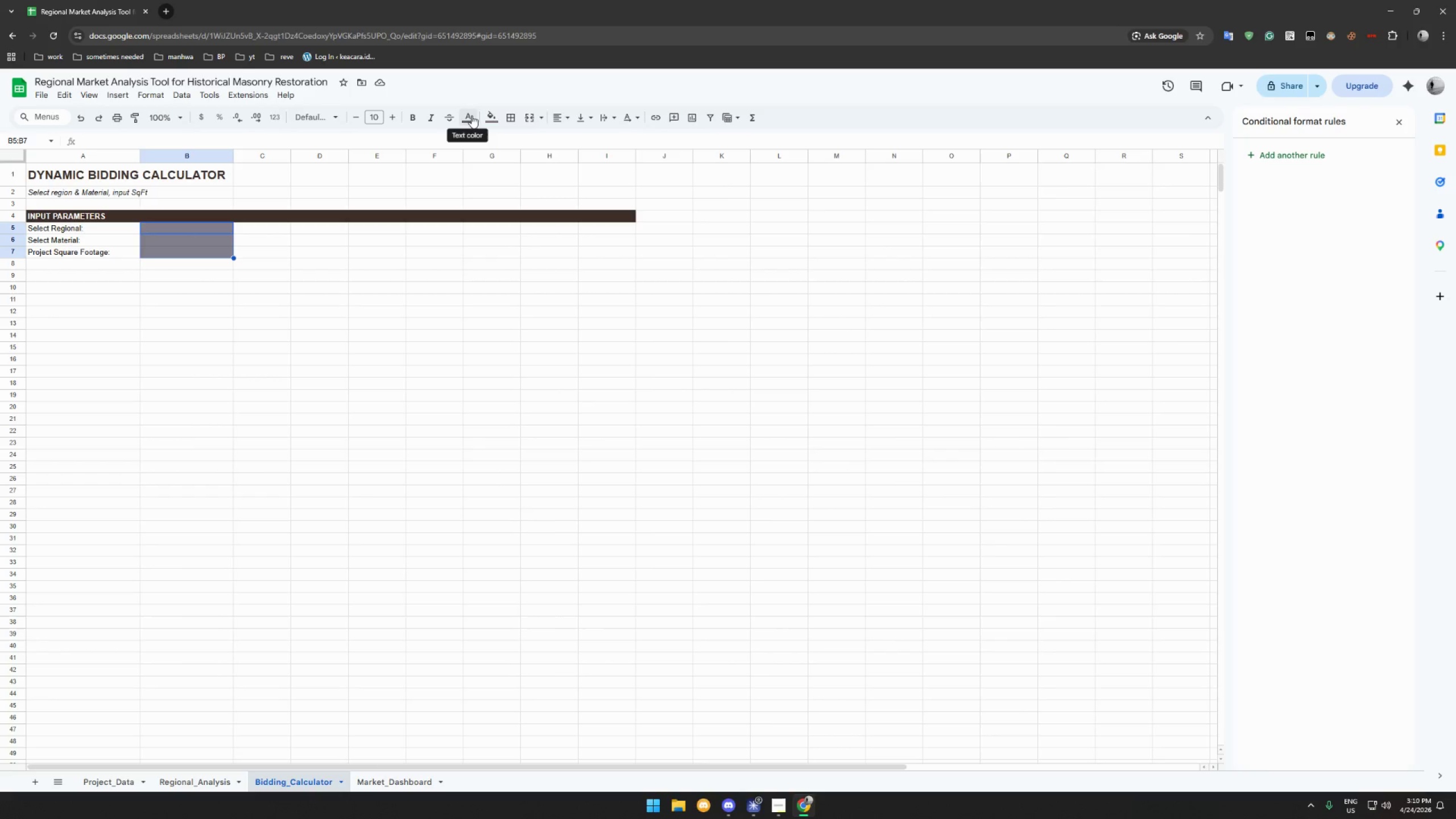 
left_click([486, 114])
 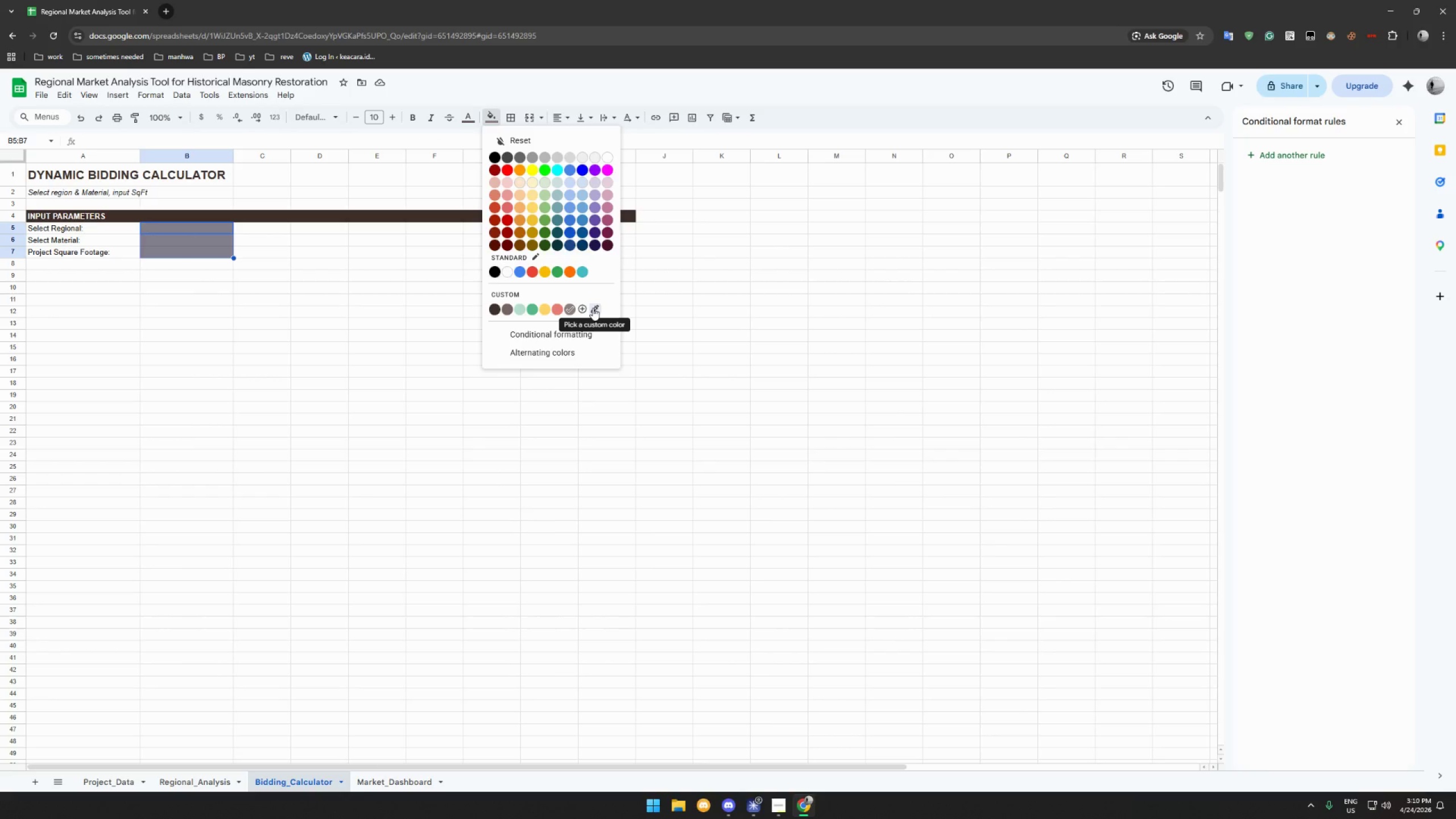 
left_click([584, 308])
 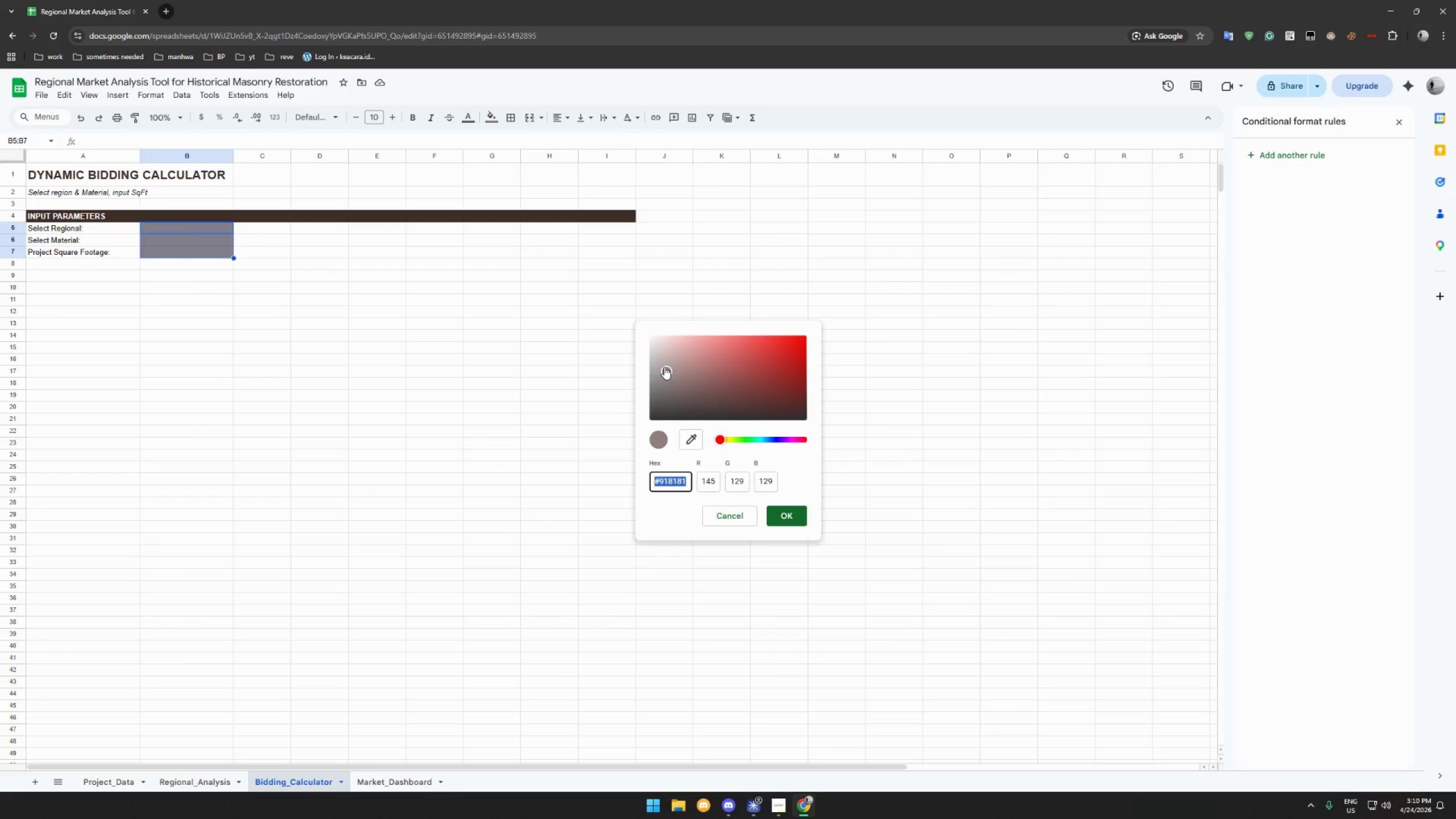 
left_click_drag(start_coordinate=[665, 367], to_coordinate=[663, 355])
 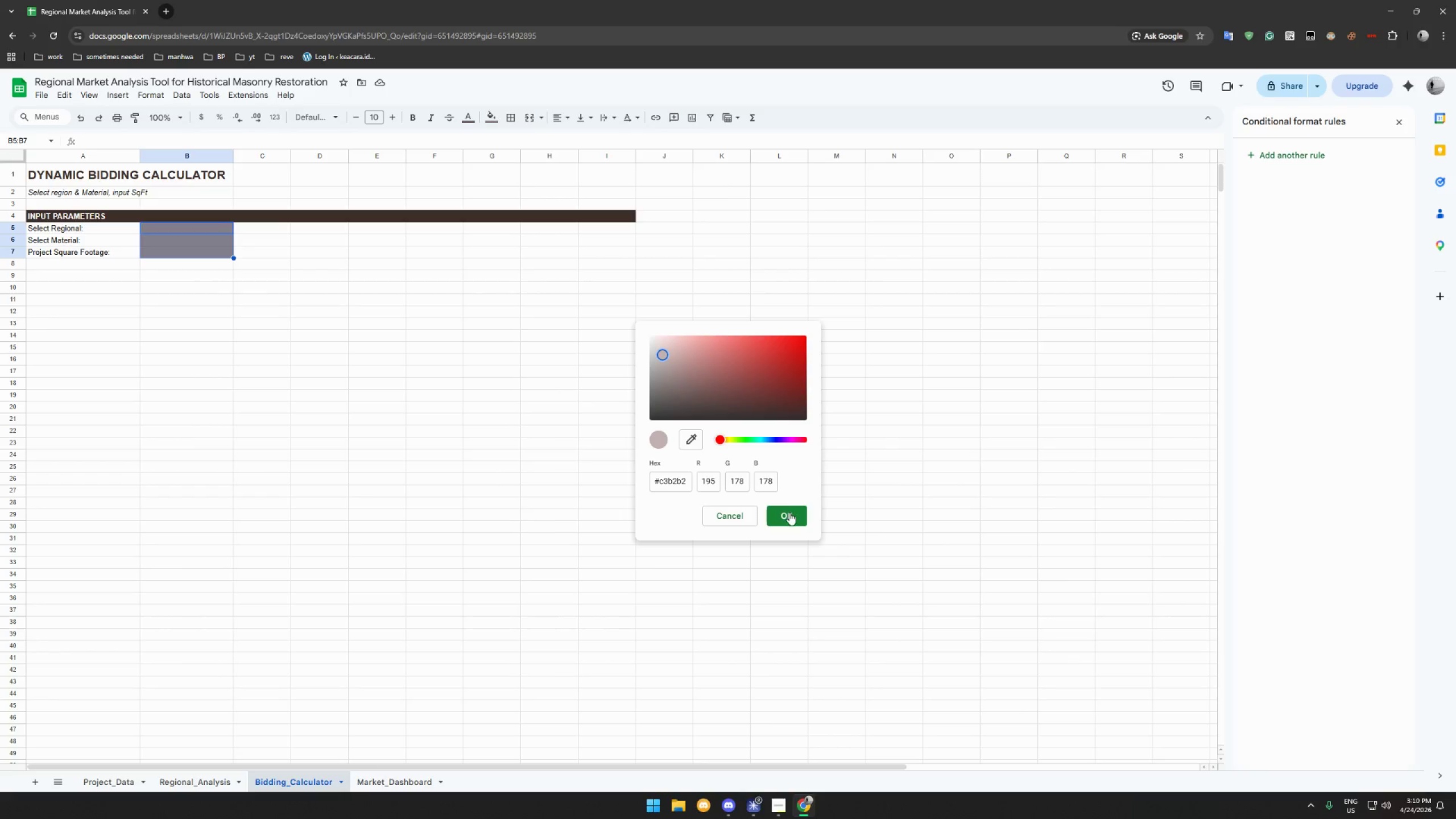 
double_click([299, 337])
 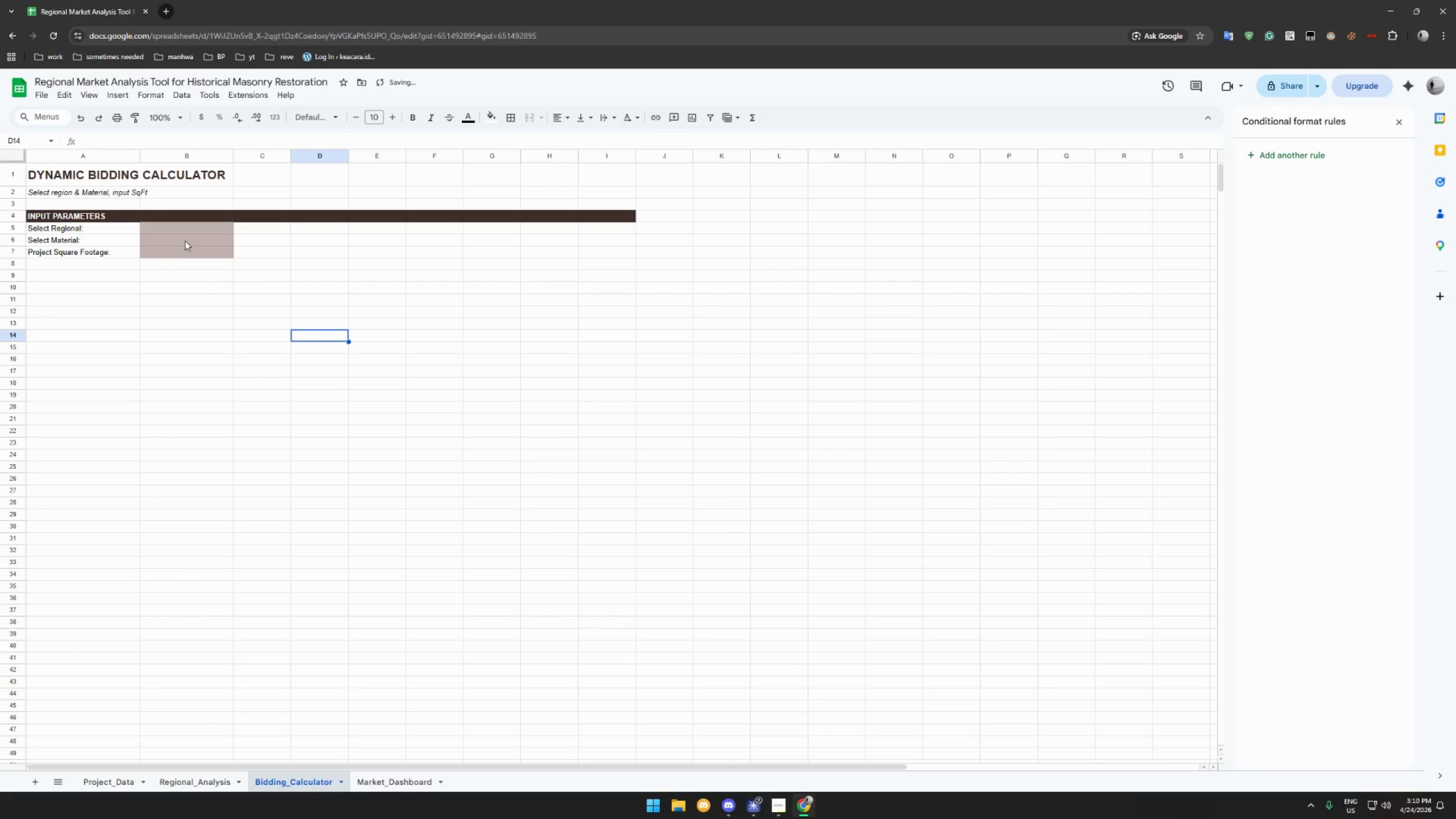 
left_click_drag(start_coordinate=[191, 228], to_coordinate=[191, 240])
 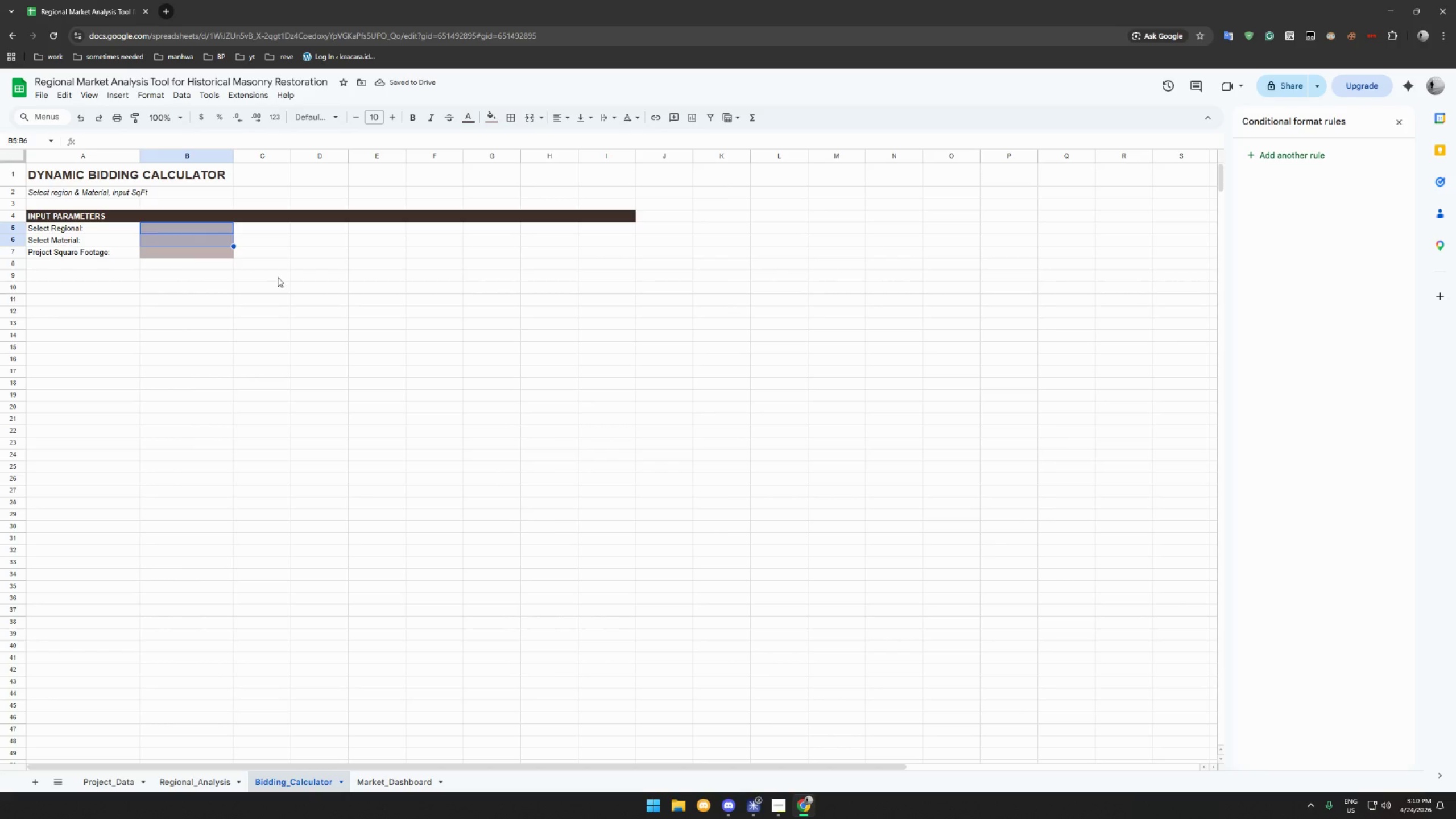 
left_click([278, 277])
 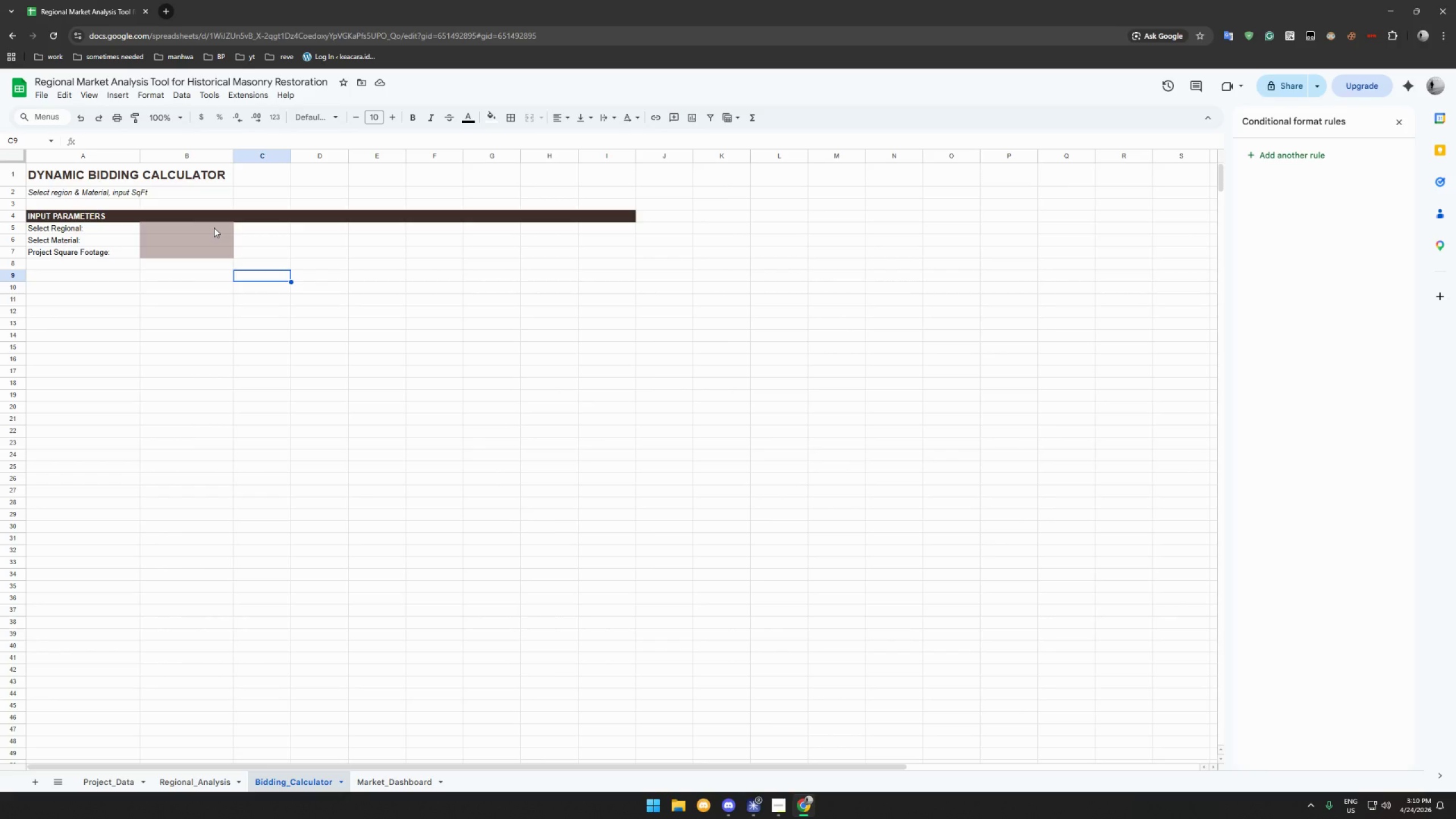 
wait(9.28)
 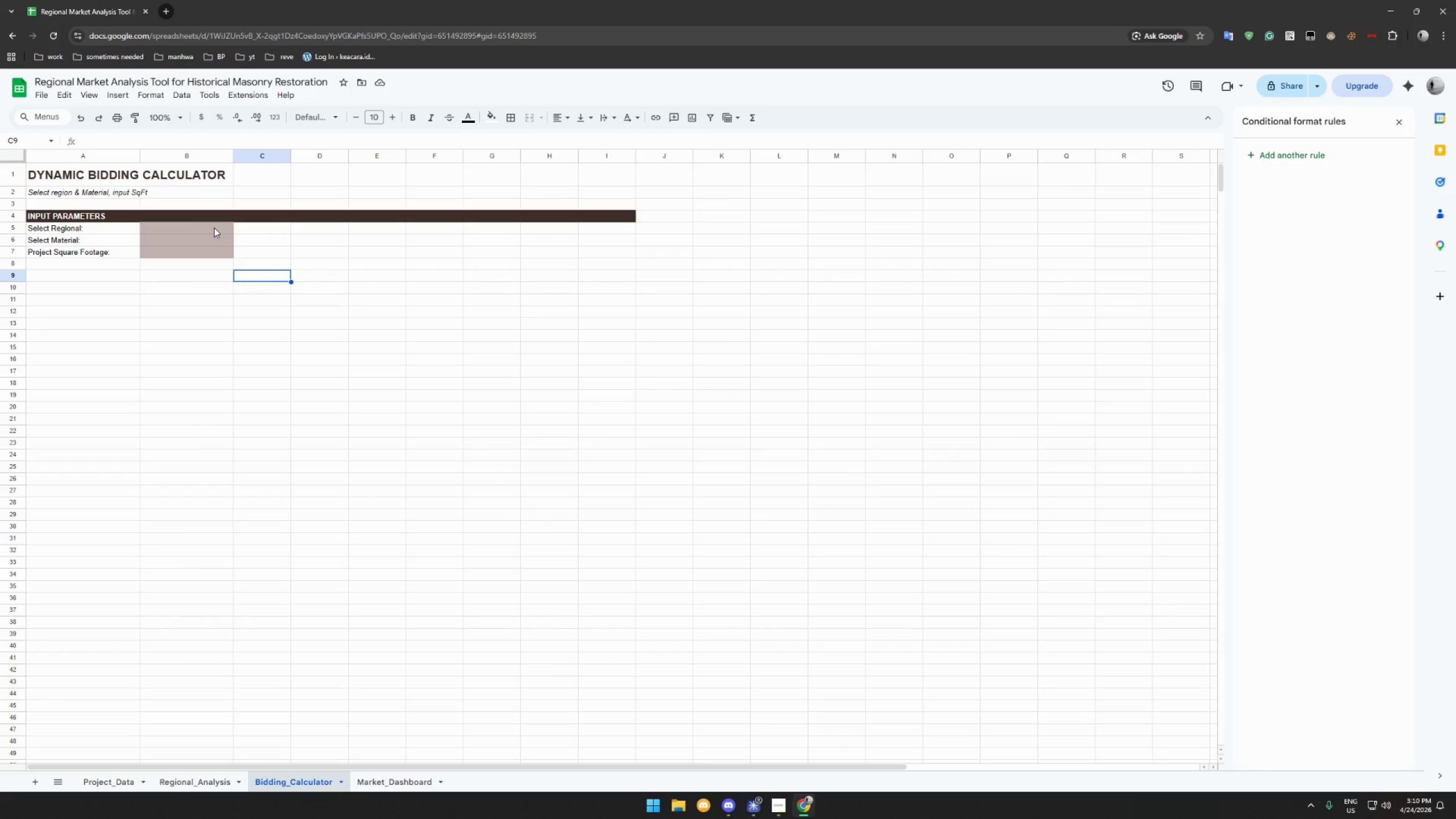 
left_click([216, 254])
 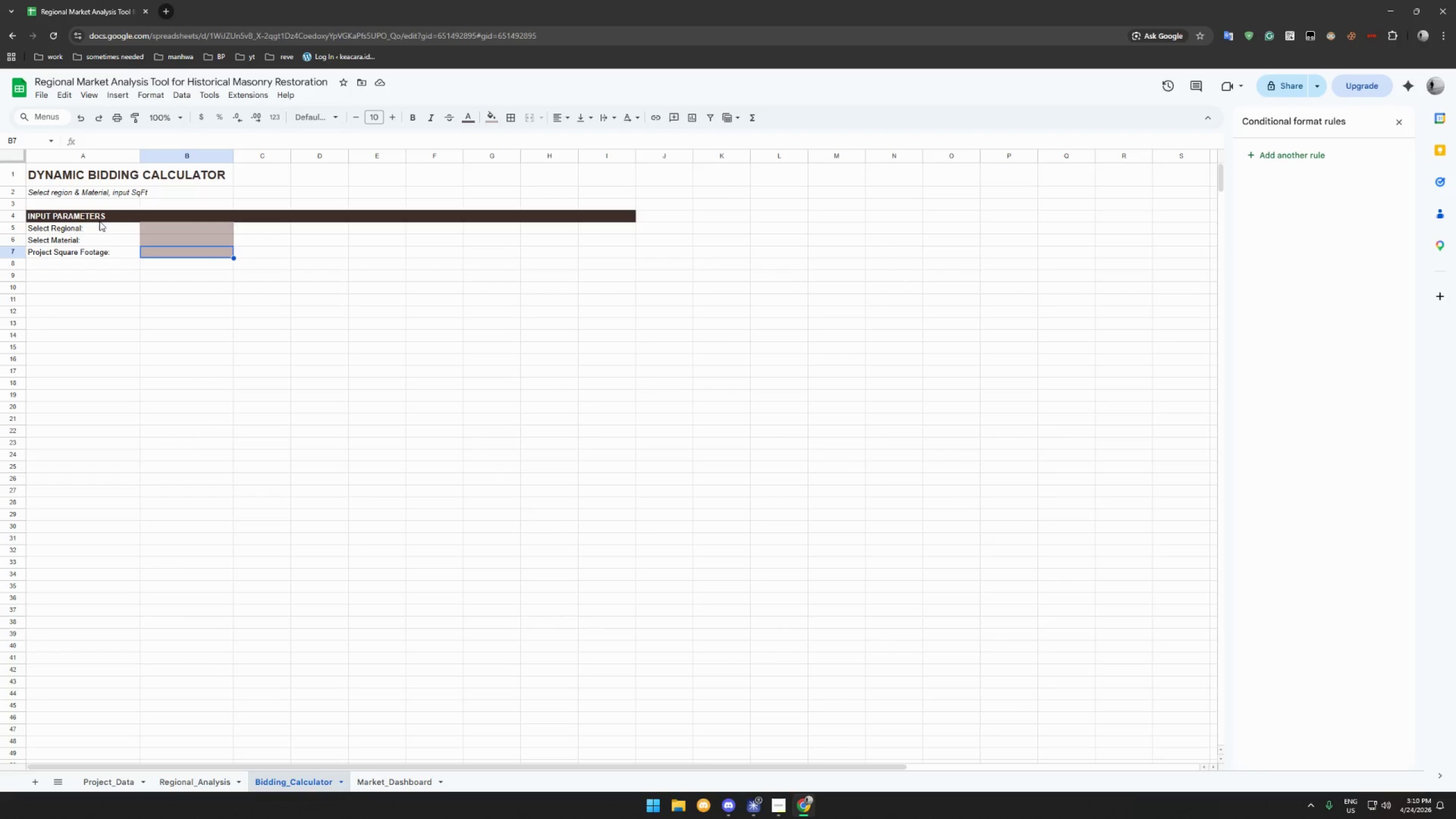 
left_click_drag(start_coordinate=[89, 228], to_coordinate=[171, 250])
 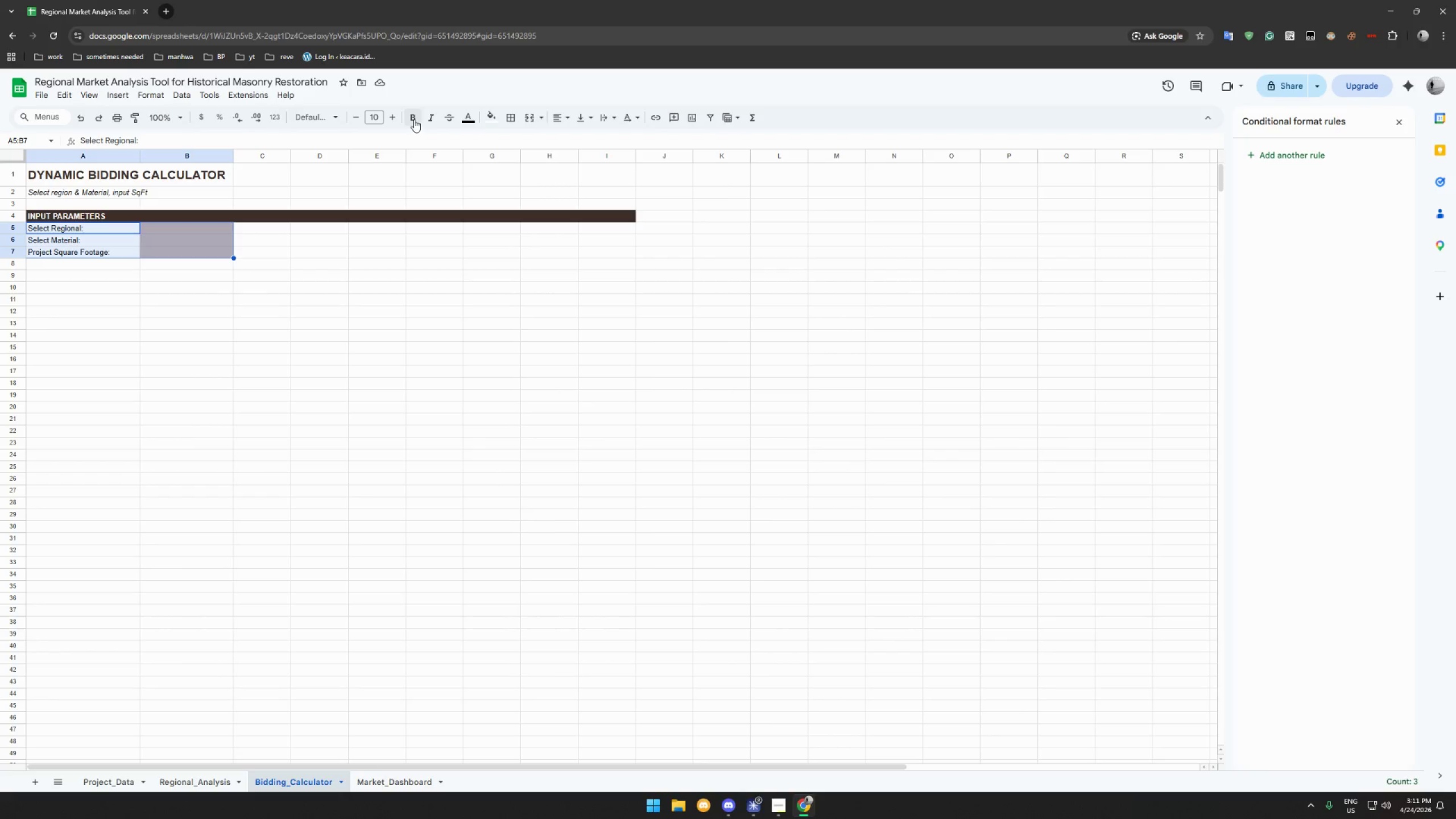 
left_click([414, 119])
 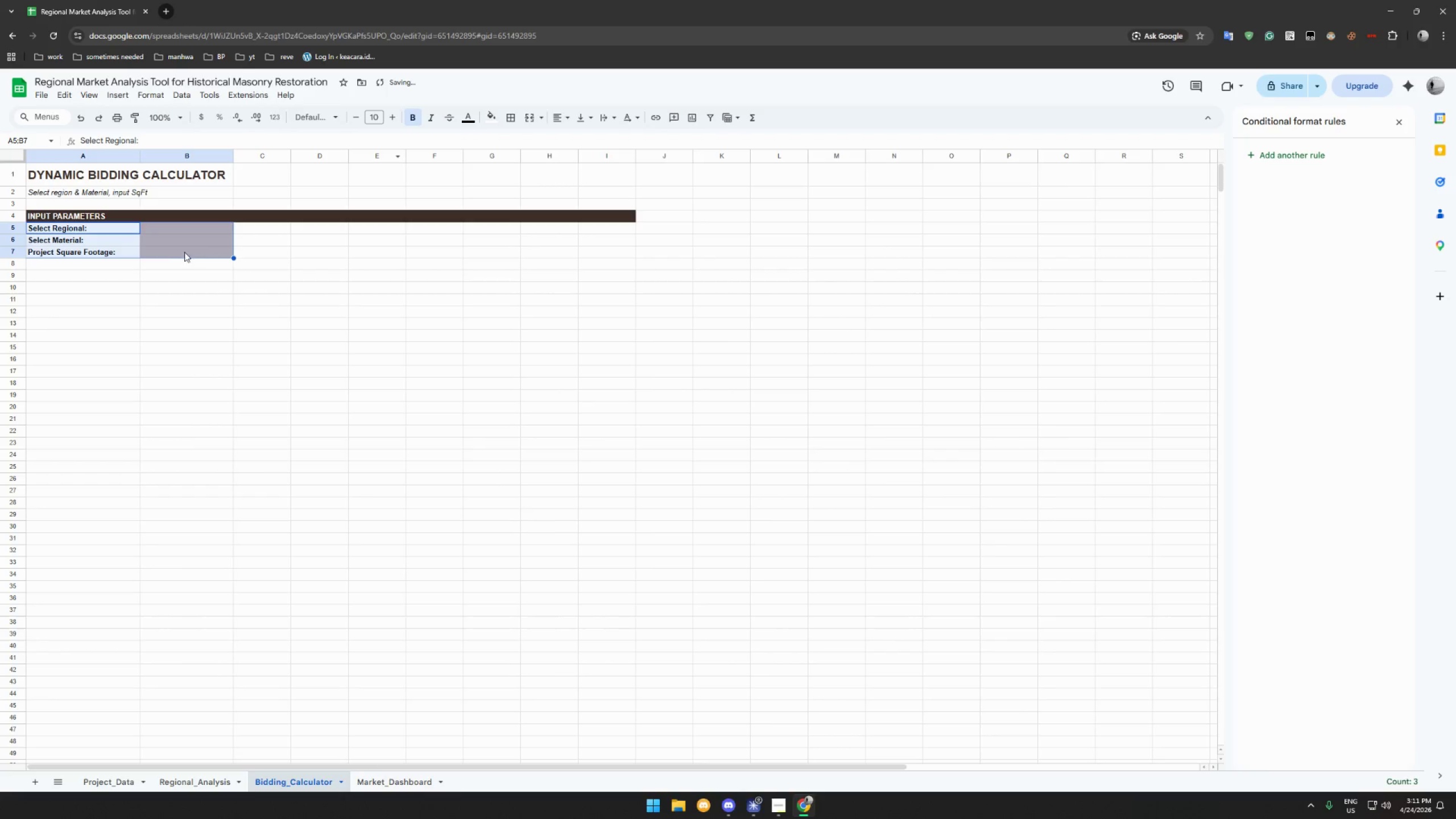 
left_click([180, 255])
 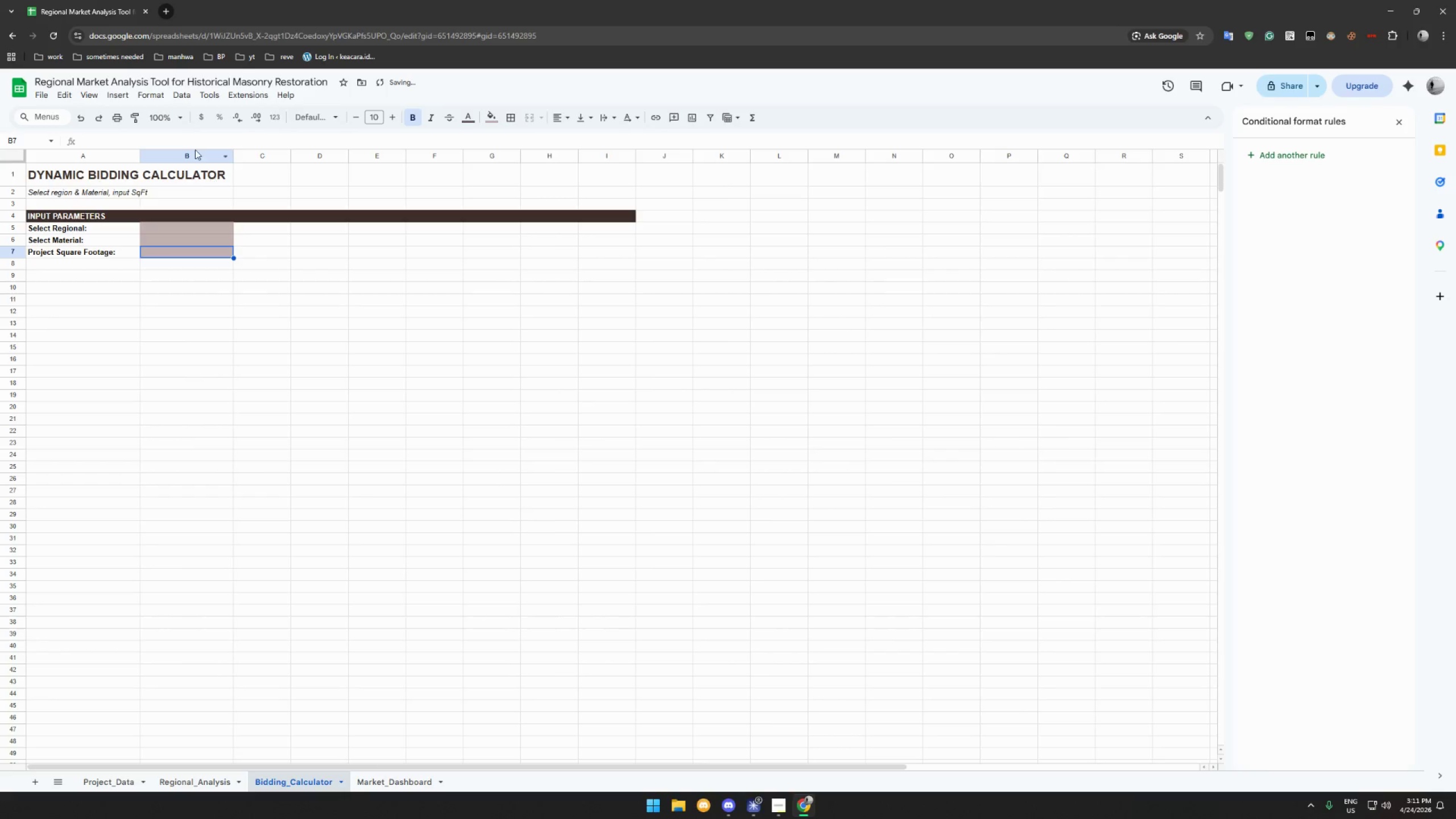 
left_click([195, 144])
 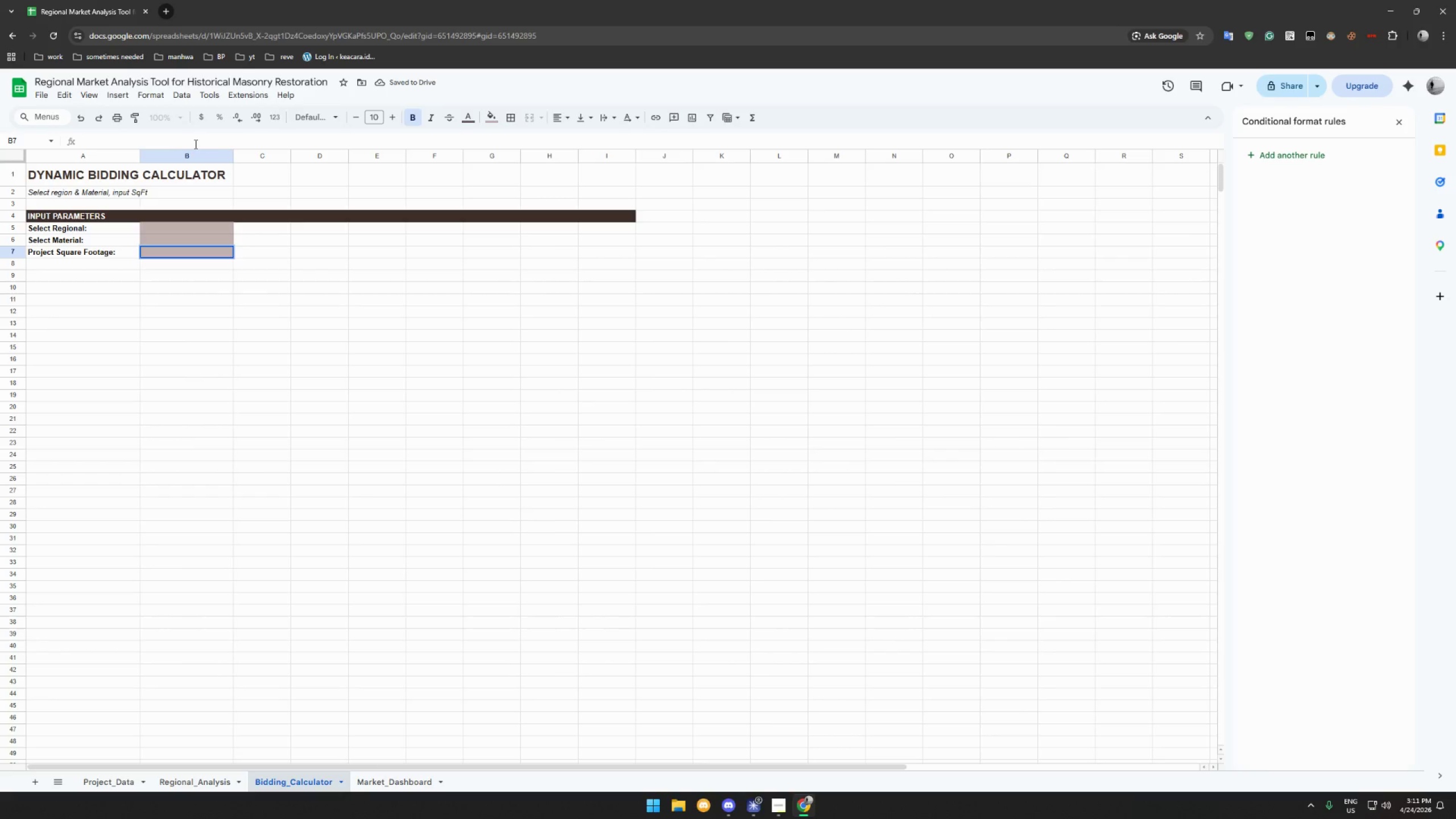 
type(1000)
 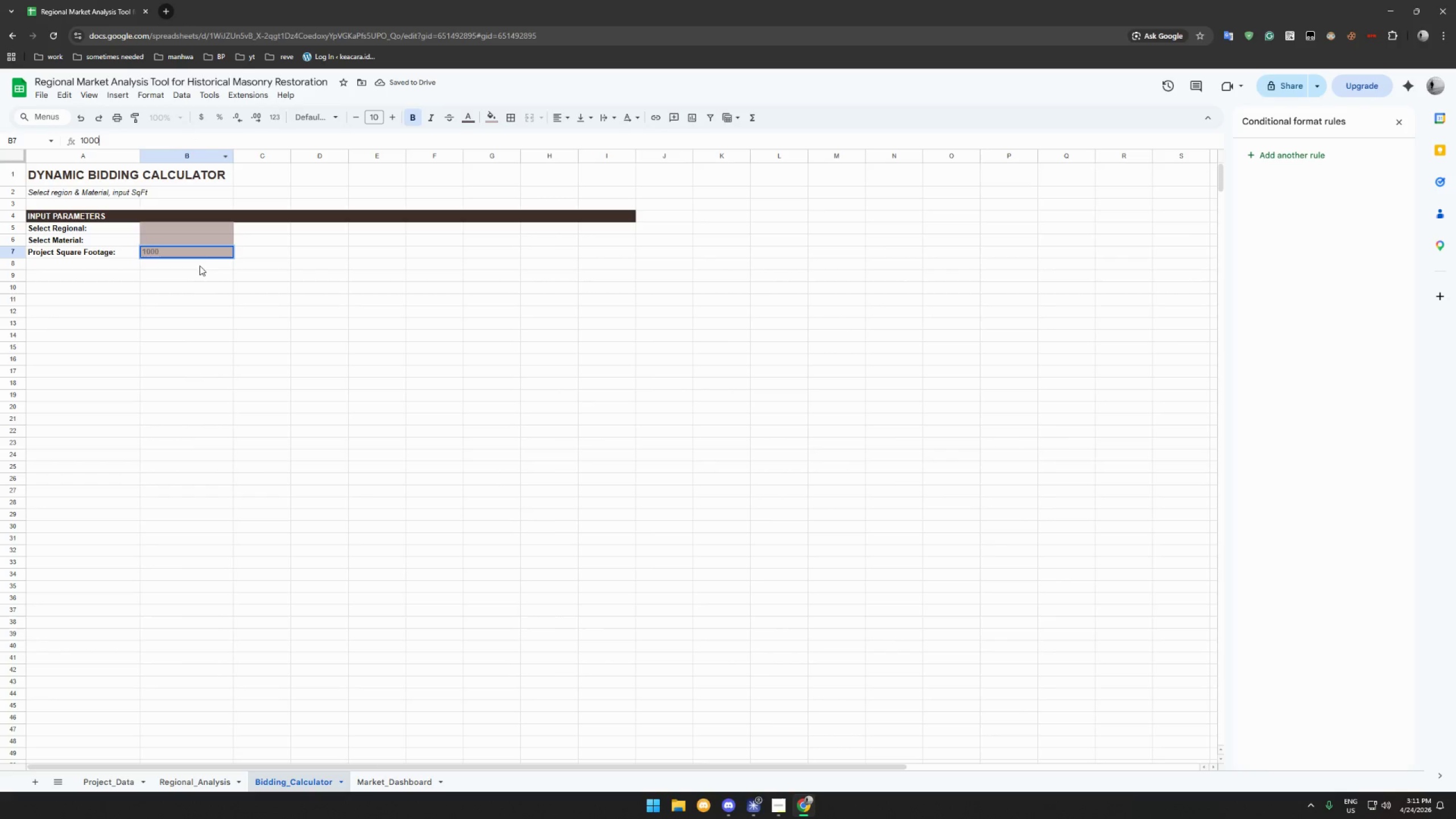 
left_click([201, 262])
 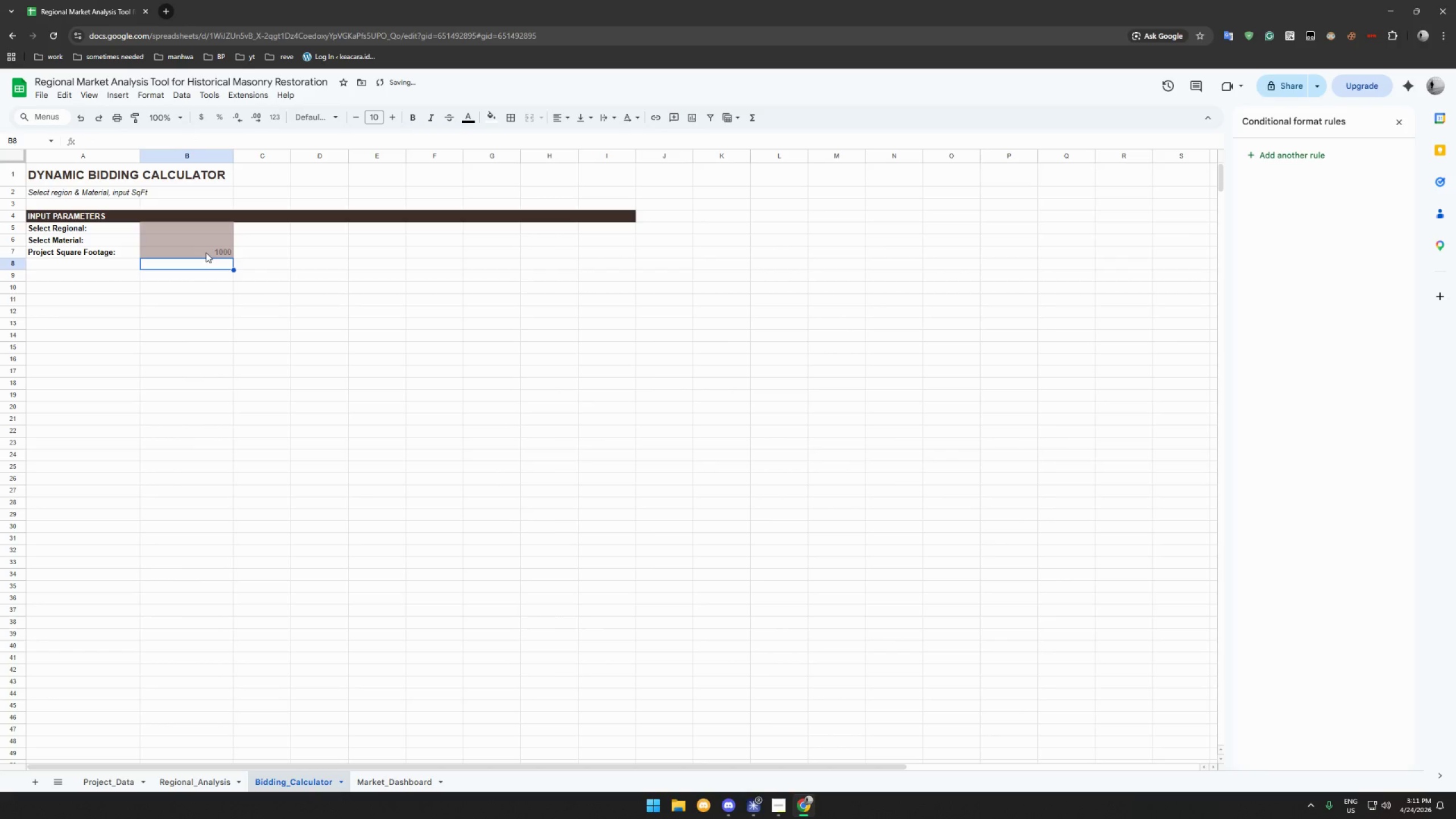 
left_click([206, 253])
 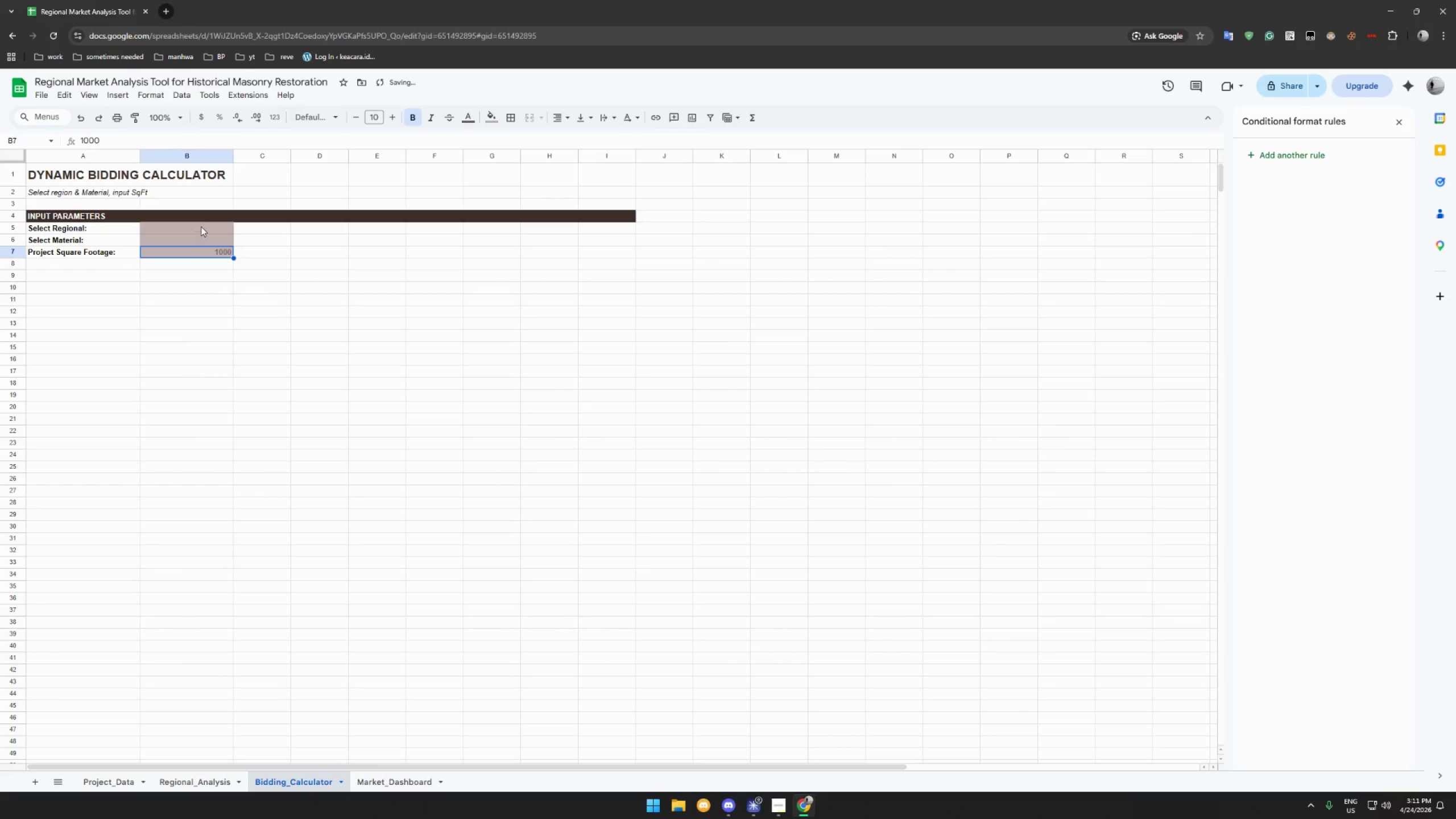 
left_click_drag(start_coordinate=[201, 226], to_coordinate=[201, 250])
 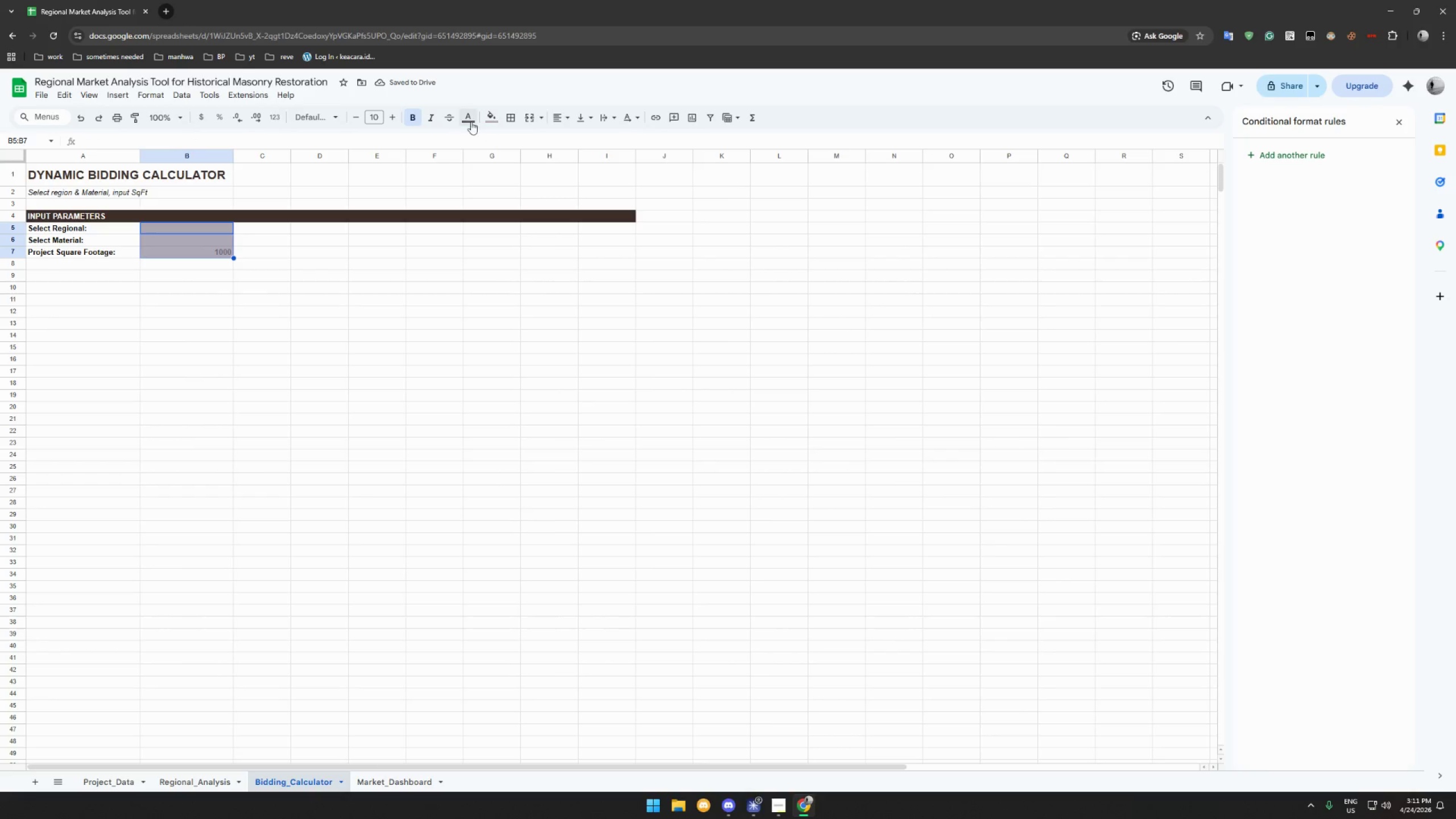 
left_click([469, 116])
 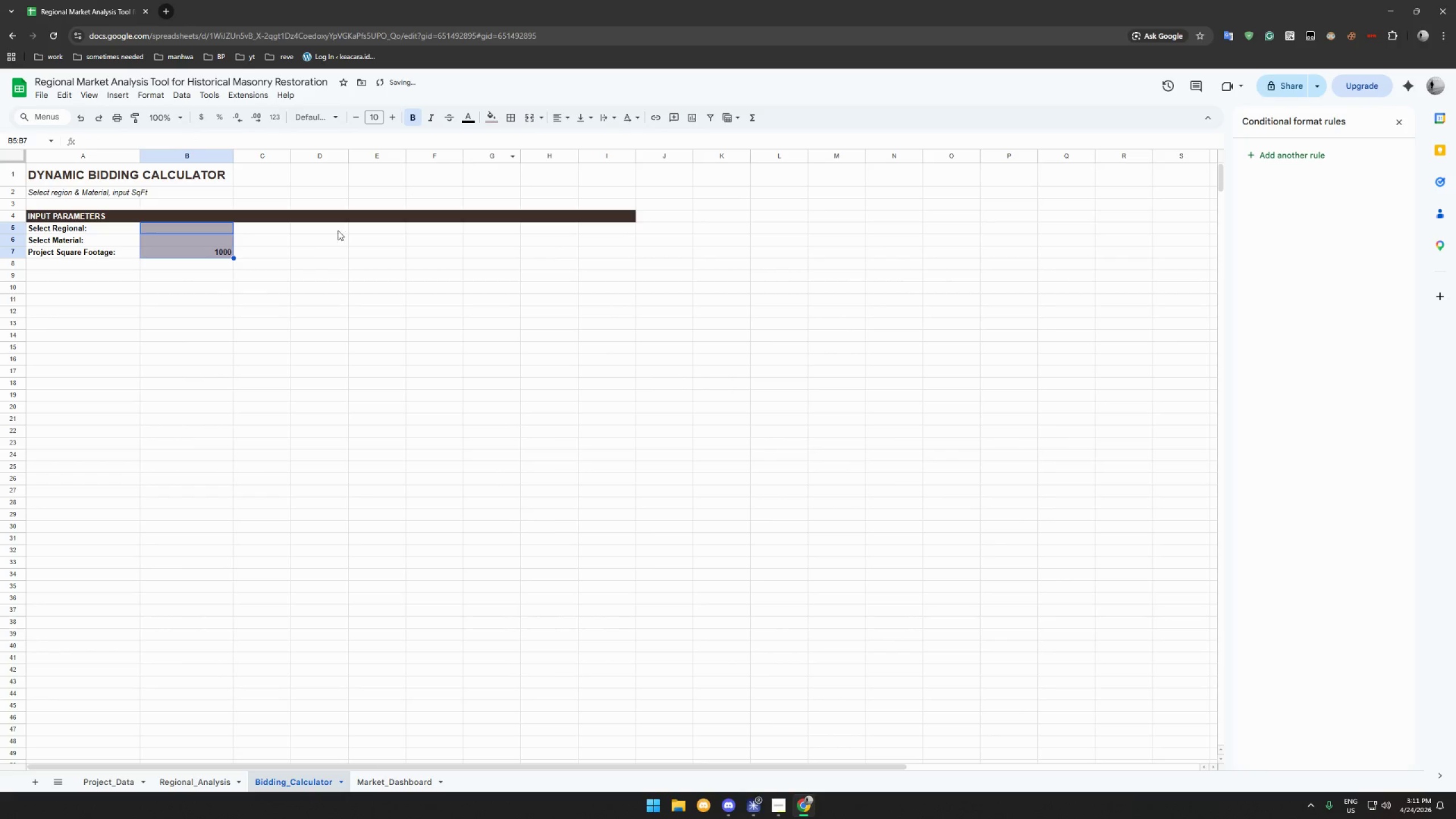 
left_click([267, 267])
 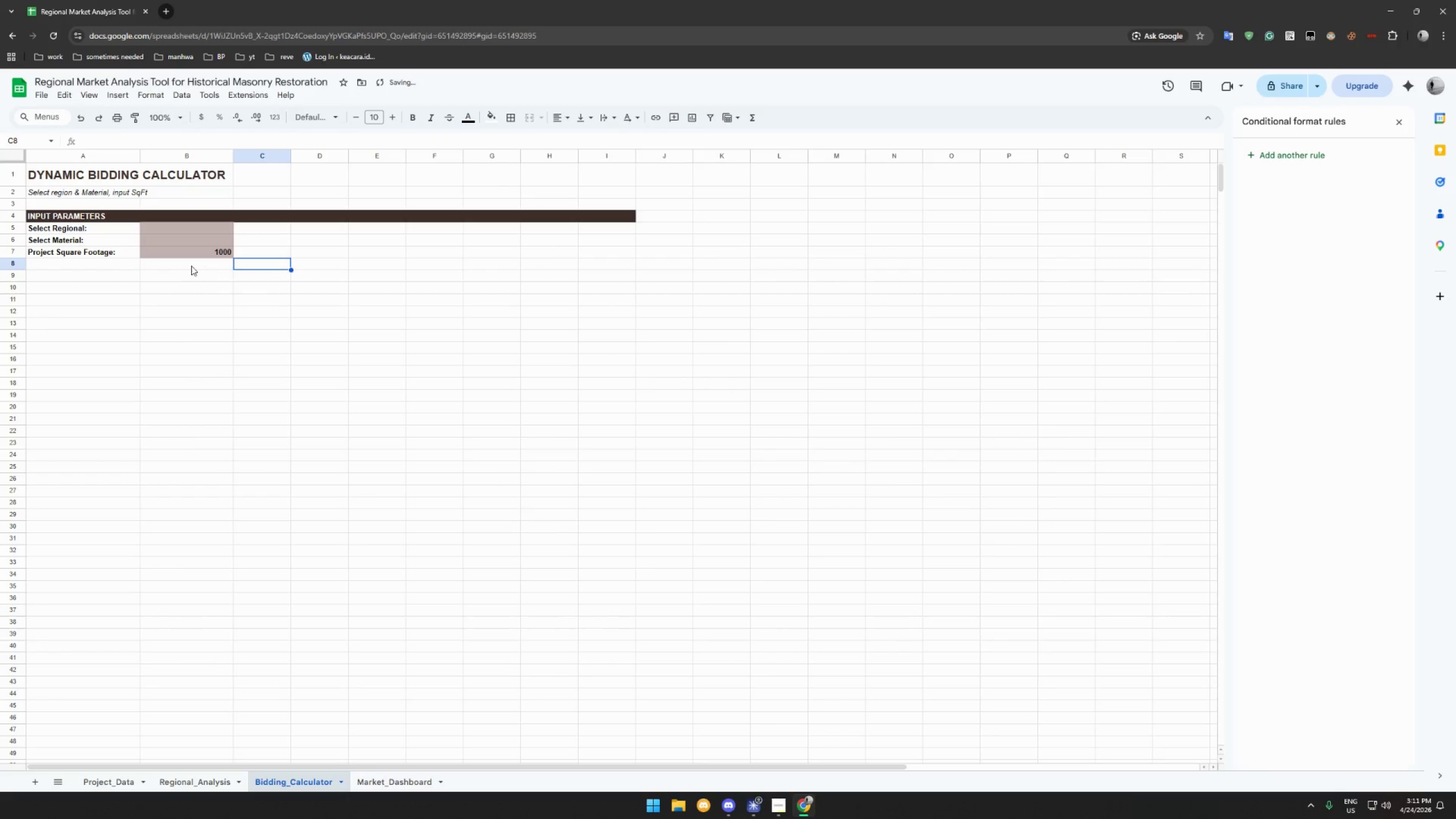 
left_click([188, 266])
 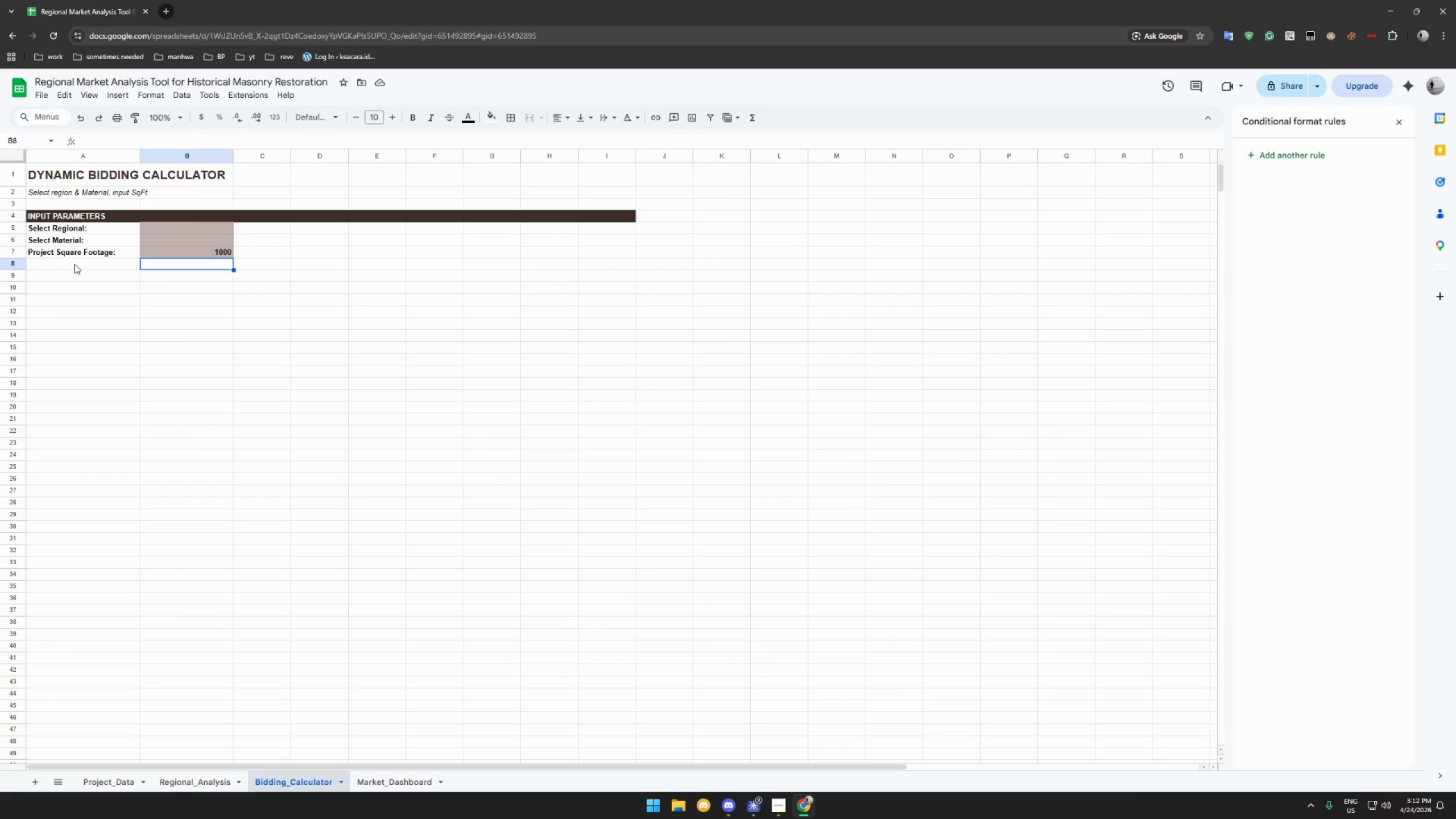 
wait(91.8)
 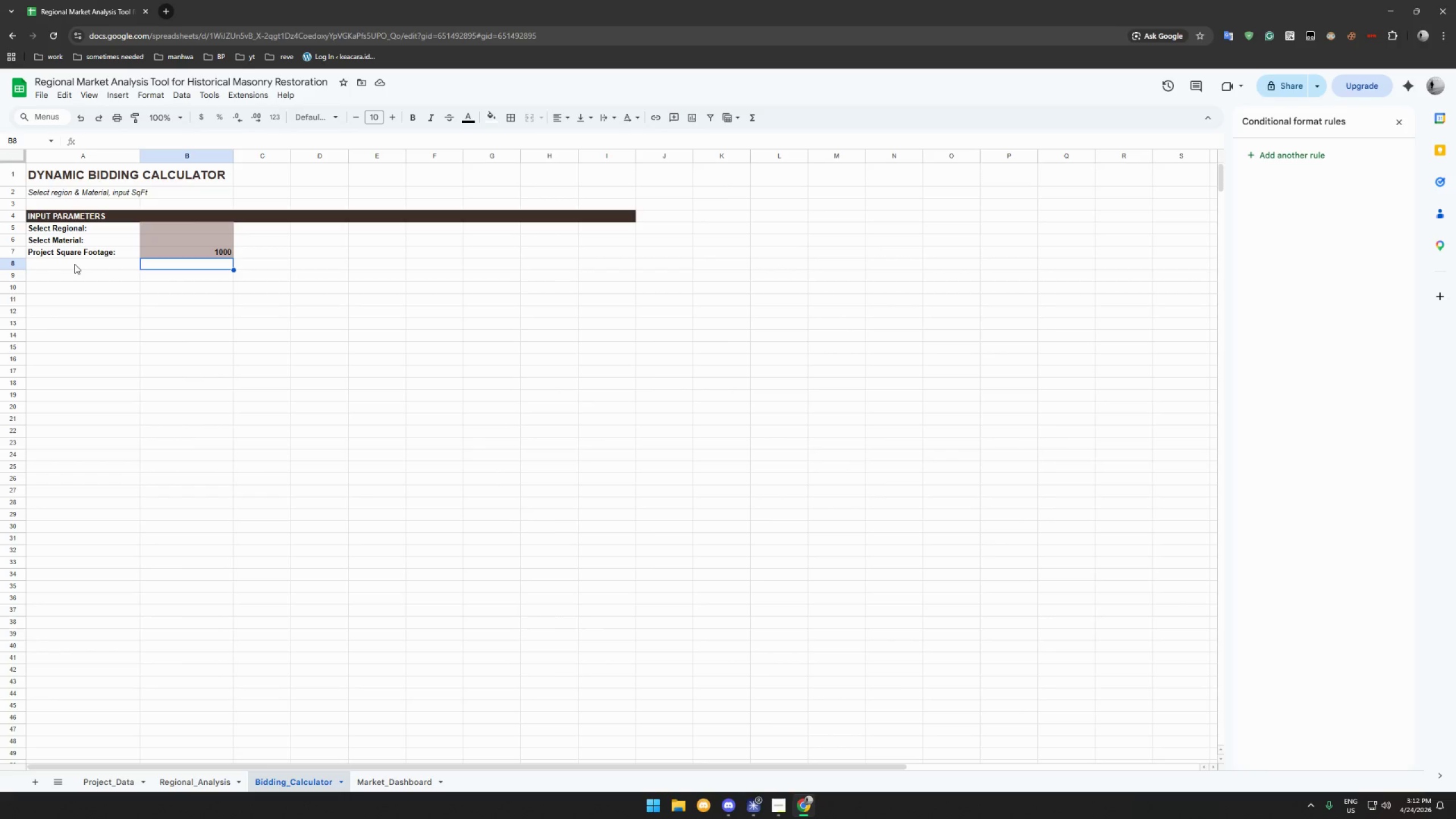 
left_click([168, 228])
 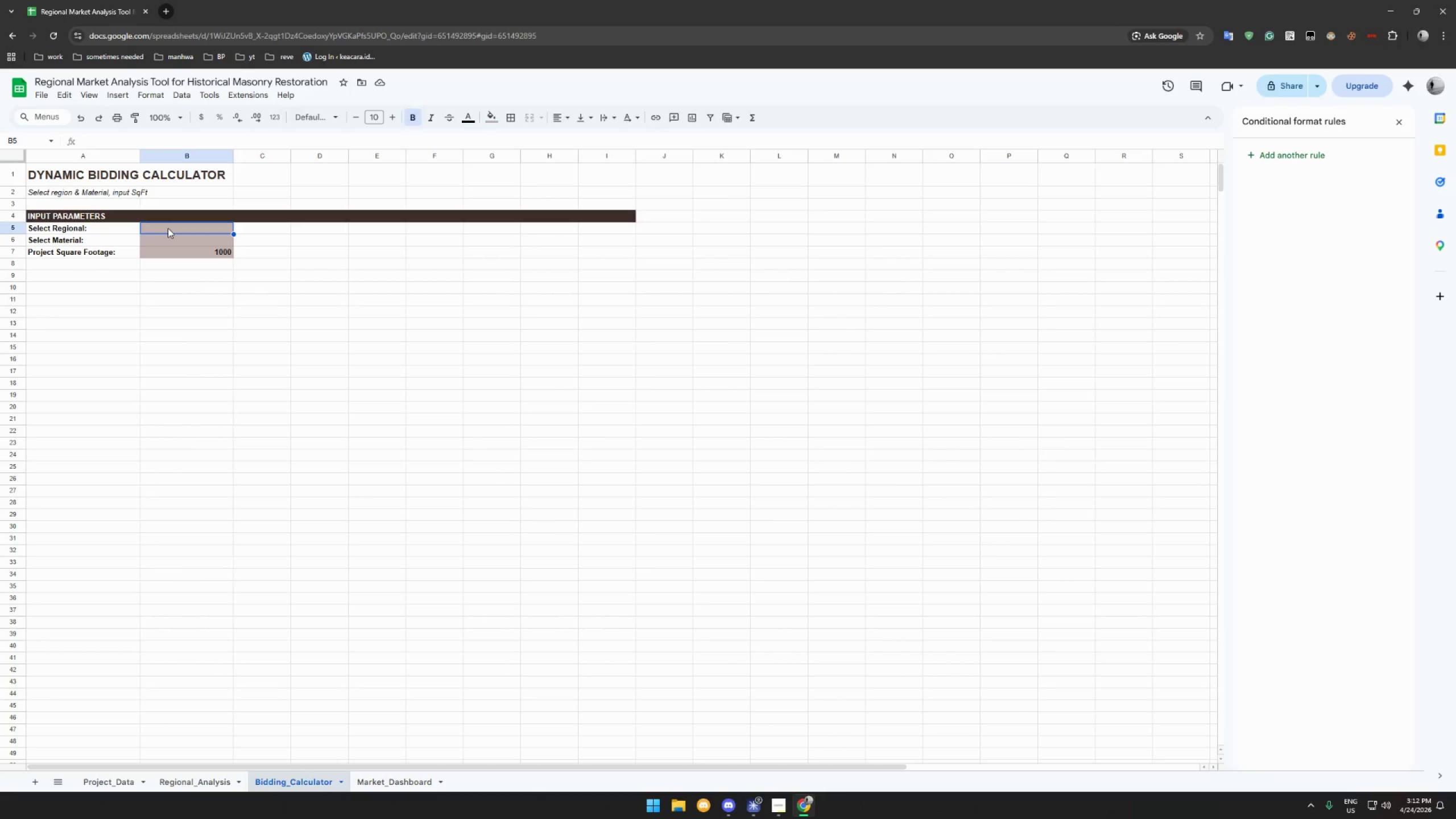 
right_click([168, 228])
 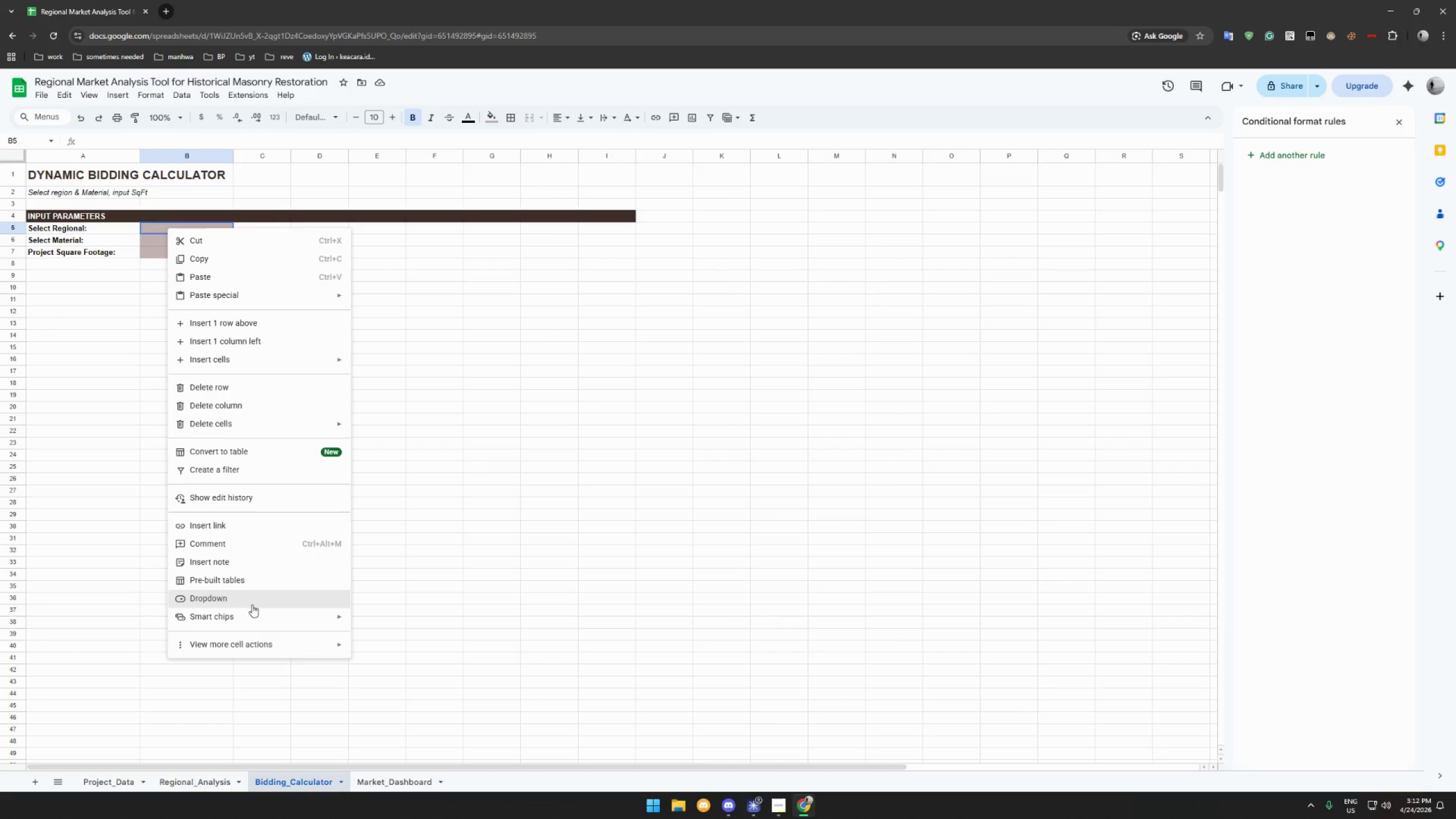 
left_click([251, 606])
 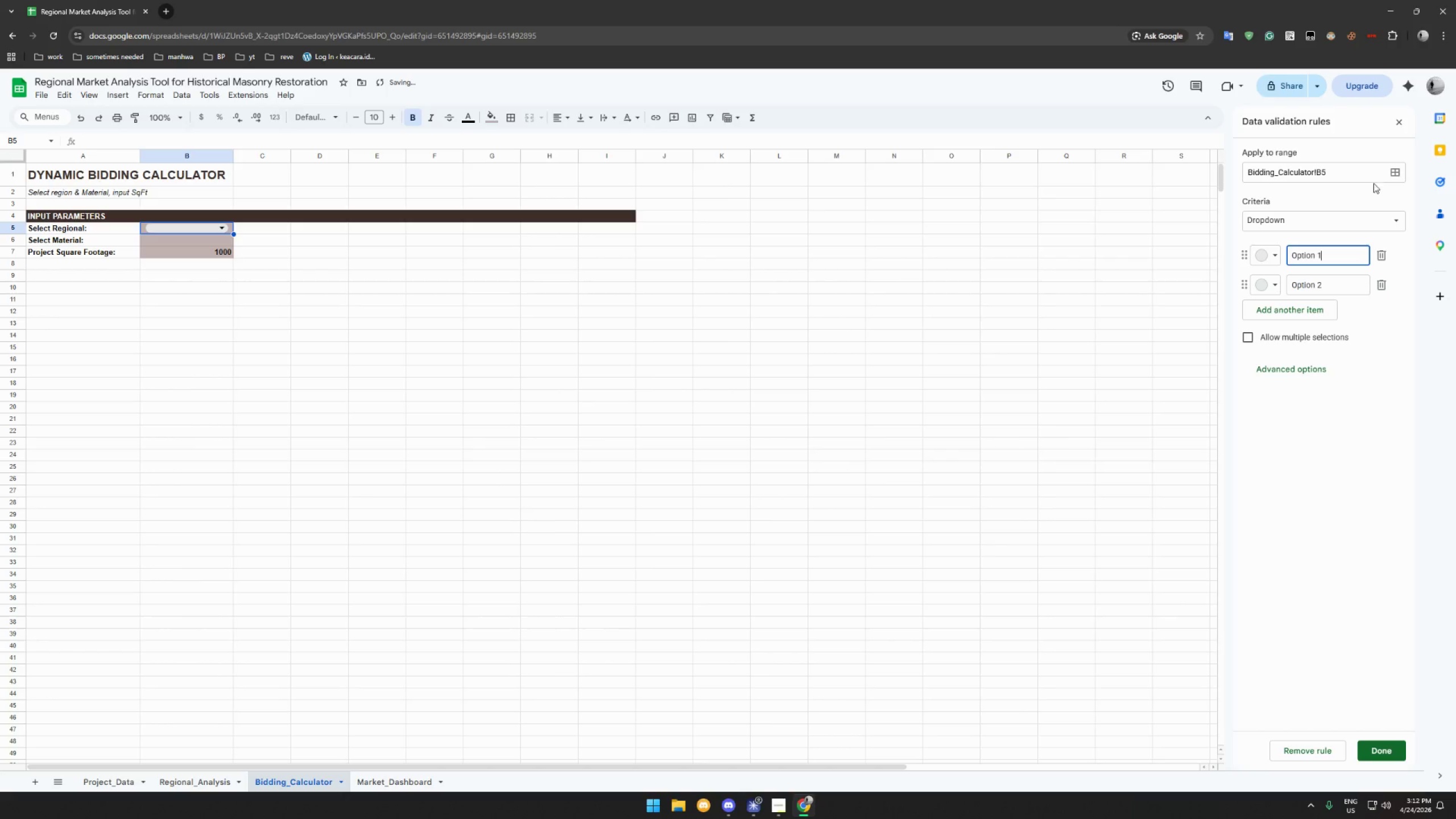 
left_click([1393, 175])
 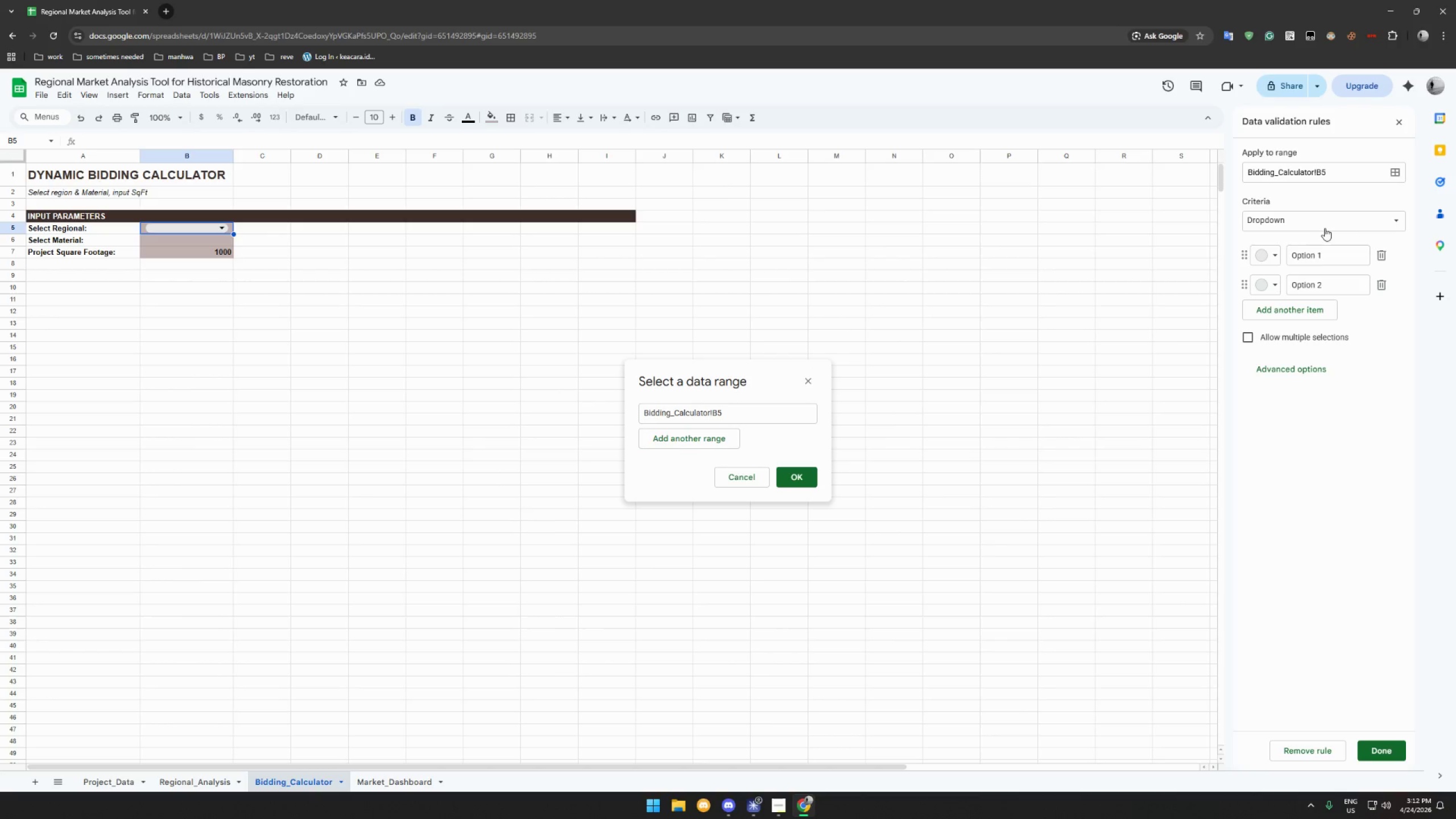 
wait(5.56)
 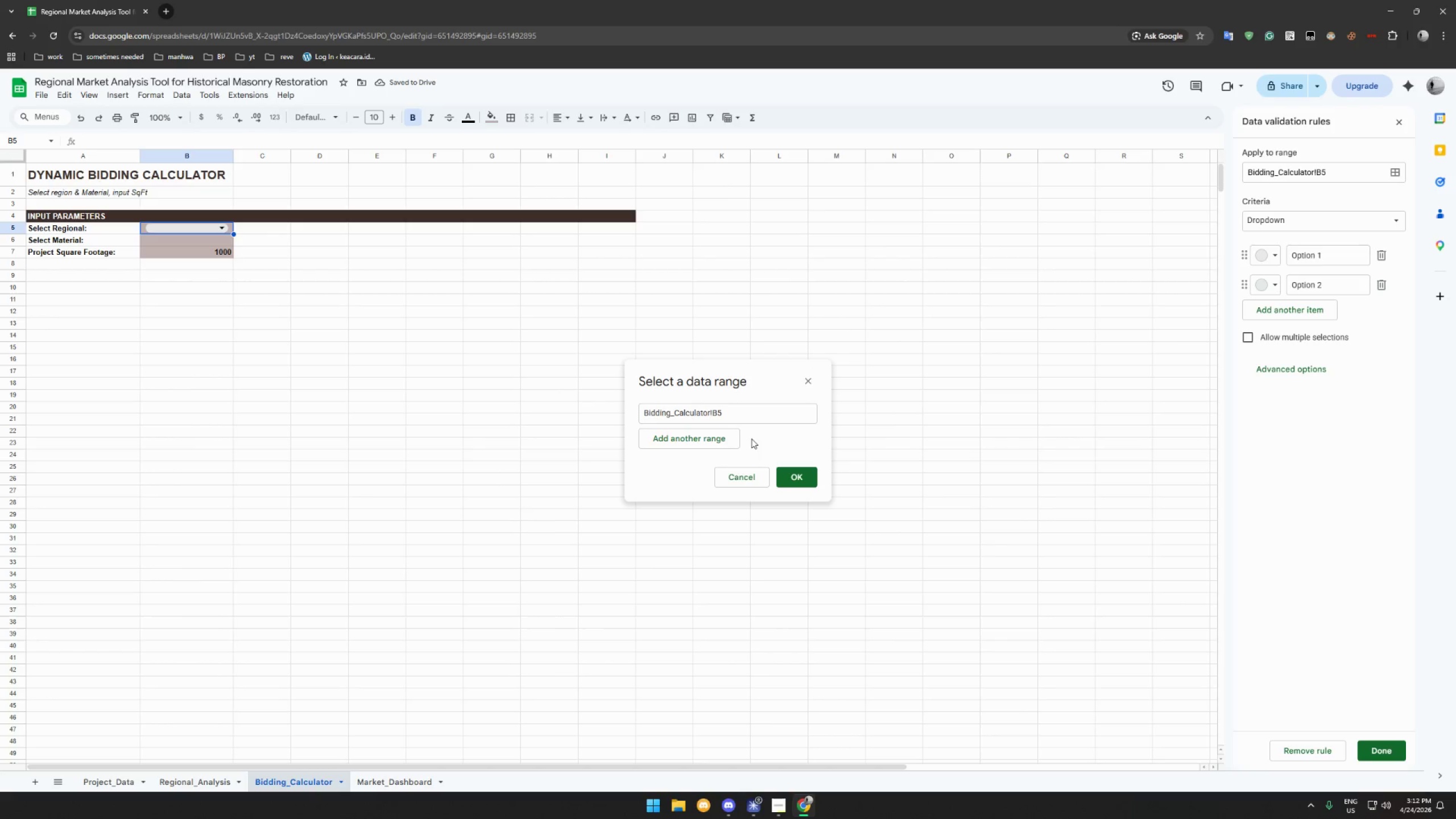 
left_click([752, 476])
 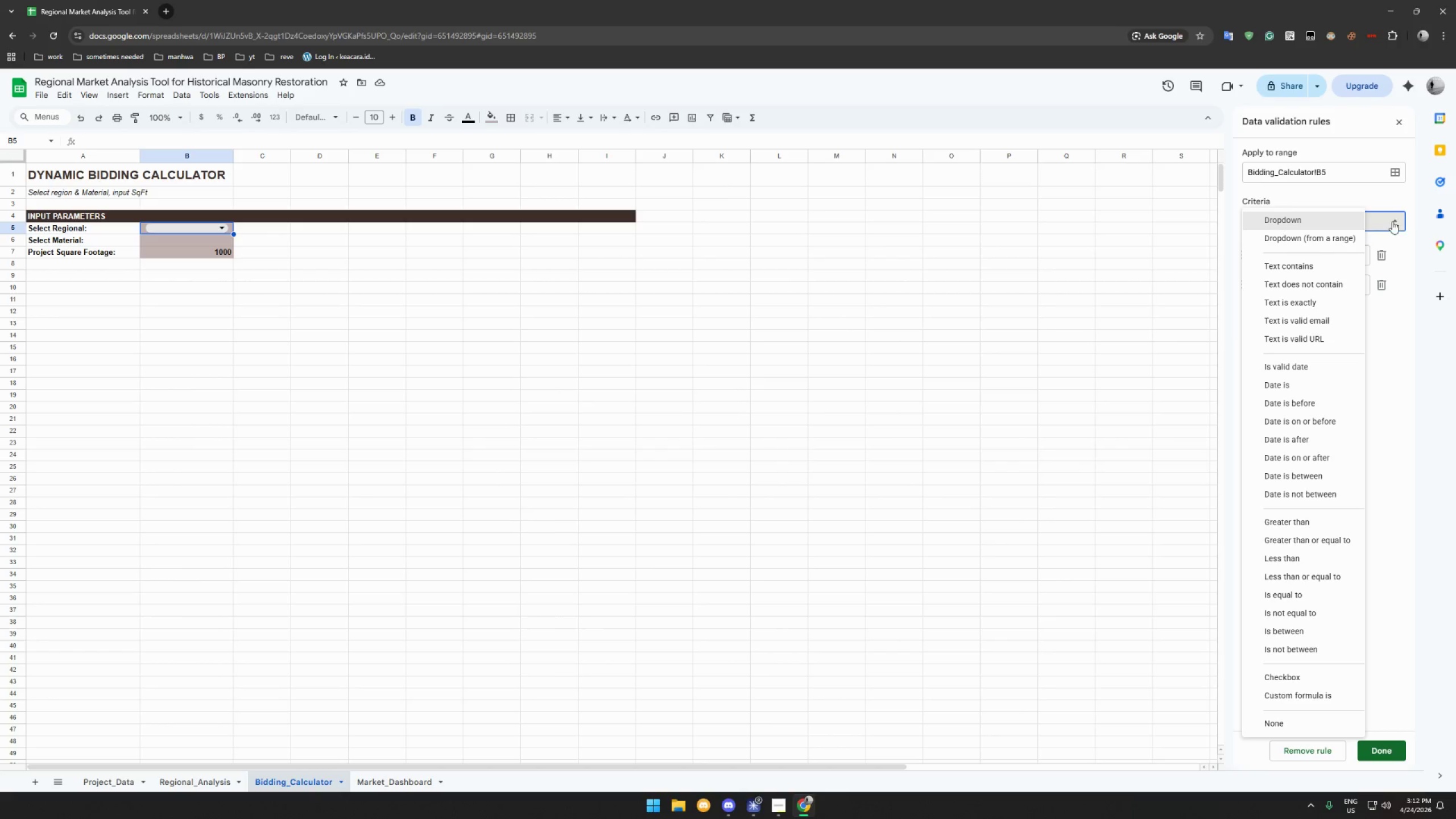 
left_click([1346, 235])
 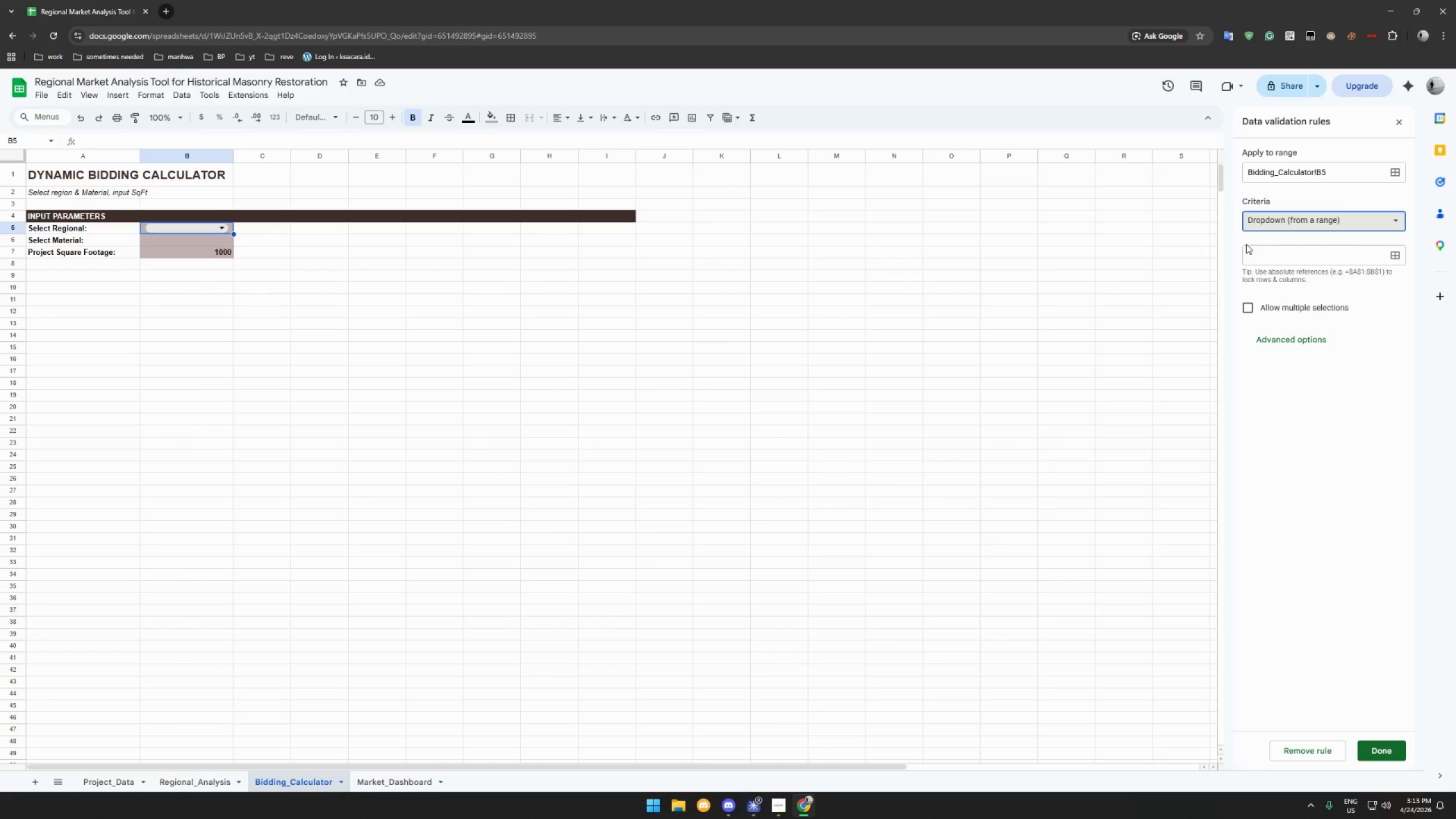 
wait(17.48)
 